 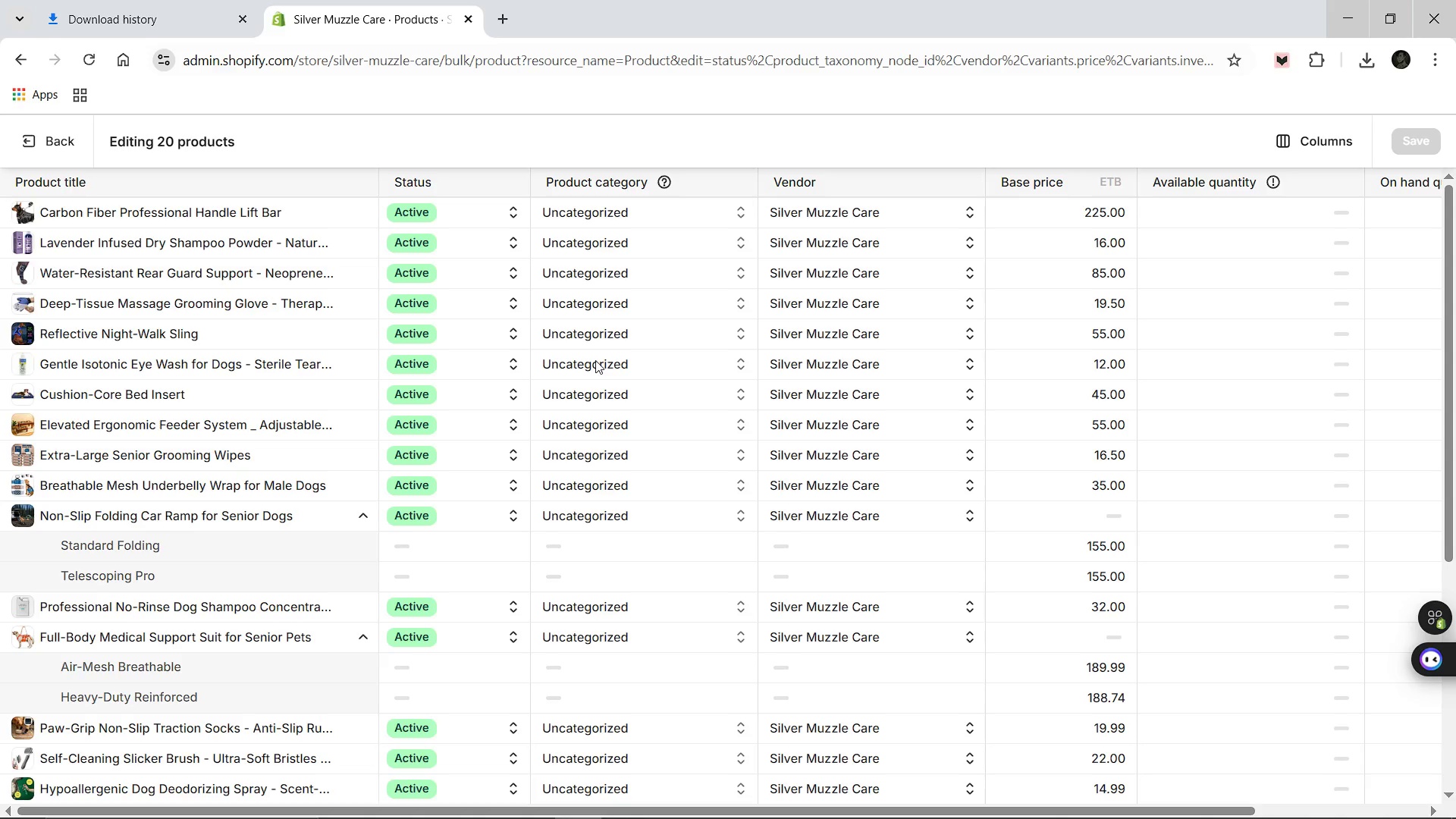 
scroll: coordinate [812, 632], scroll_direction: down, amount: 5.0
 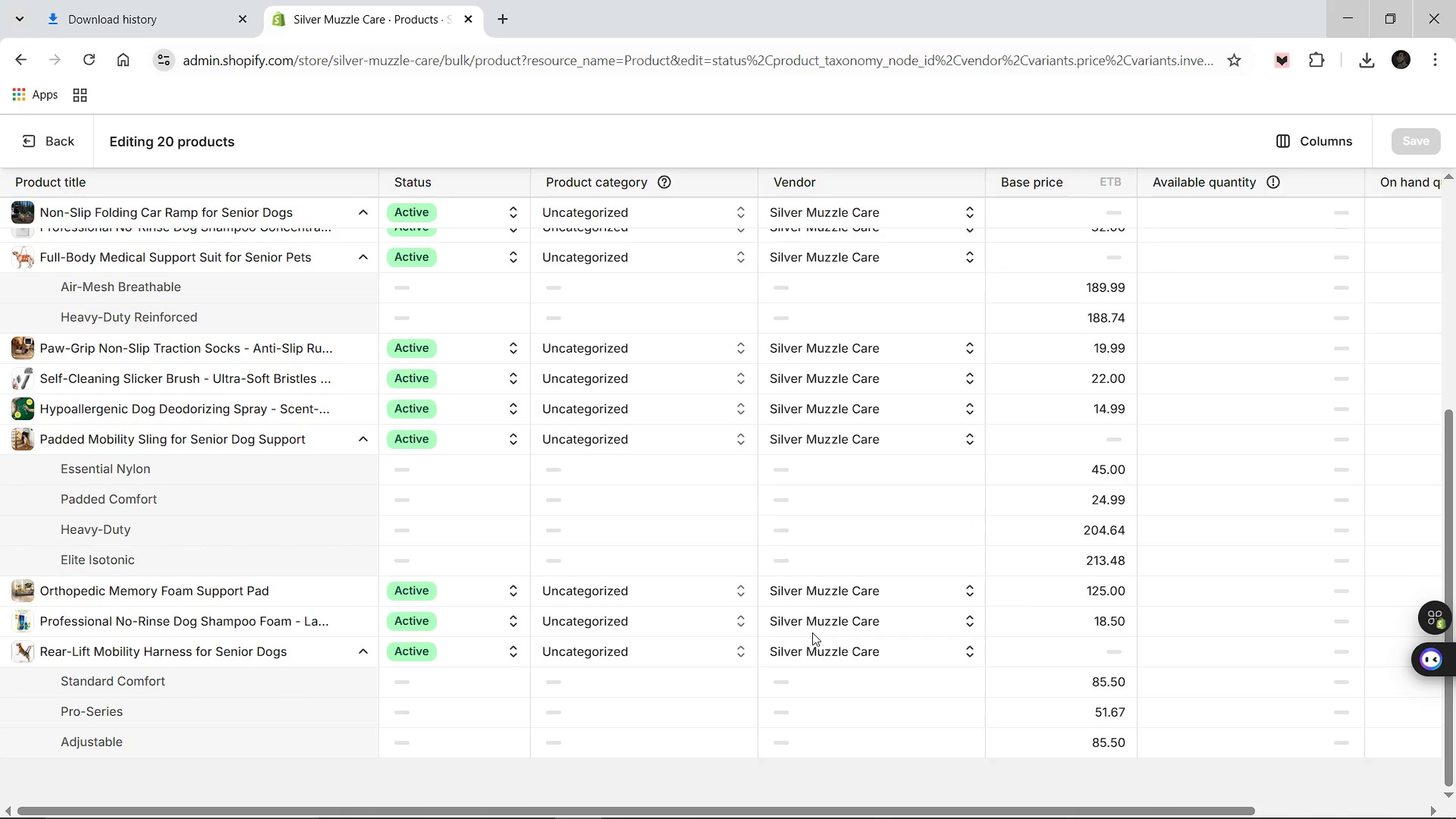 
scroll: coordinate [812, 632], scroll_direction: up, amount: 3.0
 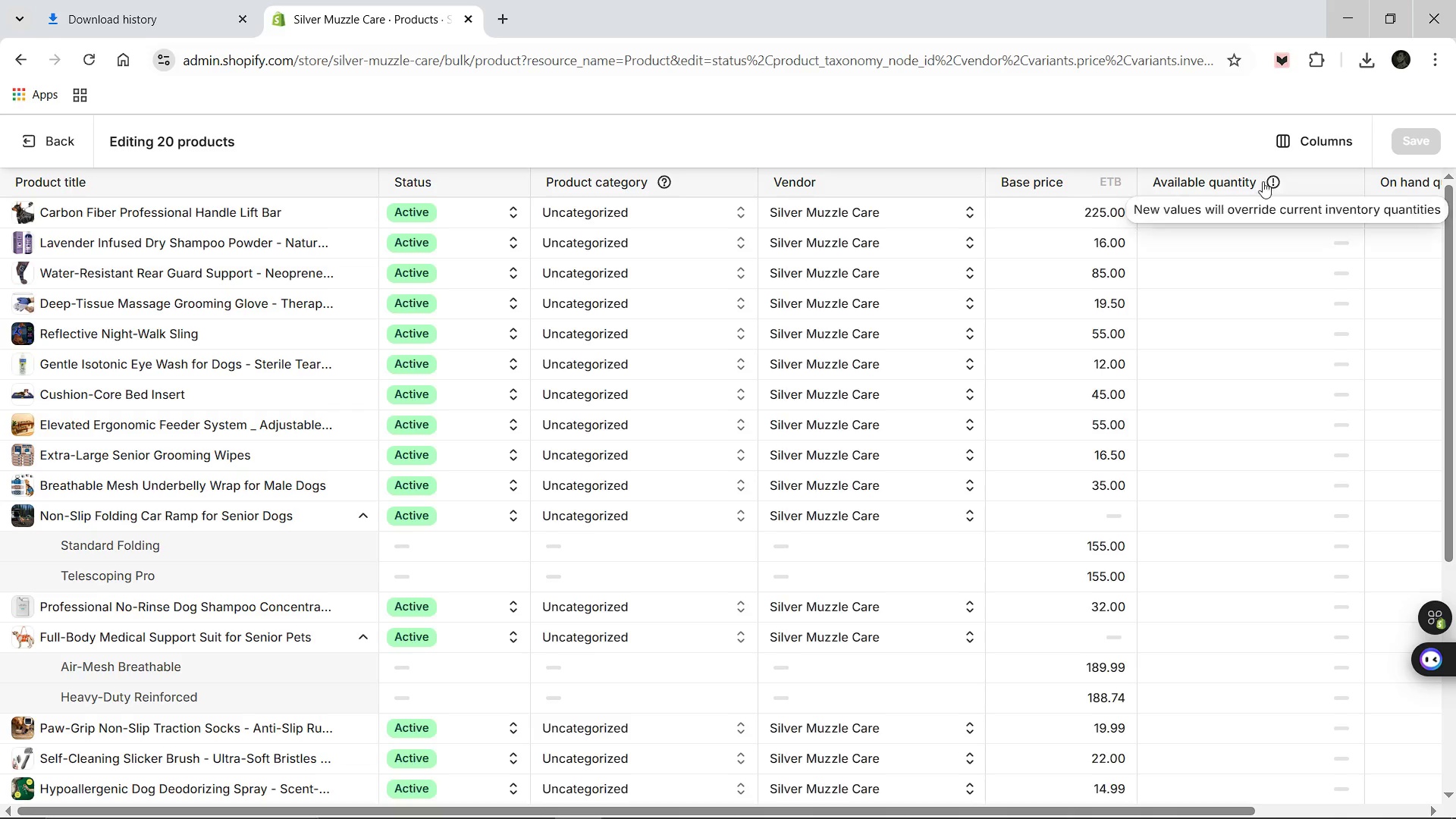 
left_click([1277, 180])
 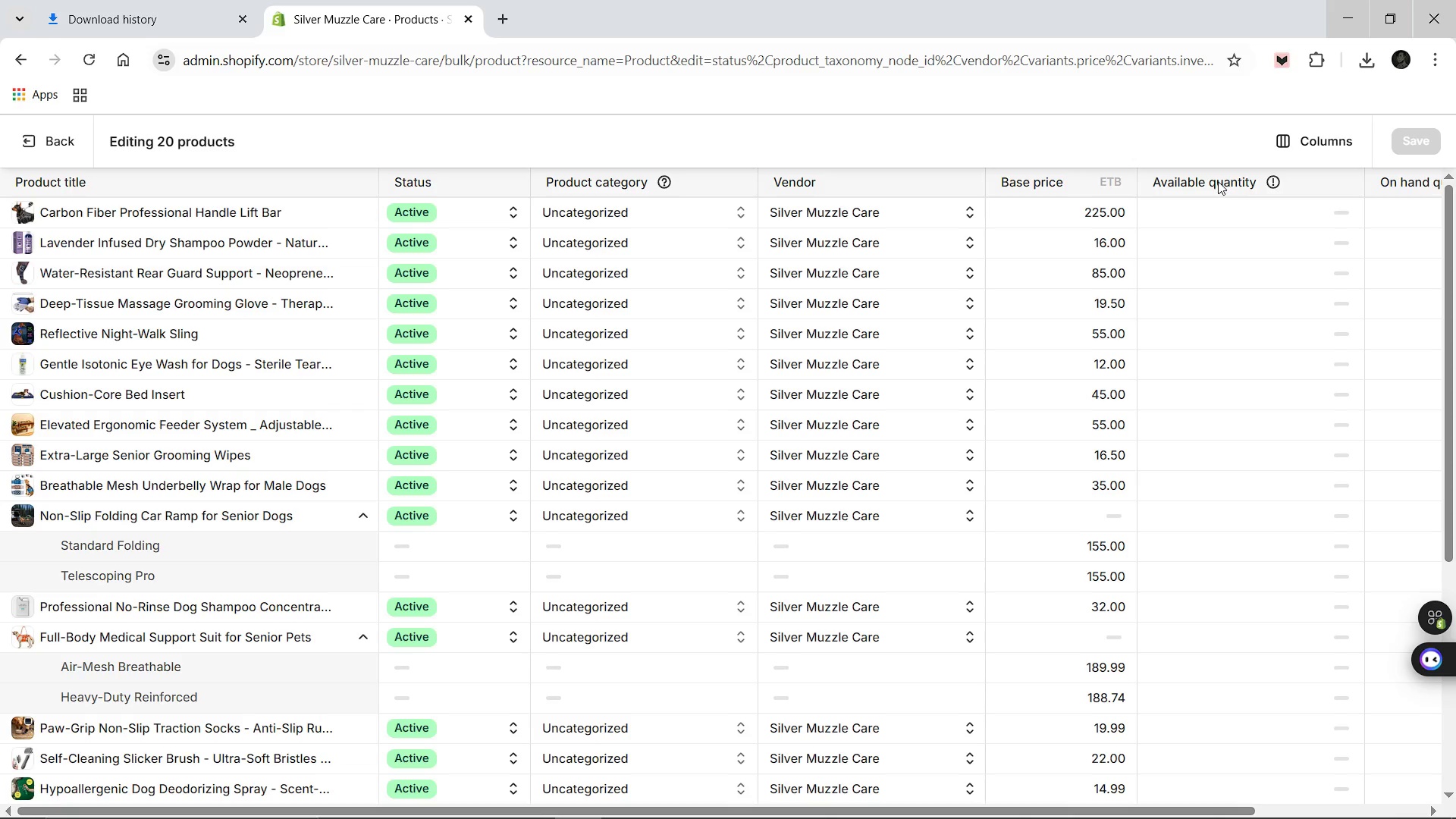 
left_click([1216, 177])
 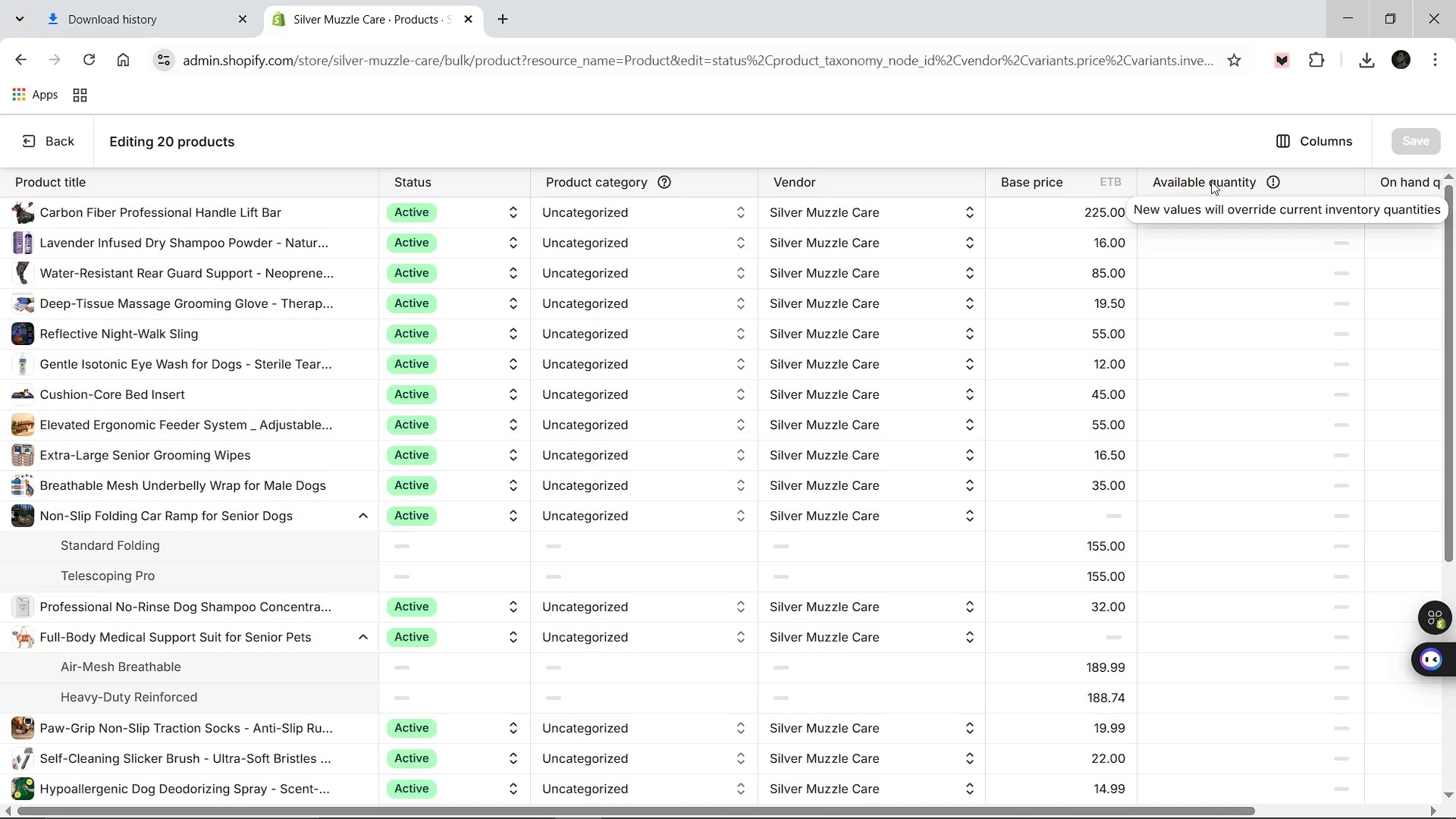 
wait(5.06)
 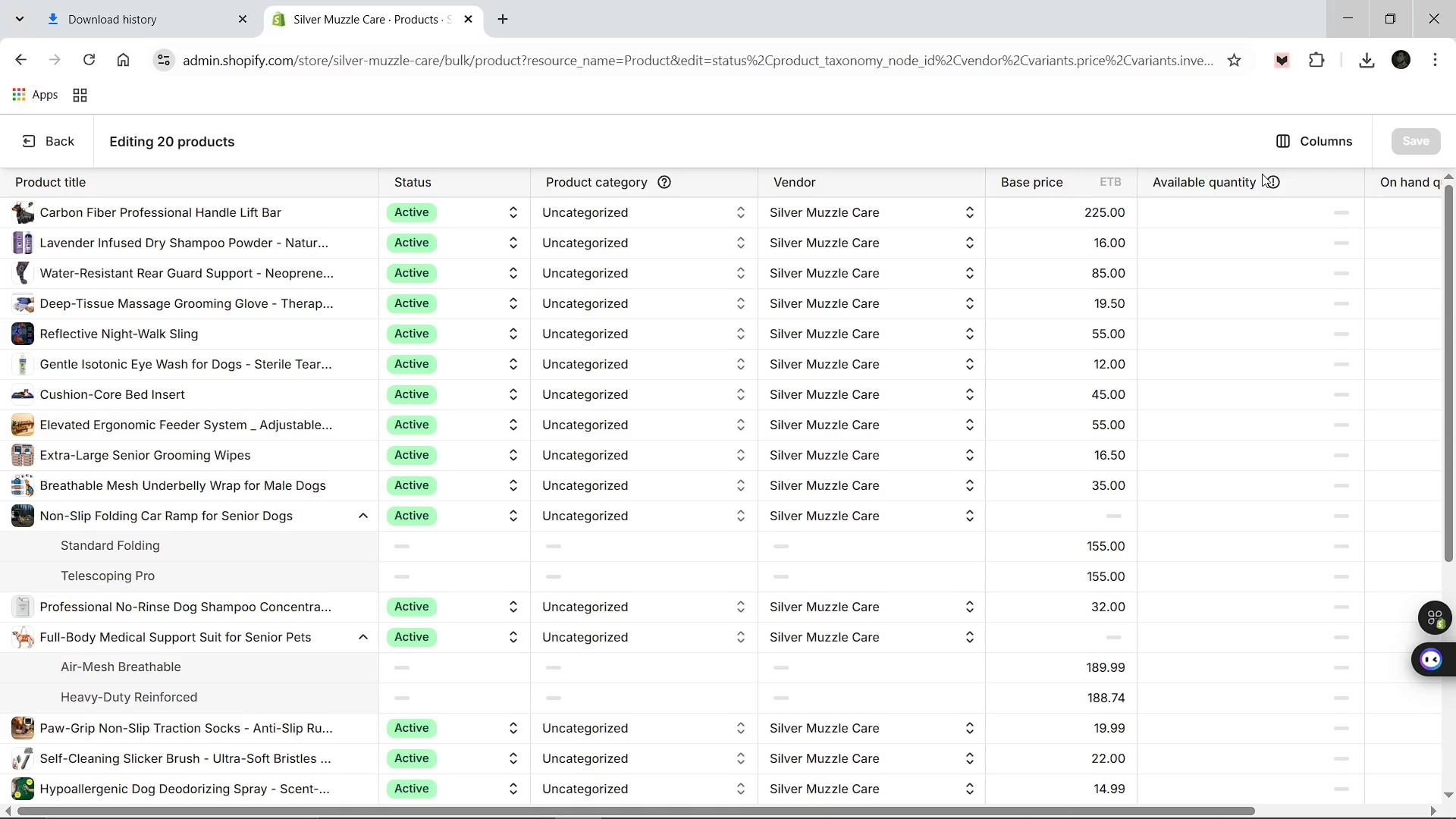 
left_click([1178, 215])
 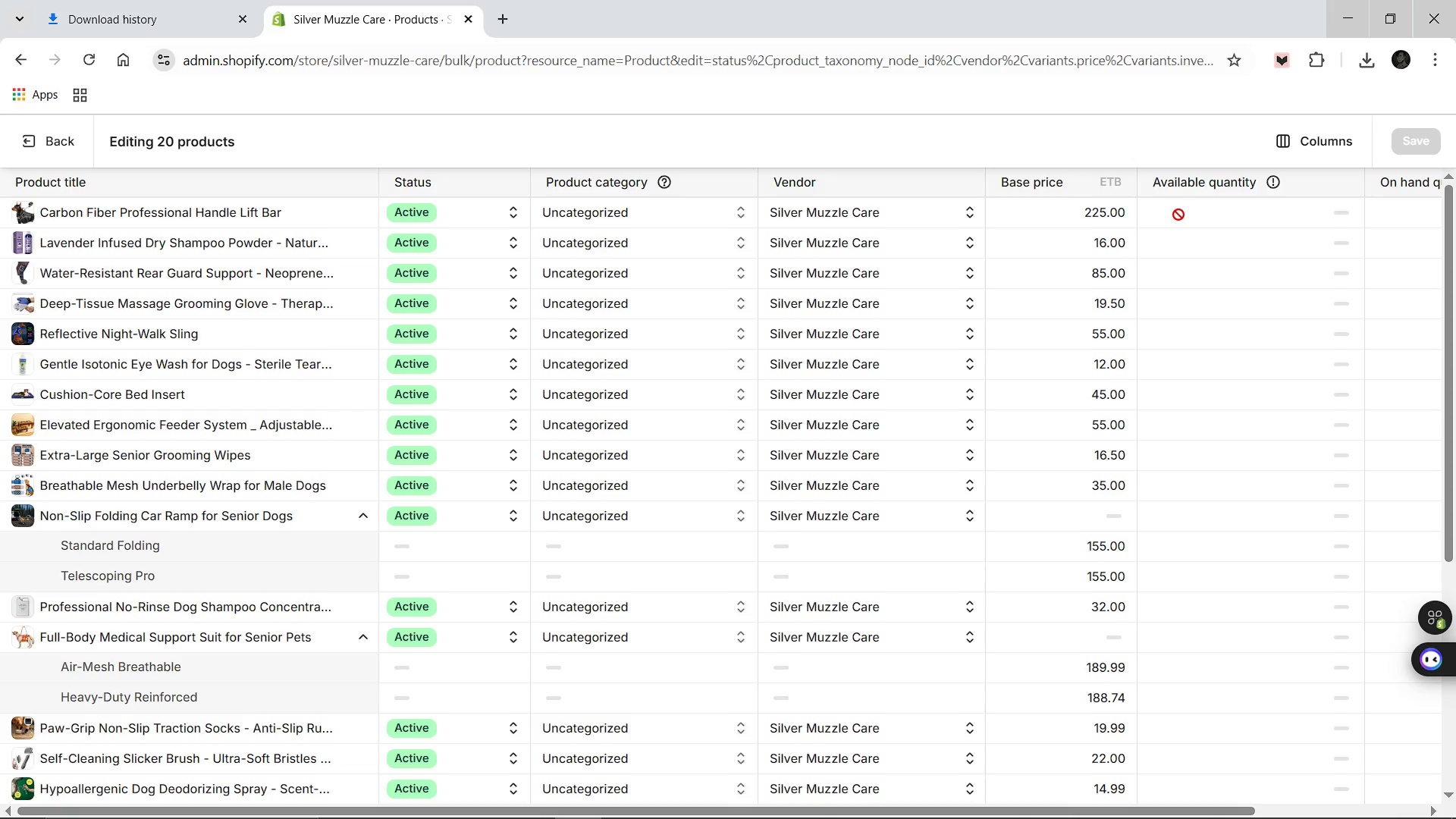 
double_click([1178, 215])
 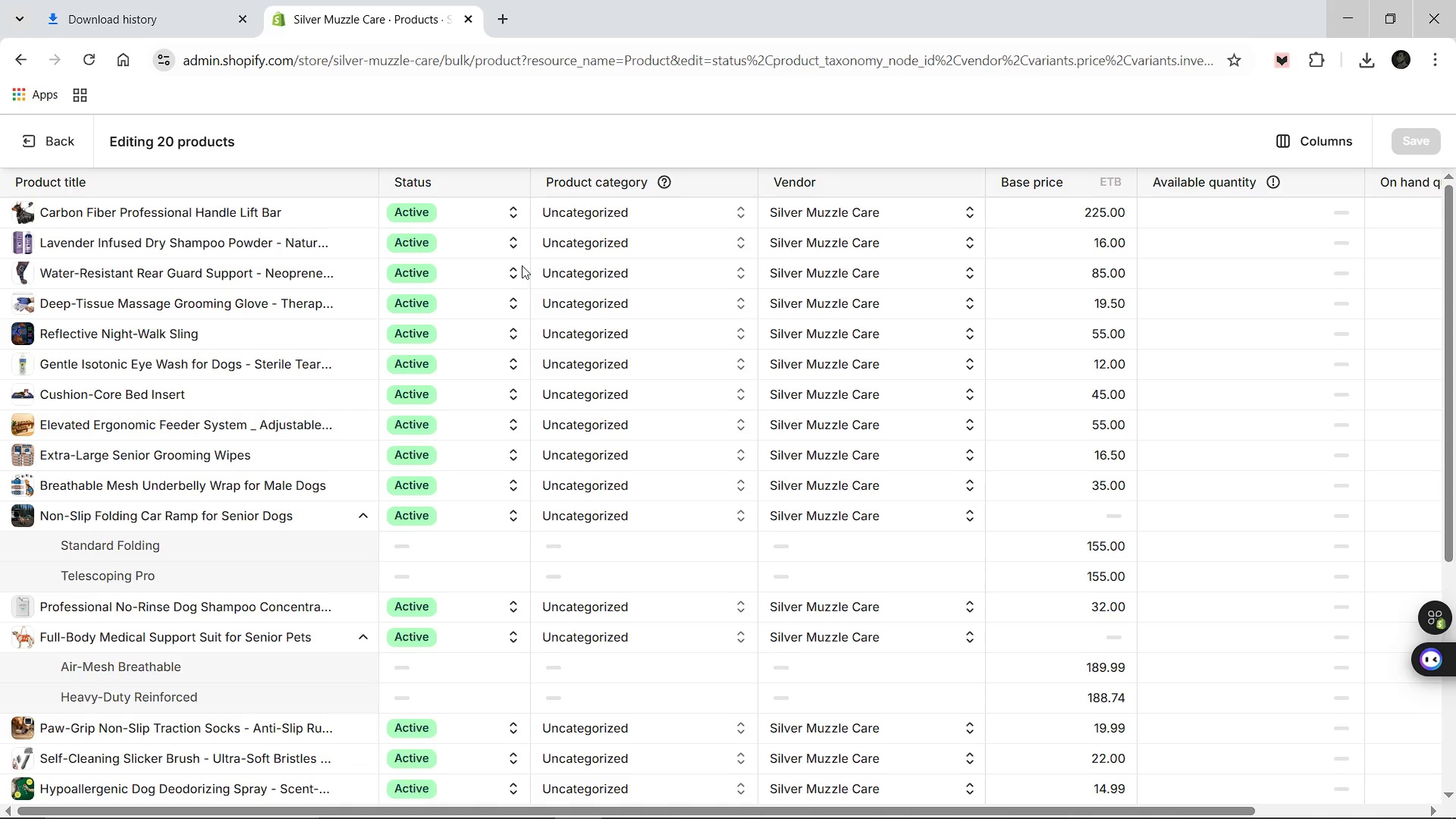 
left_click_drag(start_coordinate=[892, 327], to_coordinate=[535, 312])
 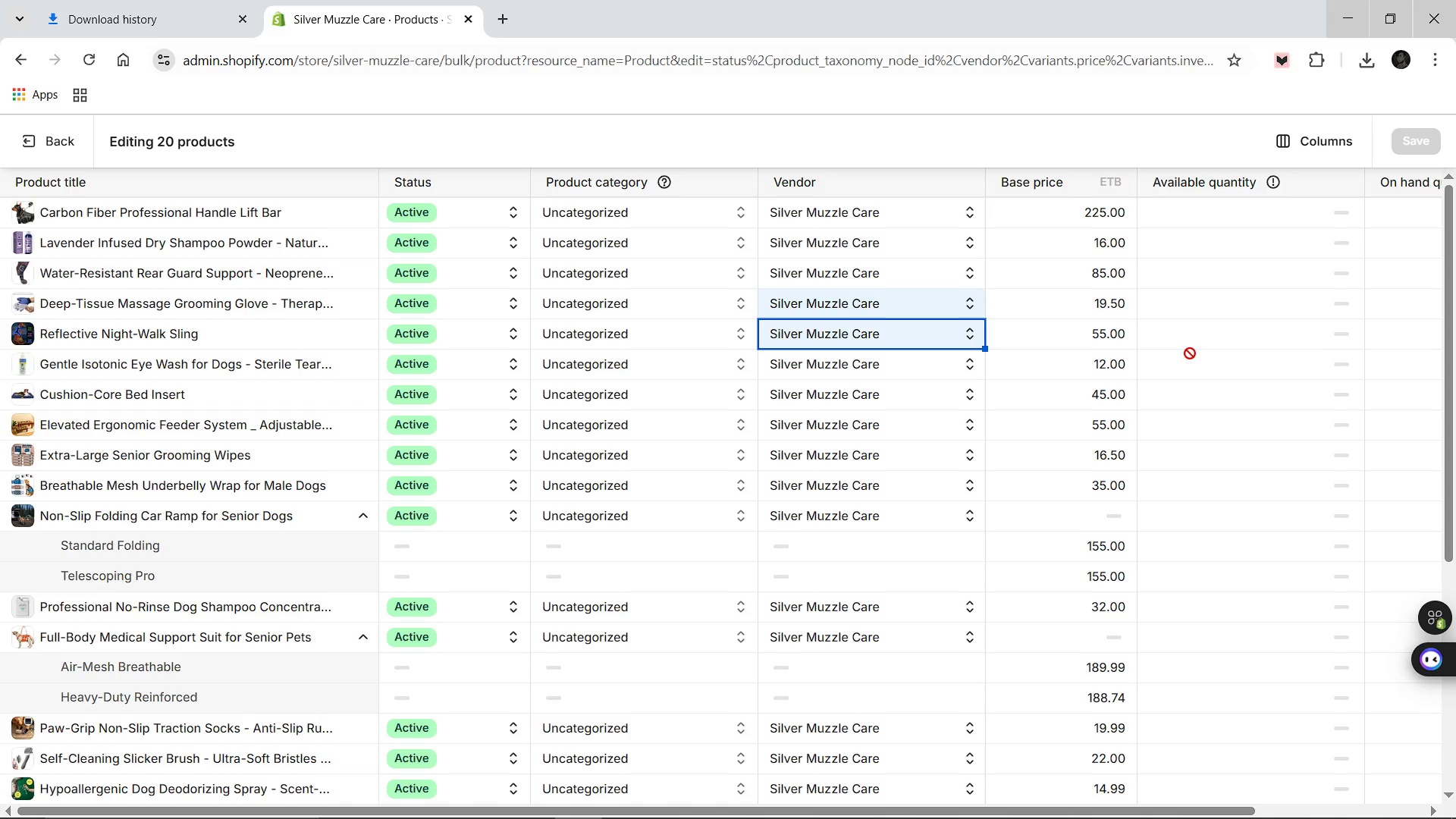 
left_click([1190, 353])
 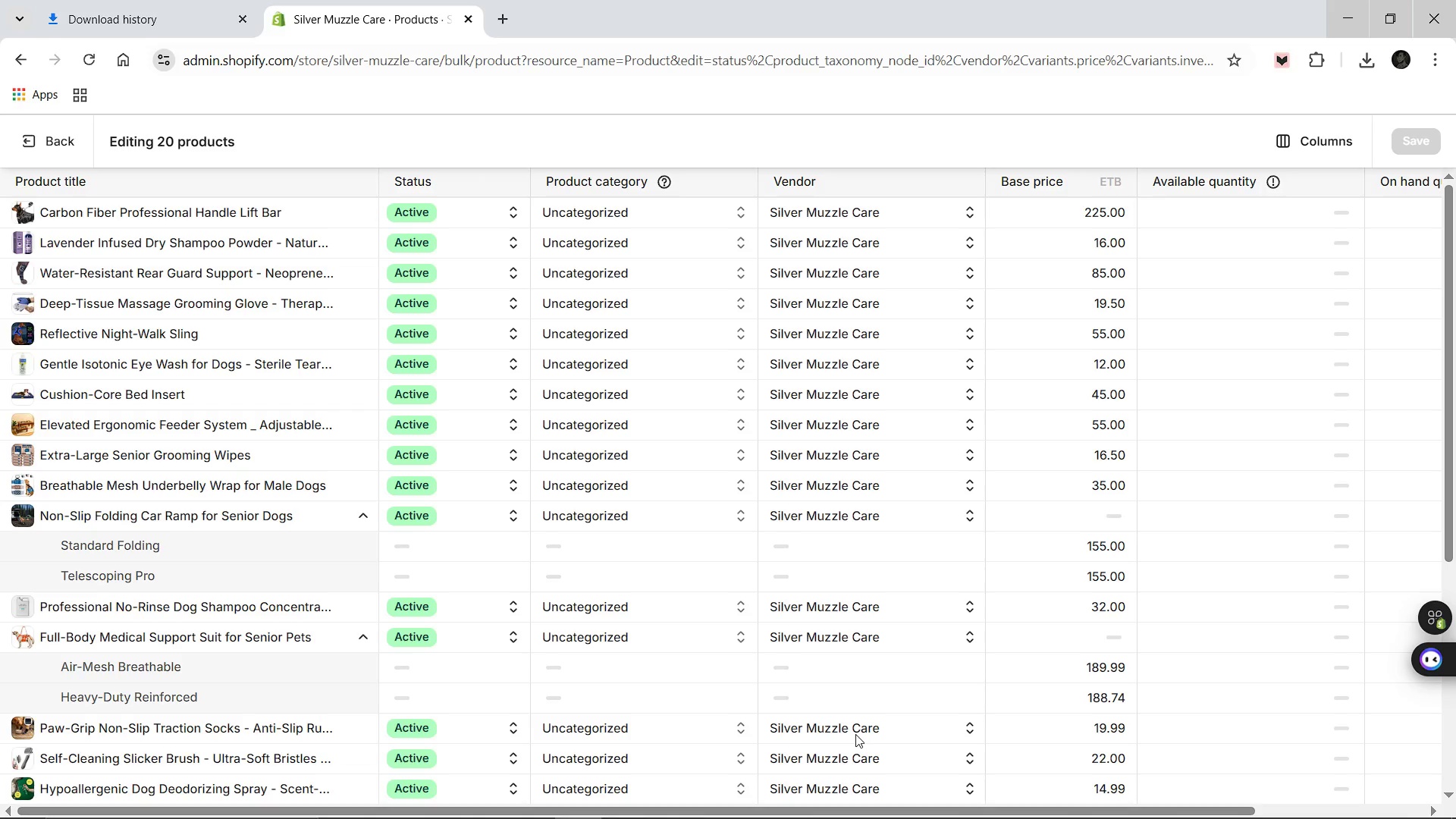 
wait(8.72)
 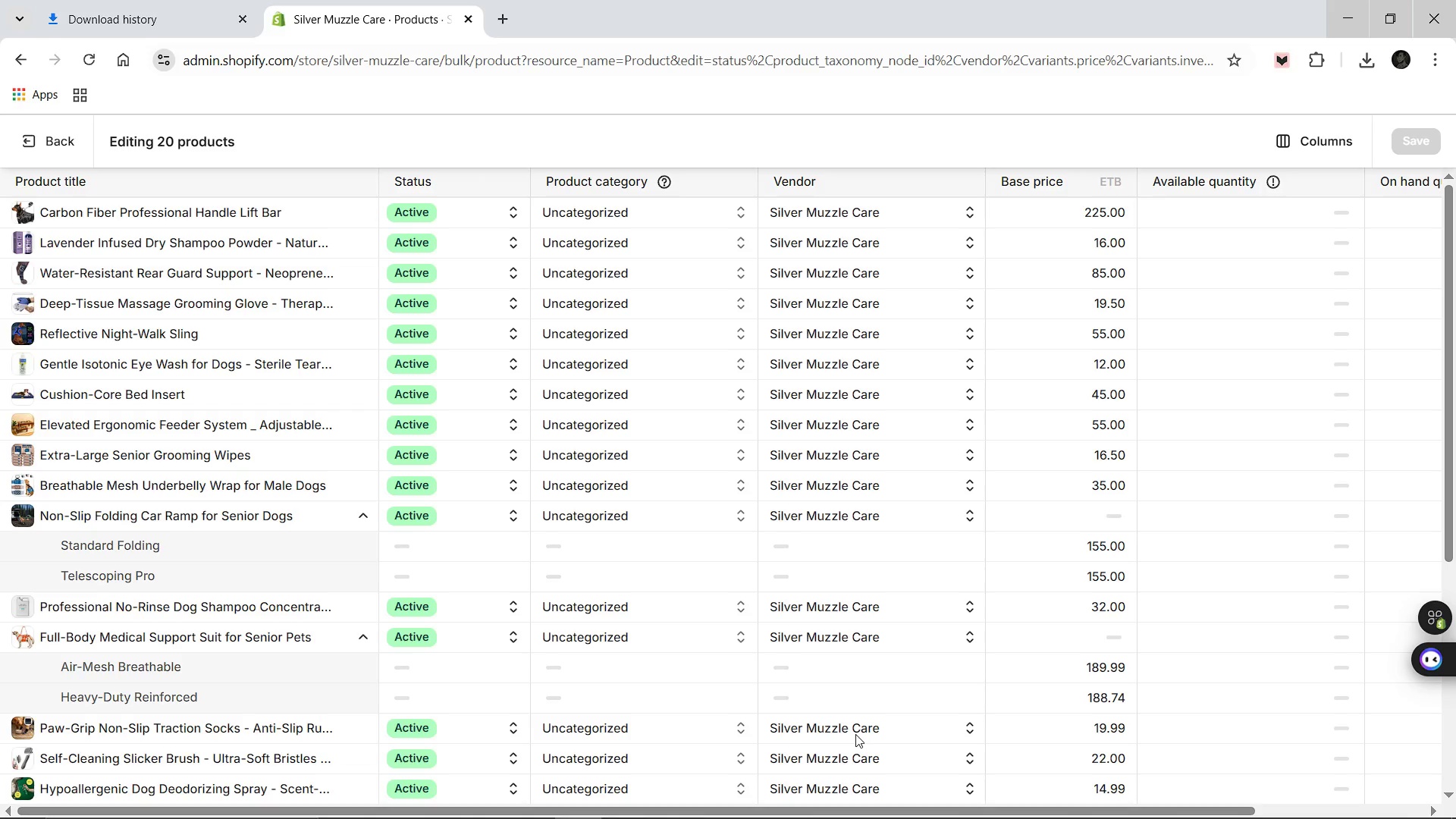 
scroll: coordinate [554, 358], scroll_direction: down, amount: 4.0
 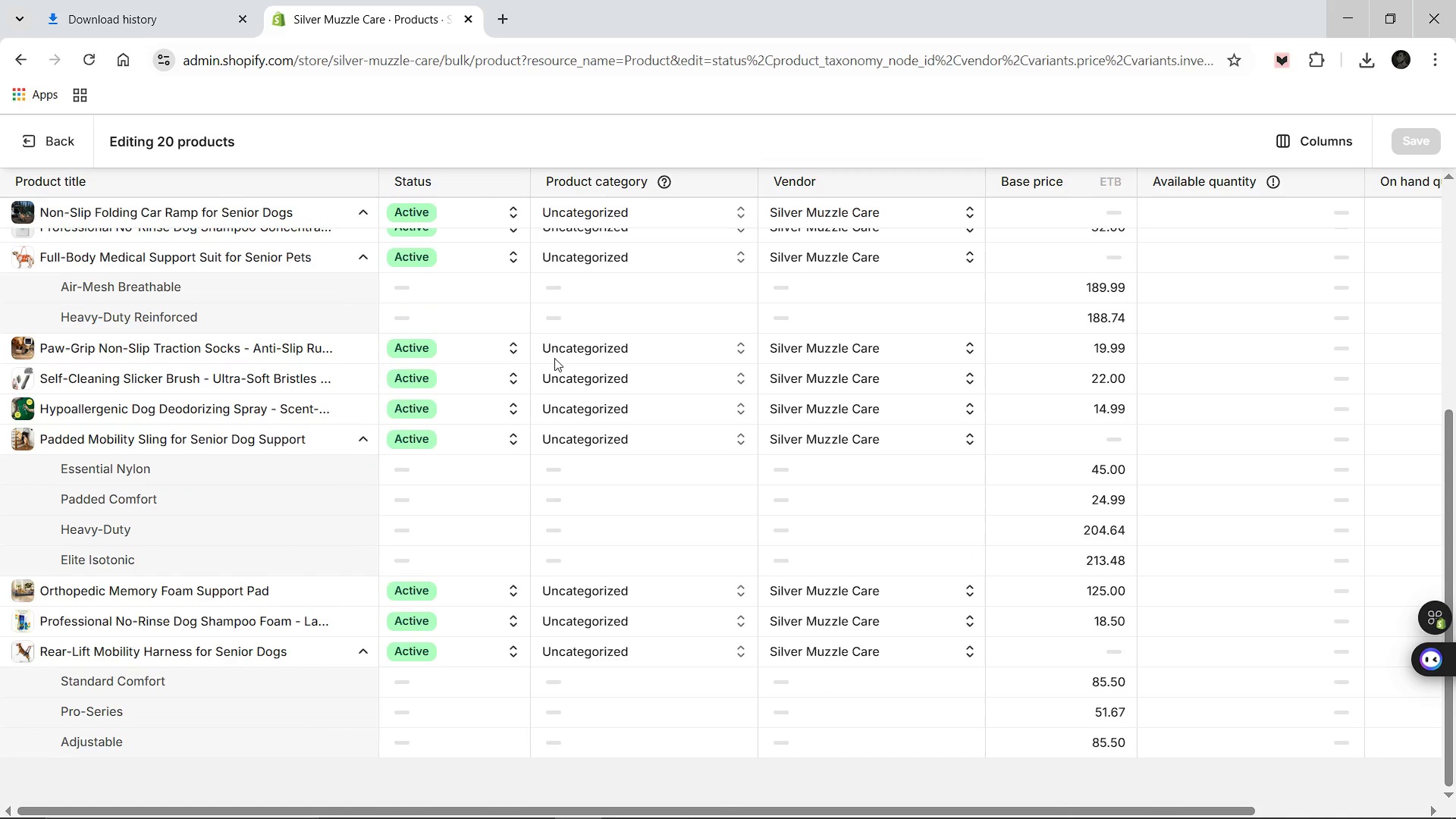 
scroll: coordinate [554, 358], scroll_direction: up, amount: 9.0
 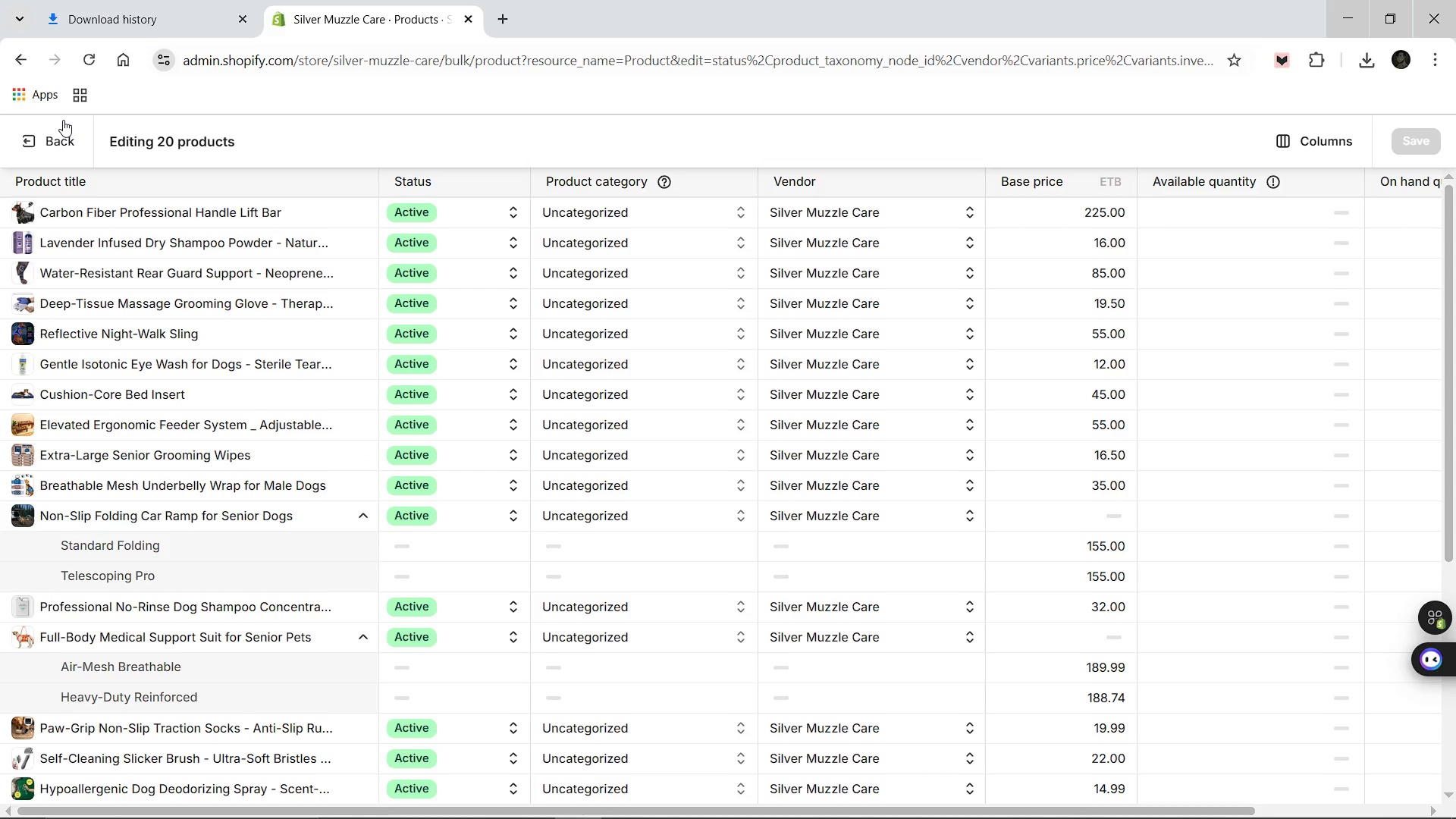 
left_click([43, 134])
 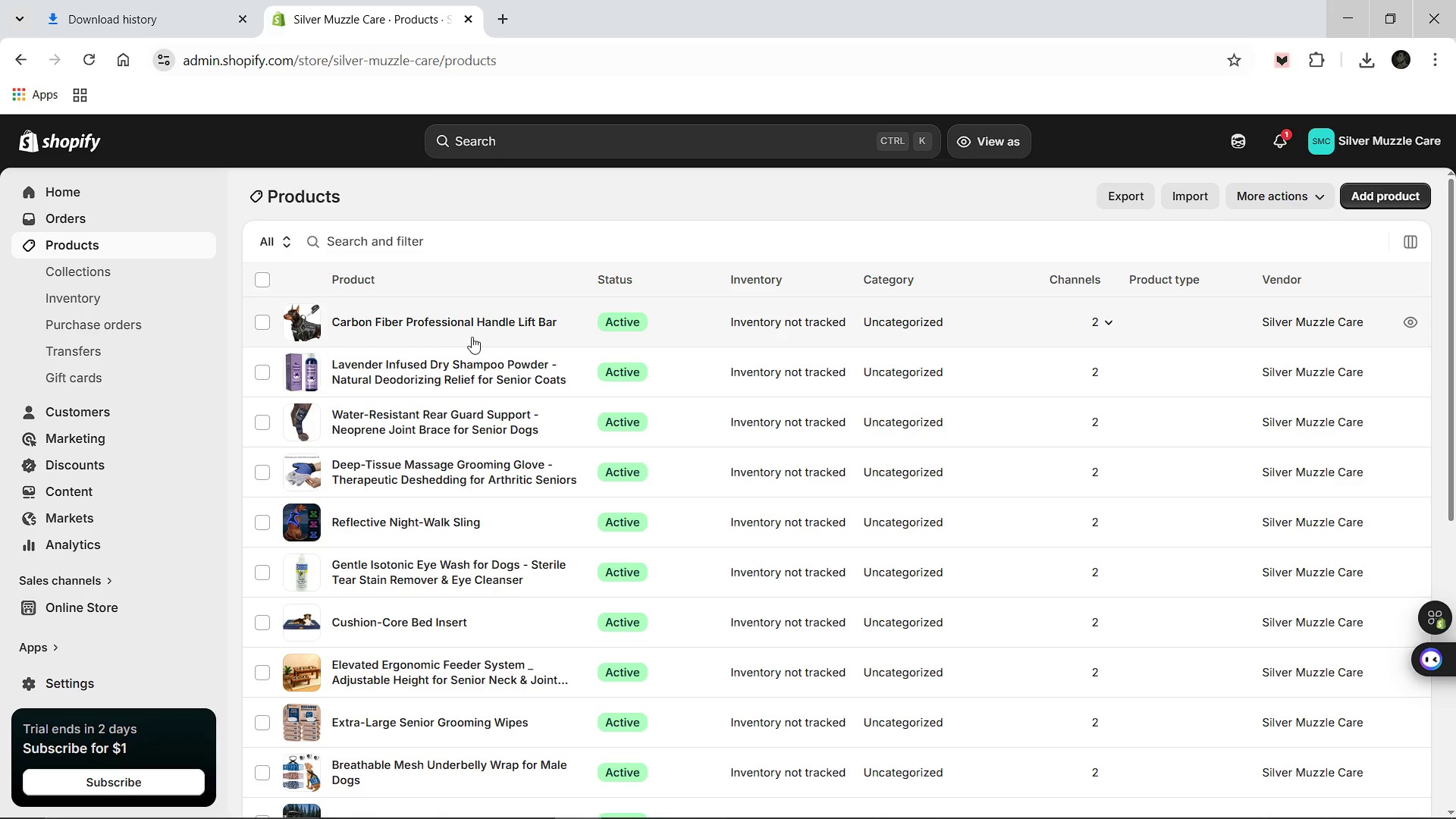 
wait(11.23)
 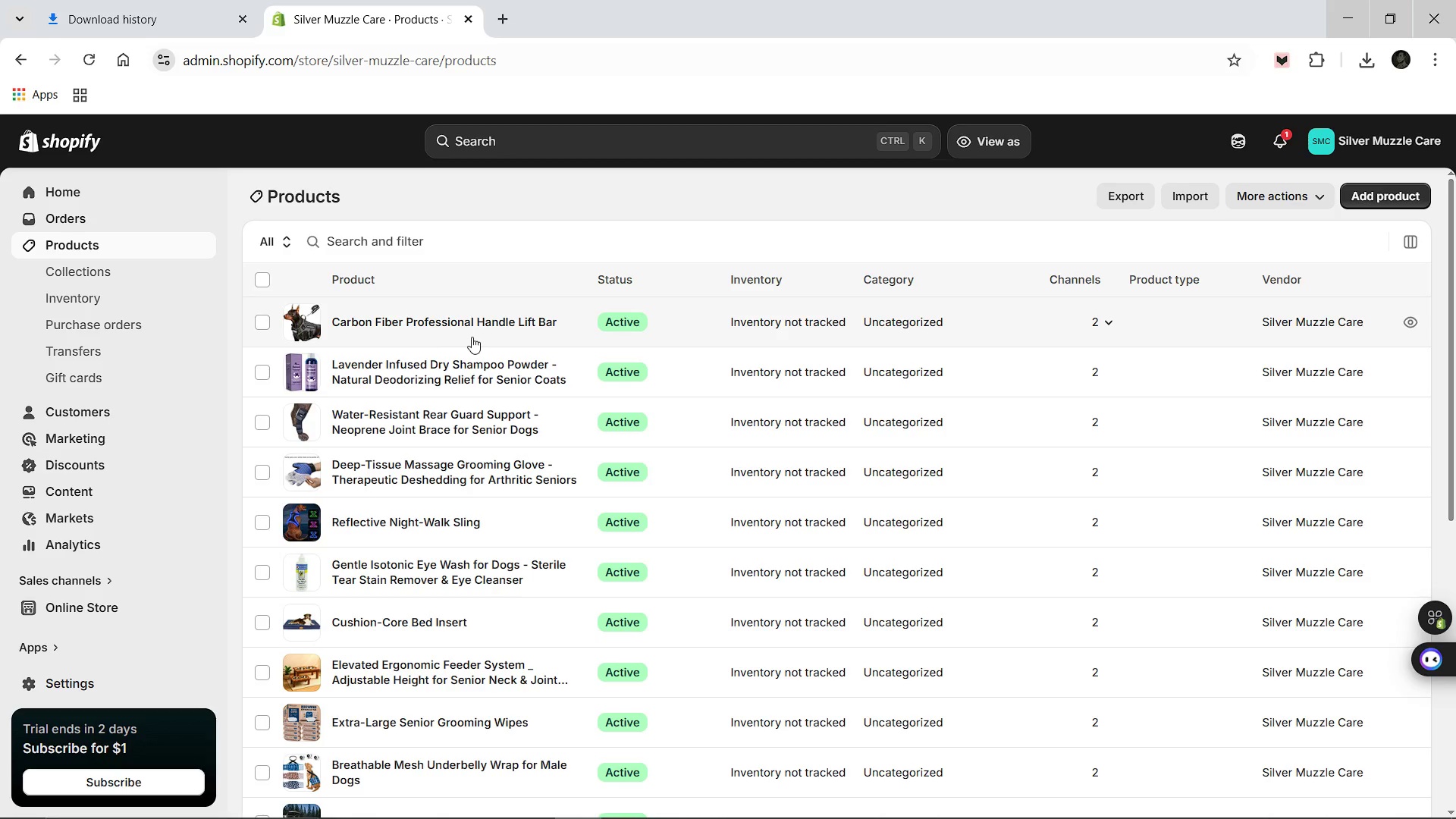 
scroll: coordinate [469, 419], scroll_direction: down, amount: 12.0
 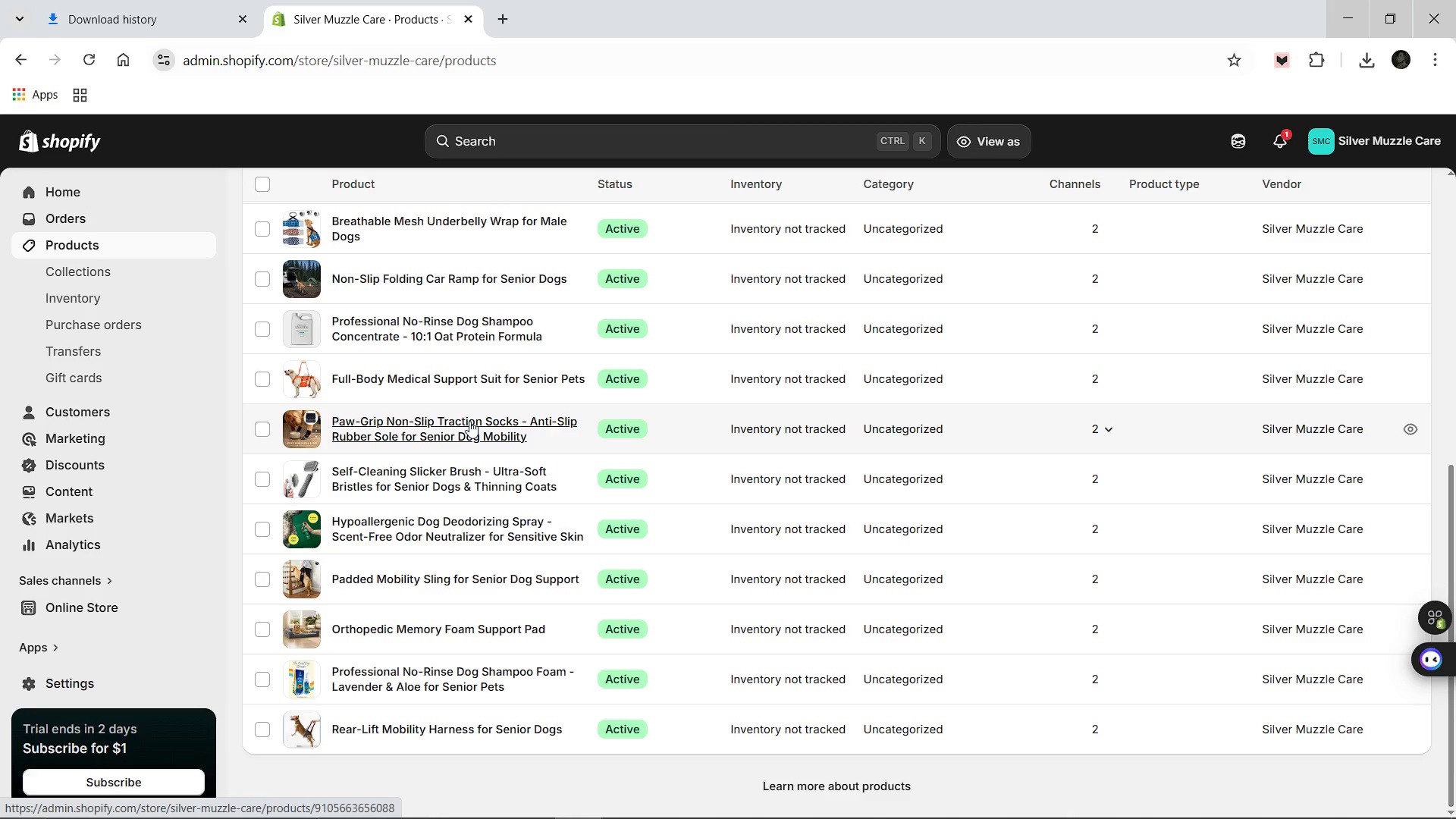 
wait(33.24)
 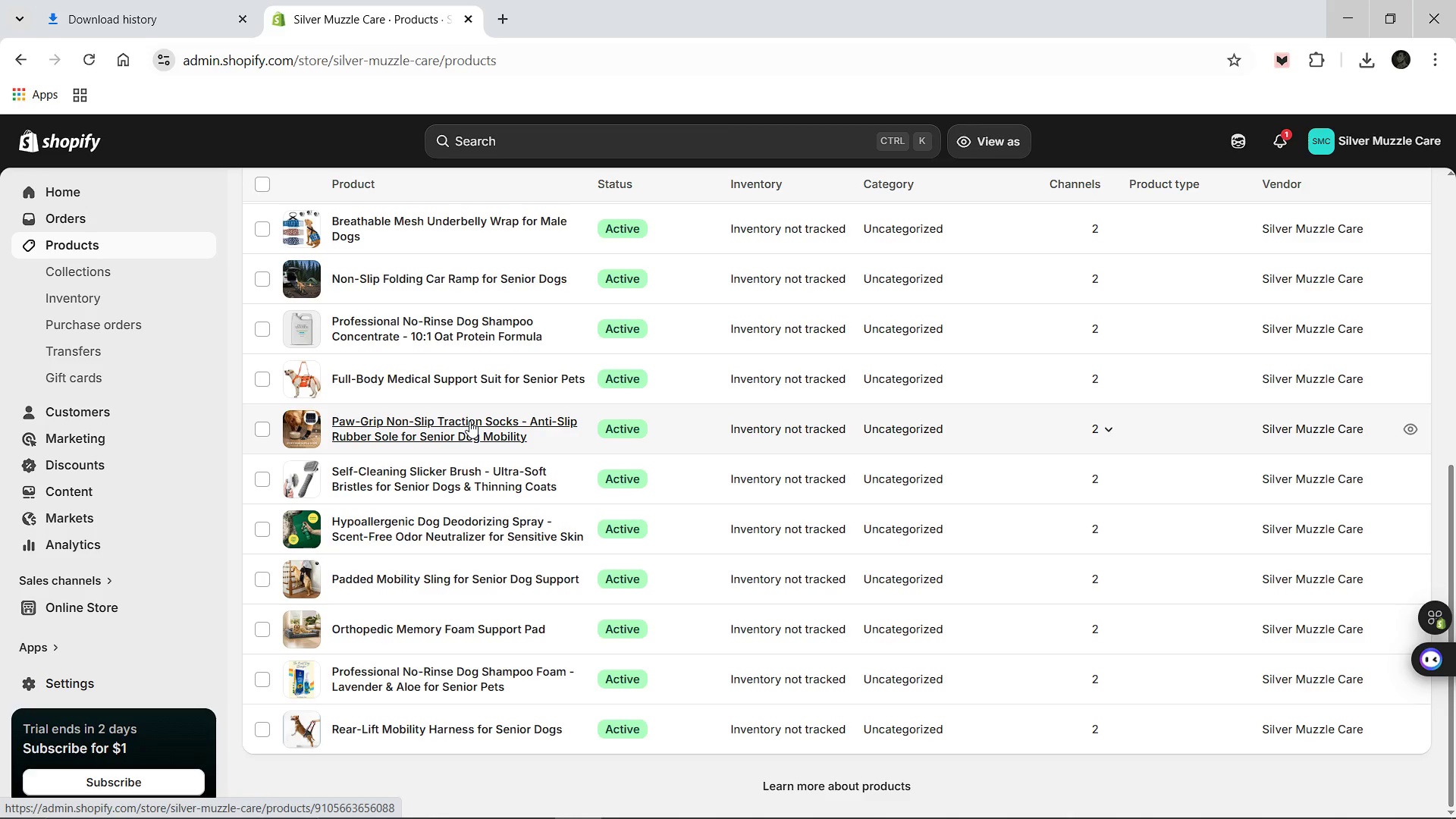 
left_click([466, 726])
 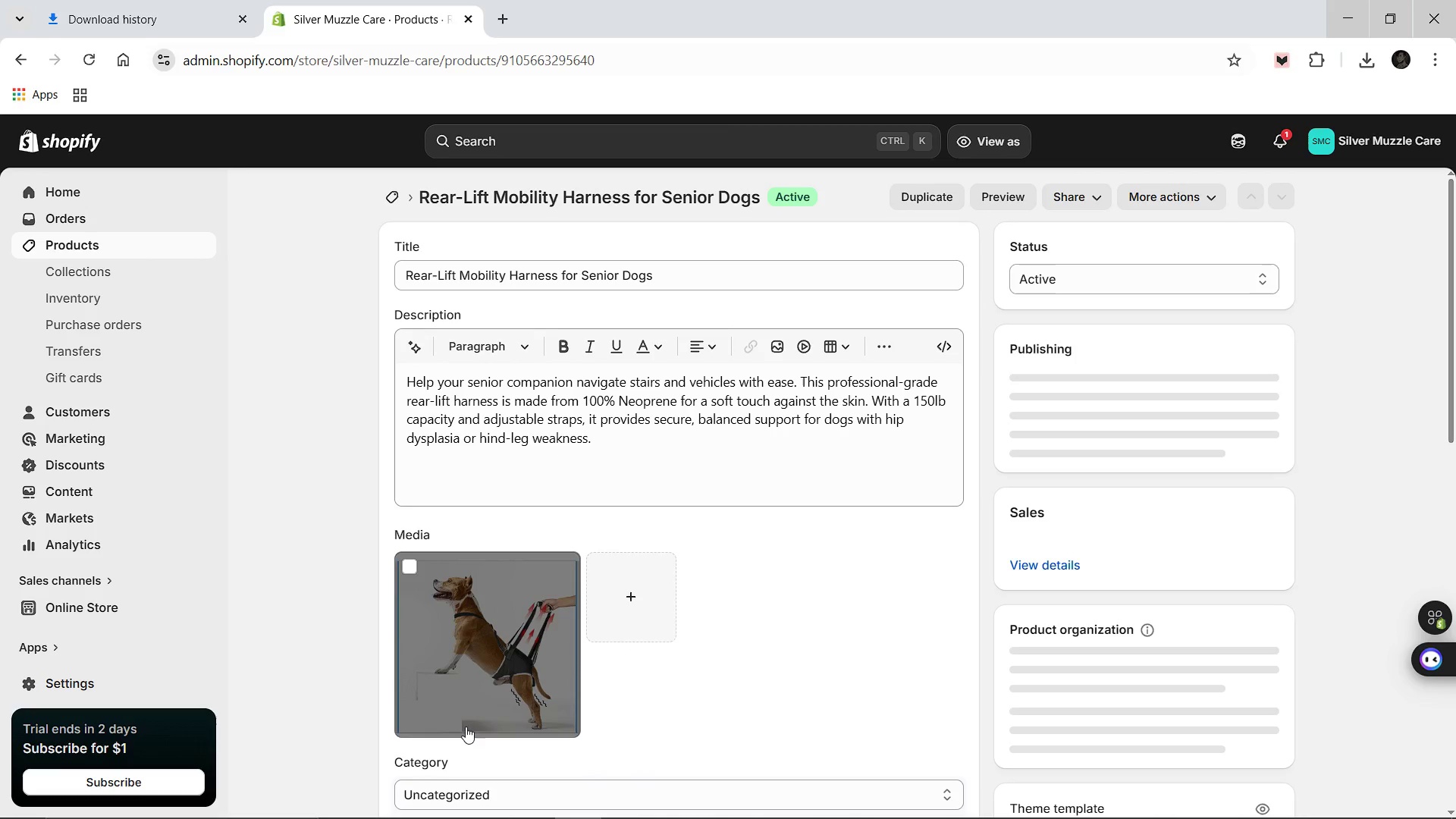 
scroll: coordinate [770, 600], scroll_direction: down, amount: 2.0
 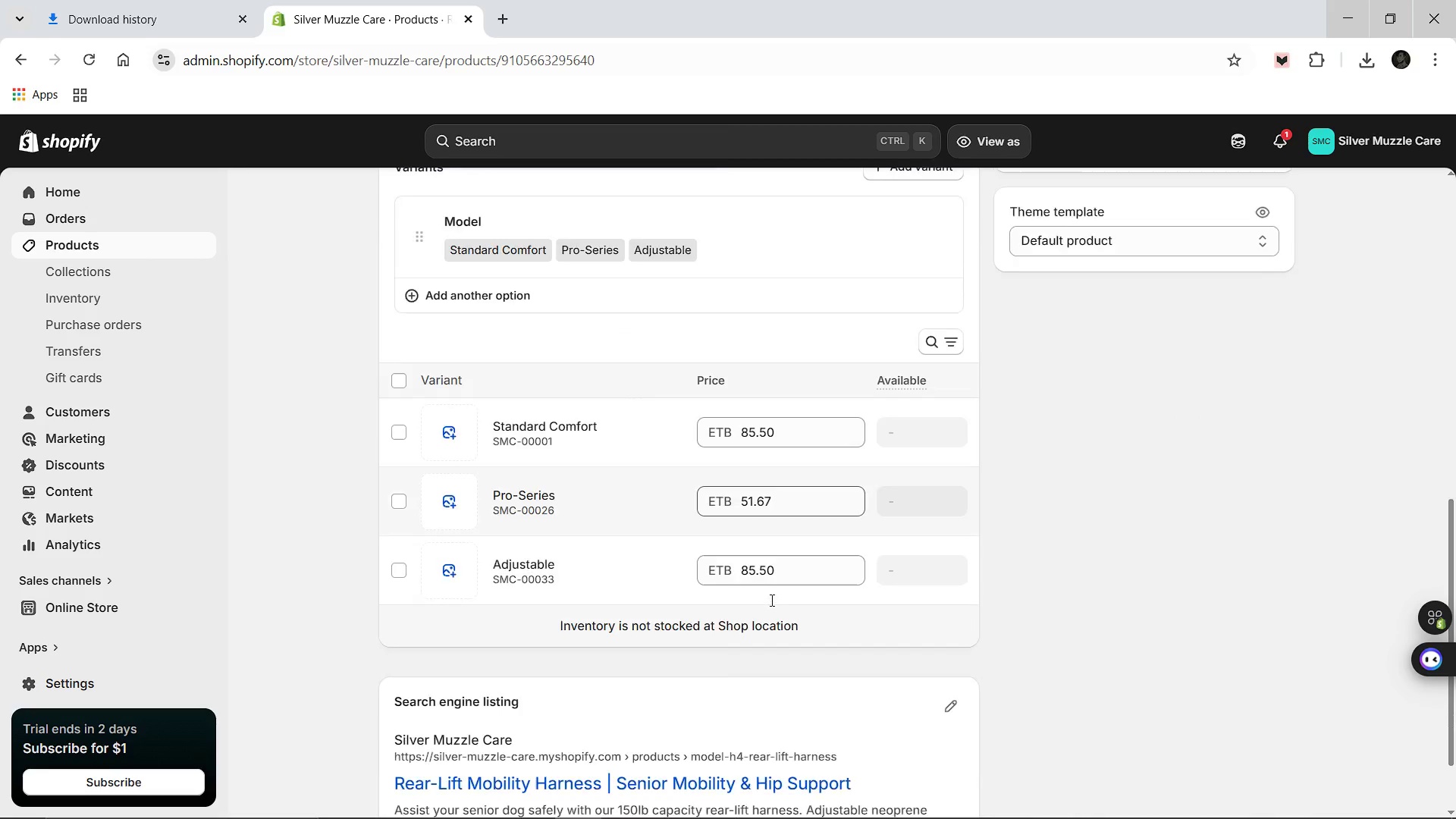 
scroll: coordinate [770, 600], scroll_direction: up, amount: 2.0
 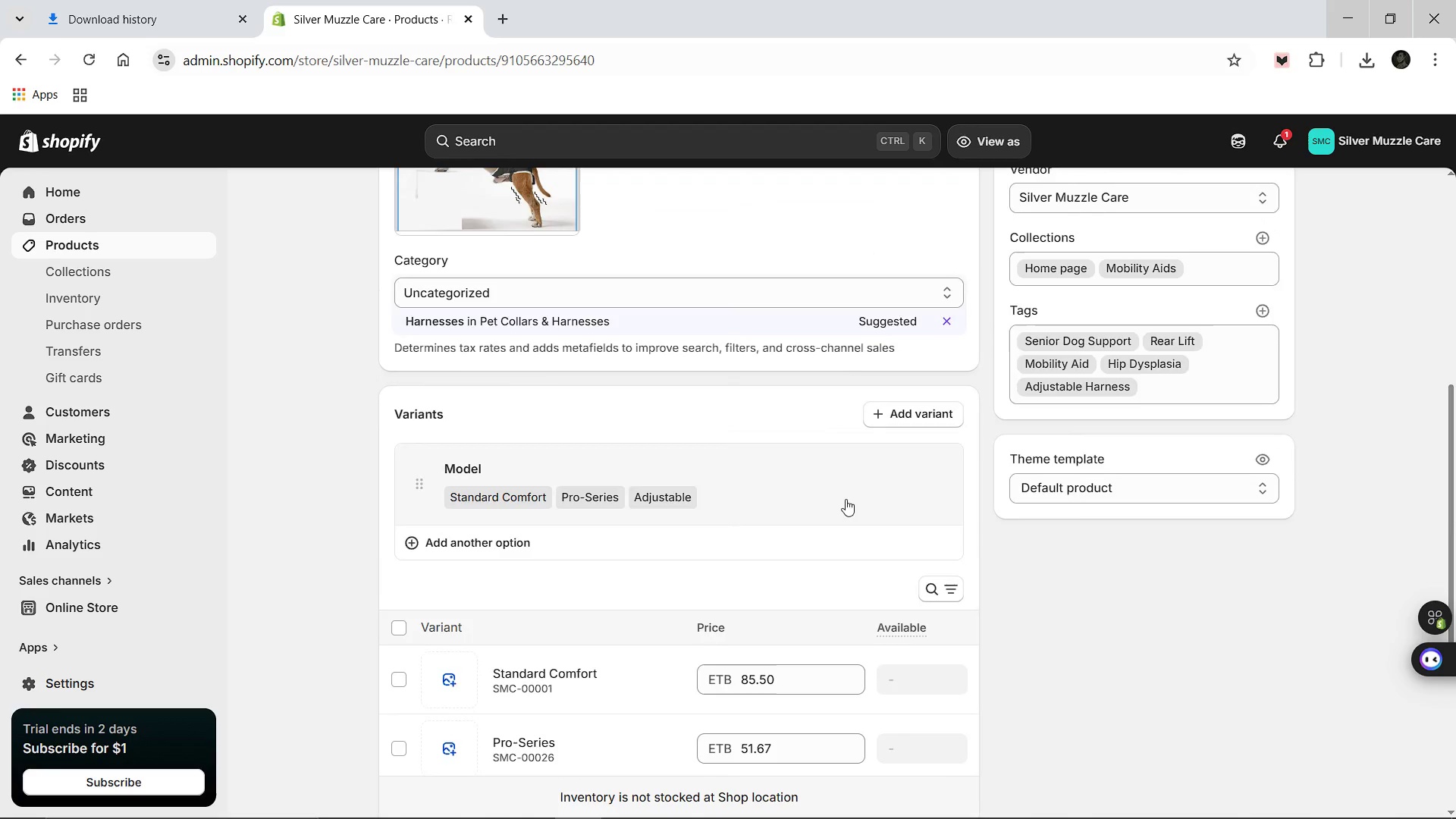 
scroll: coordinate [837, 525], scroll_direction: down, amount: 6.0
 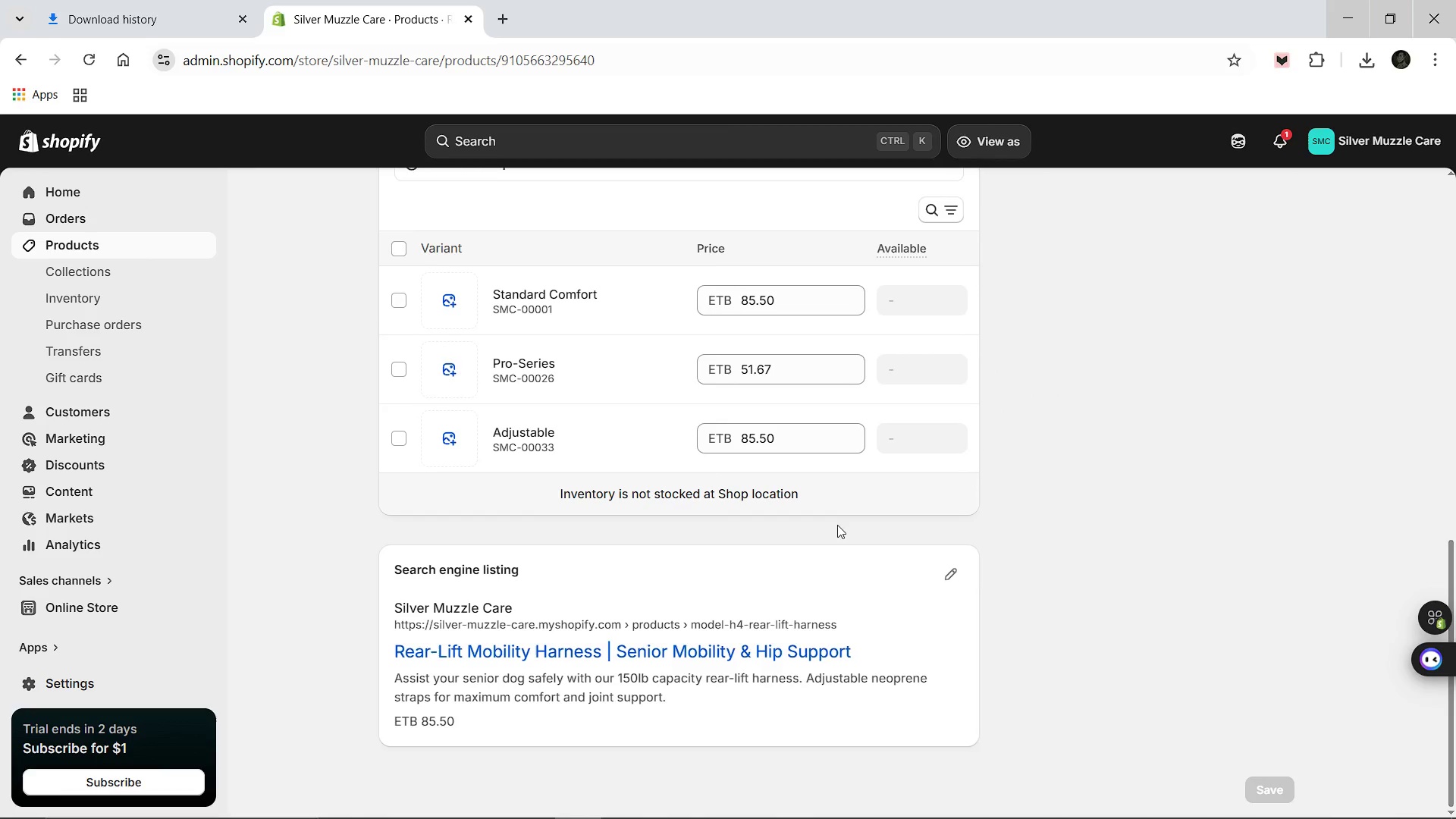 
scroll: coordinate [837, 525], scroll_direction: up, amount: 2.0
 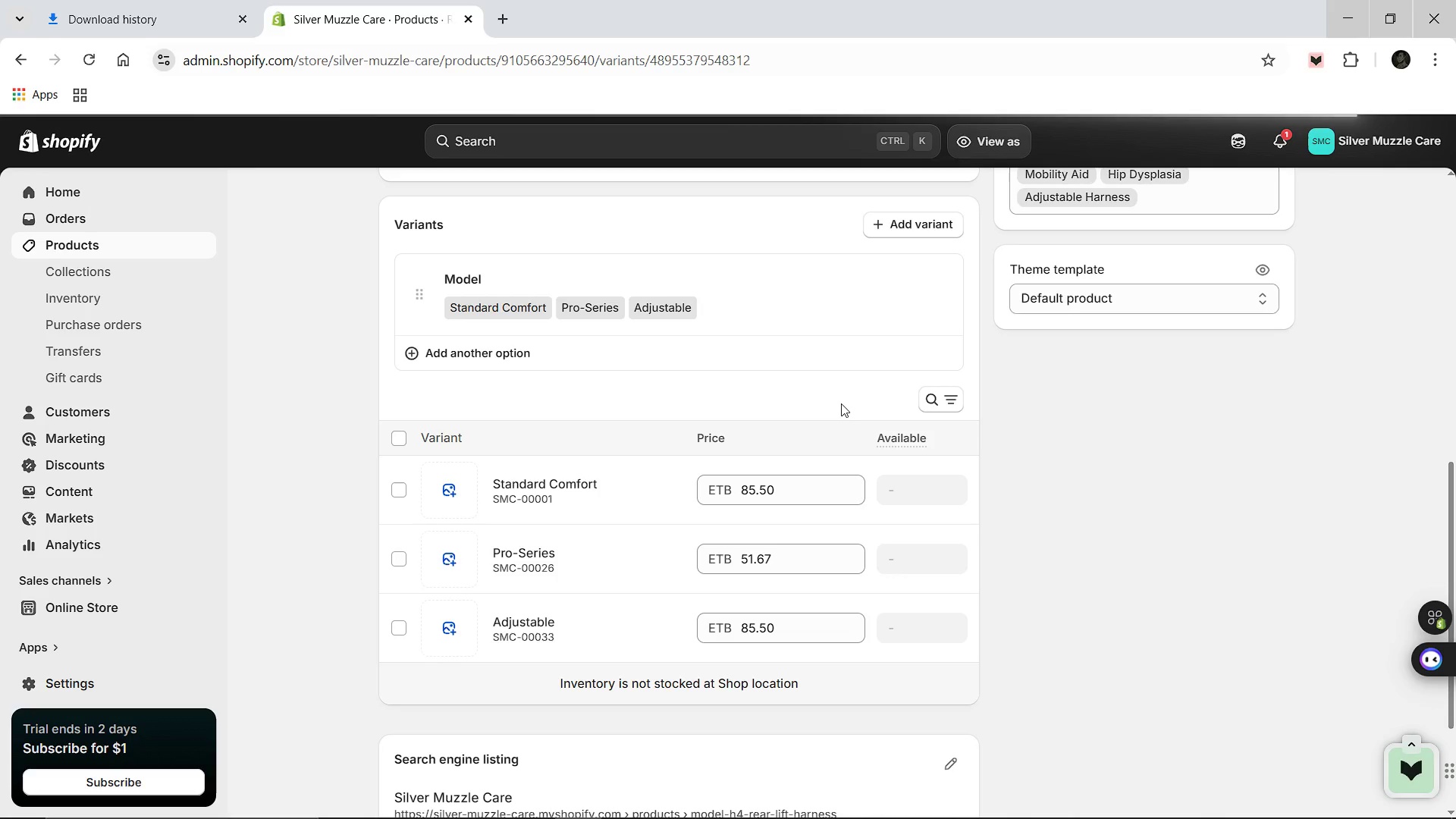 
wait(12.05)
 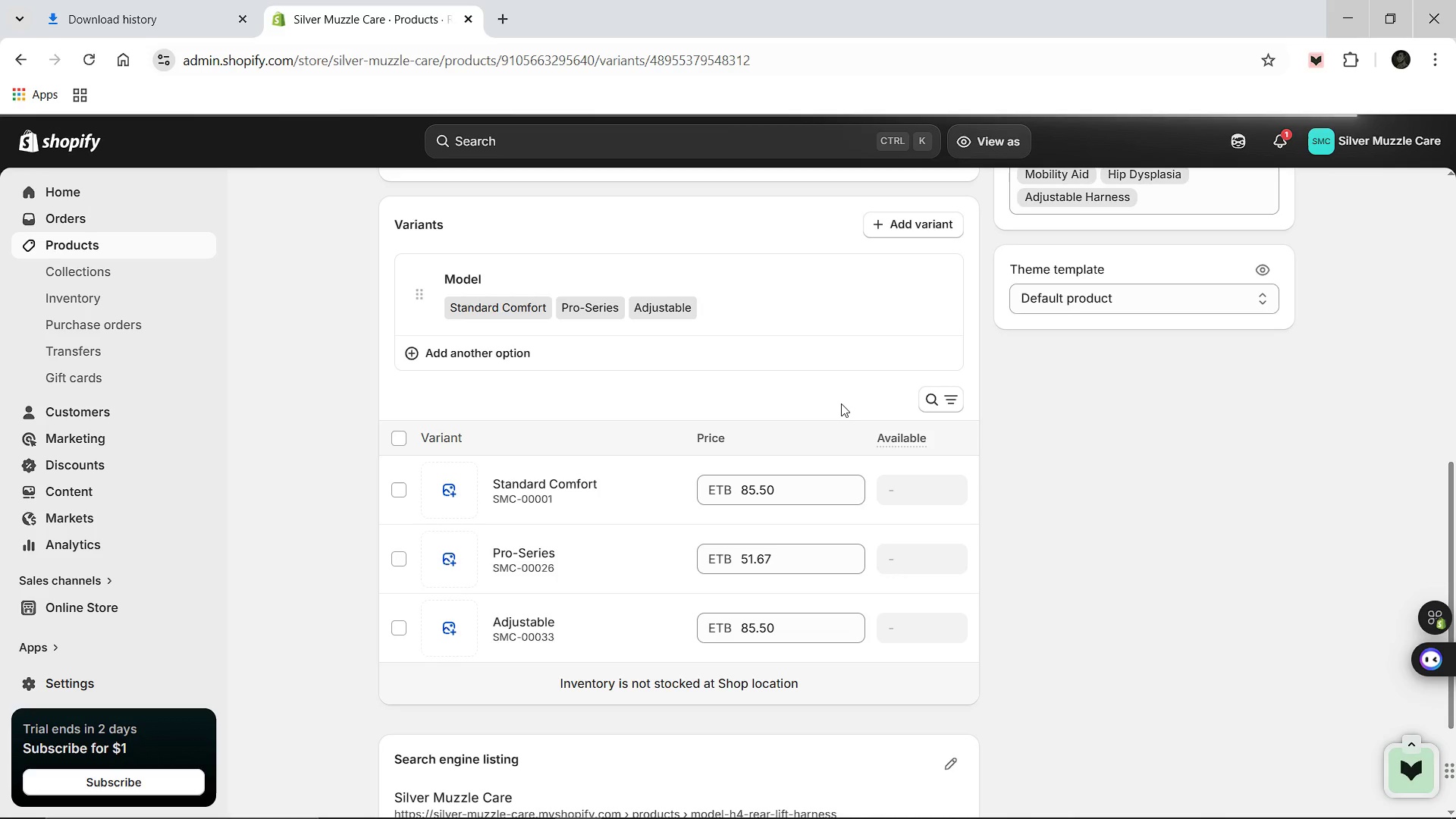 
left_click([1258, 602])
 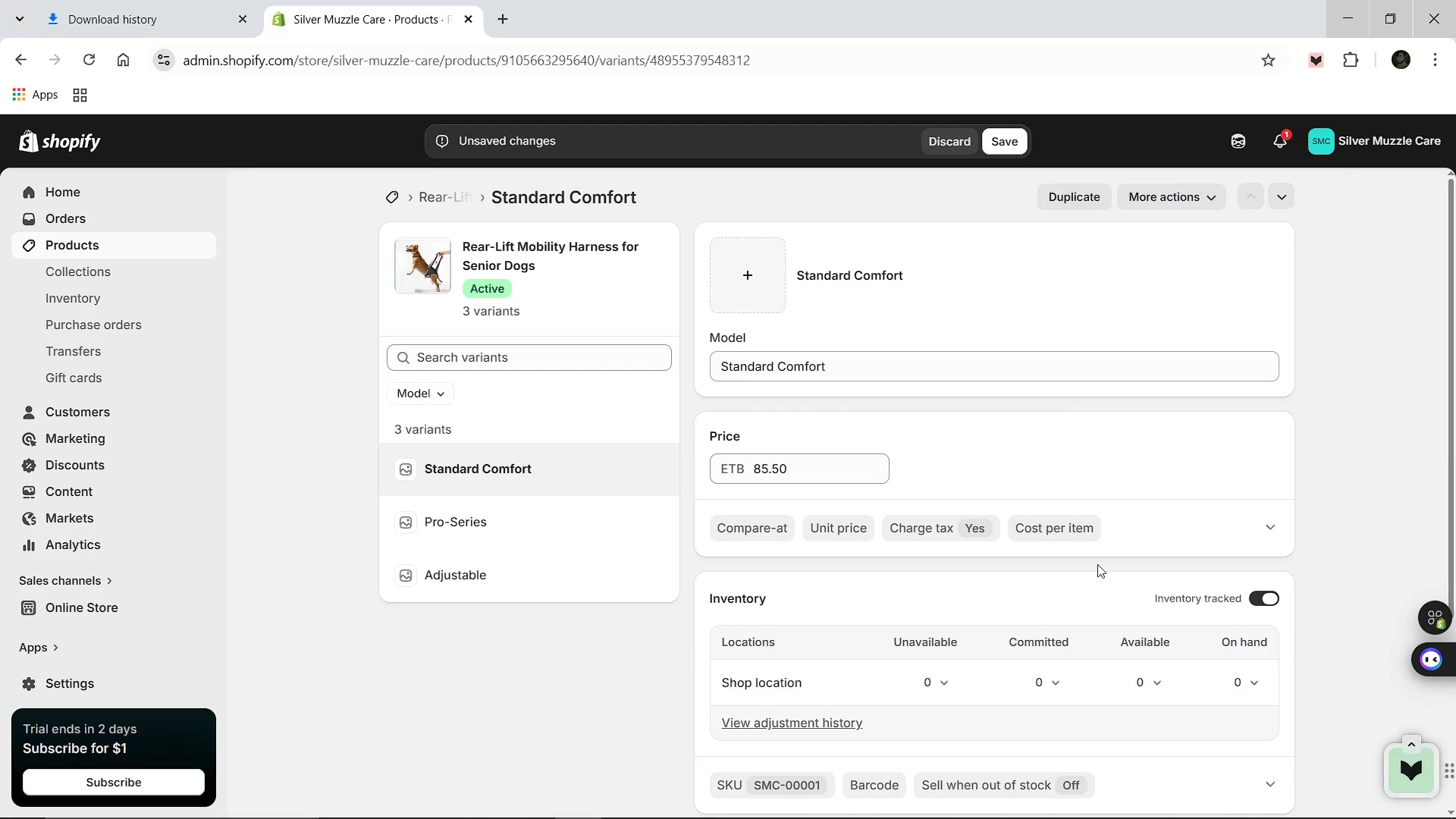 
scroll: coordinate [1097, 566], scroll_direction: down, amount: 2.0
 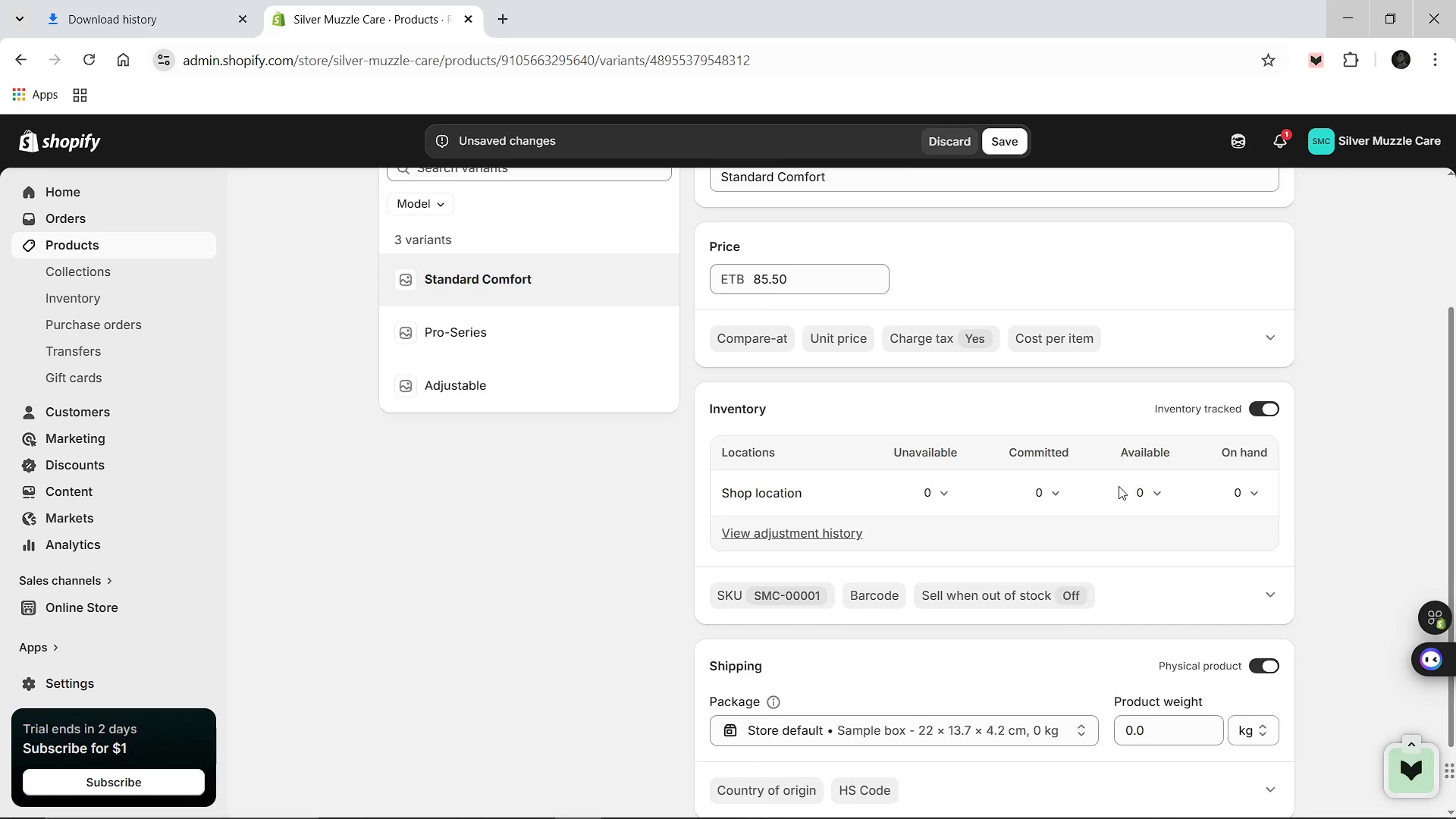 
left_click([1143, 493])
 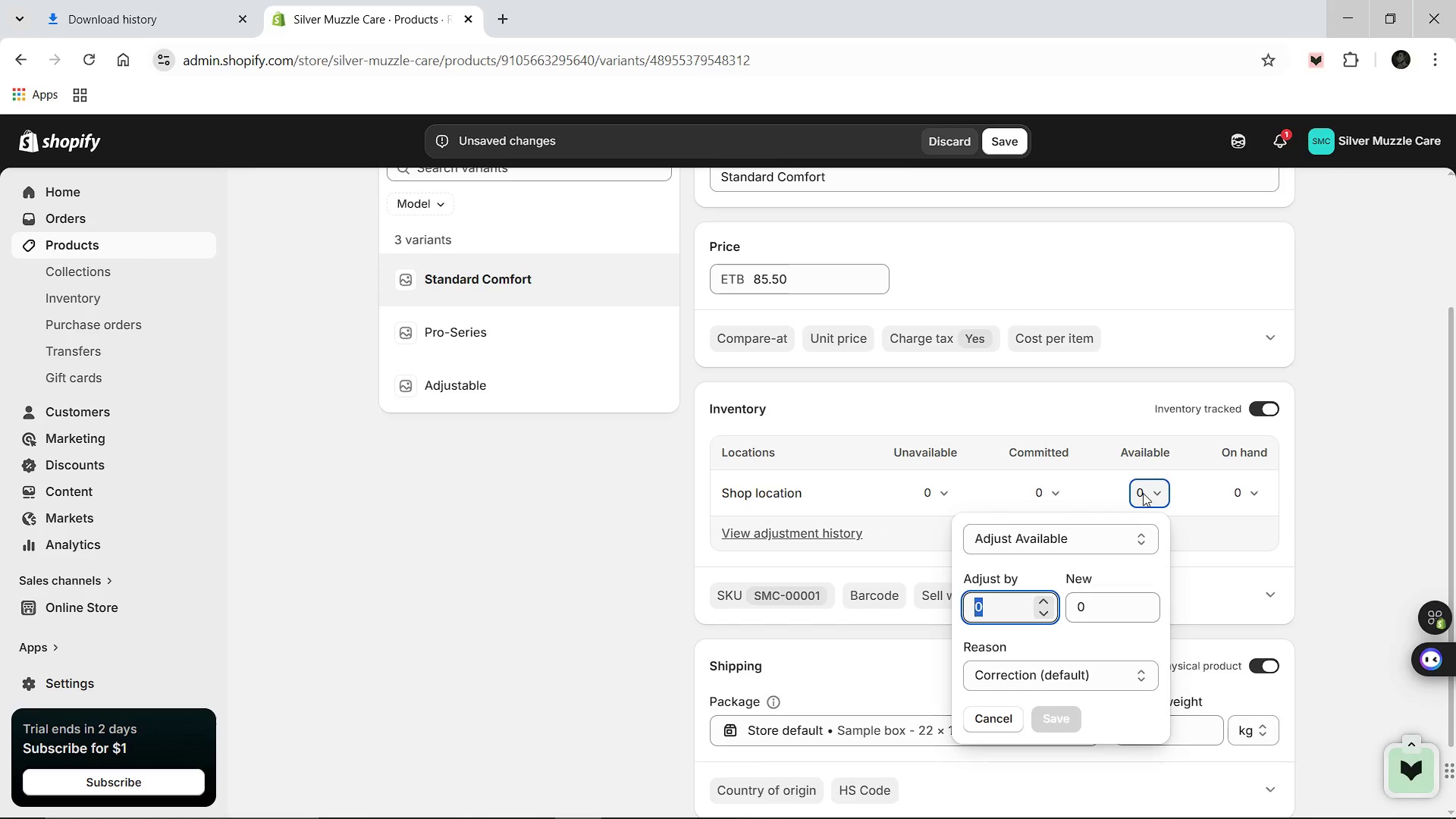 
type(10)
 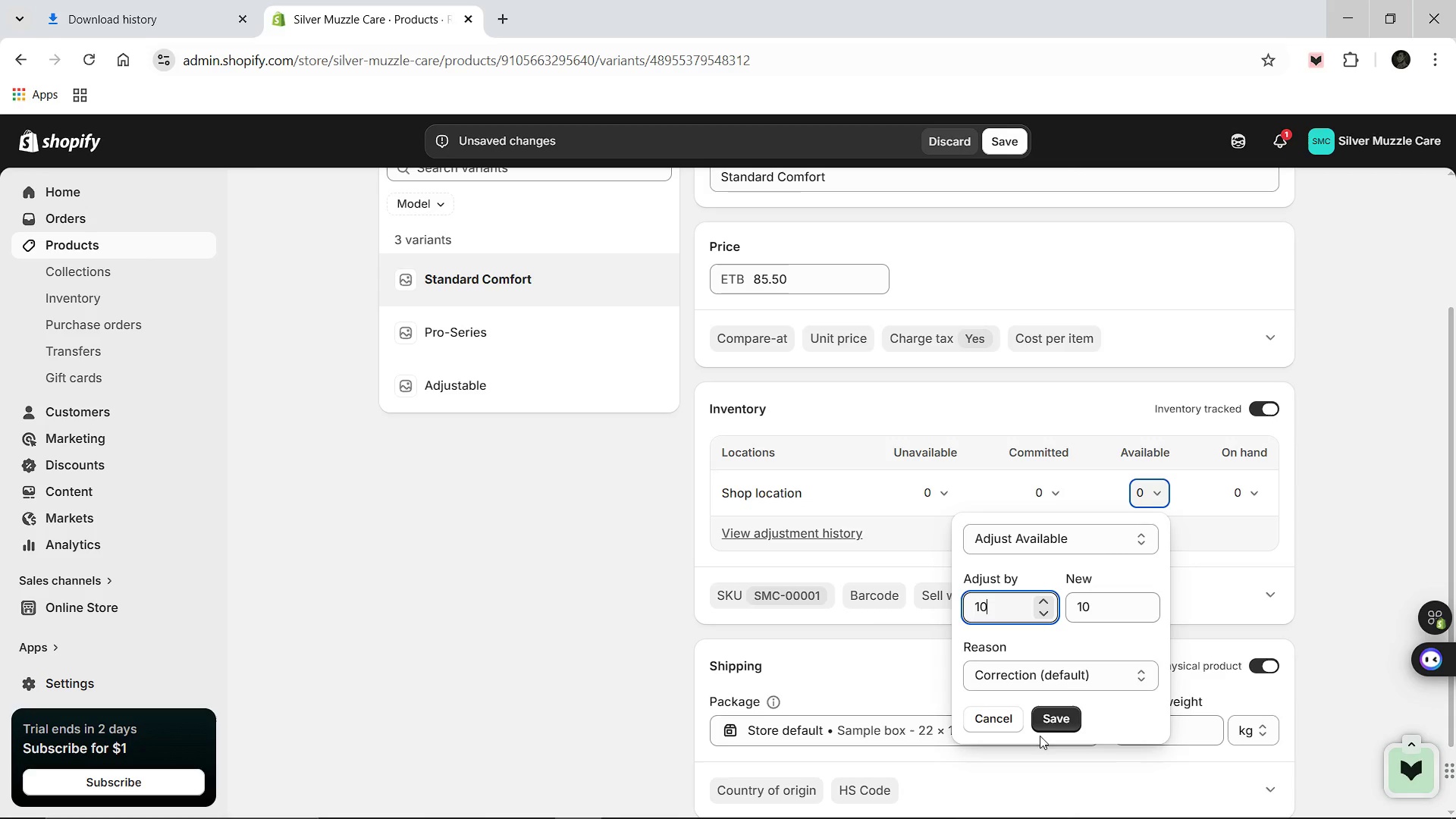 
left_click([1053, 716])
 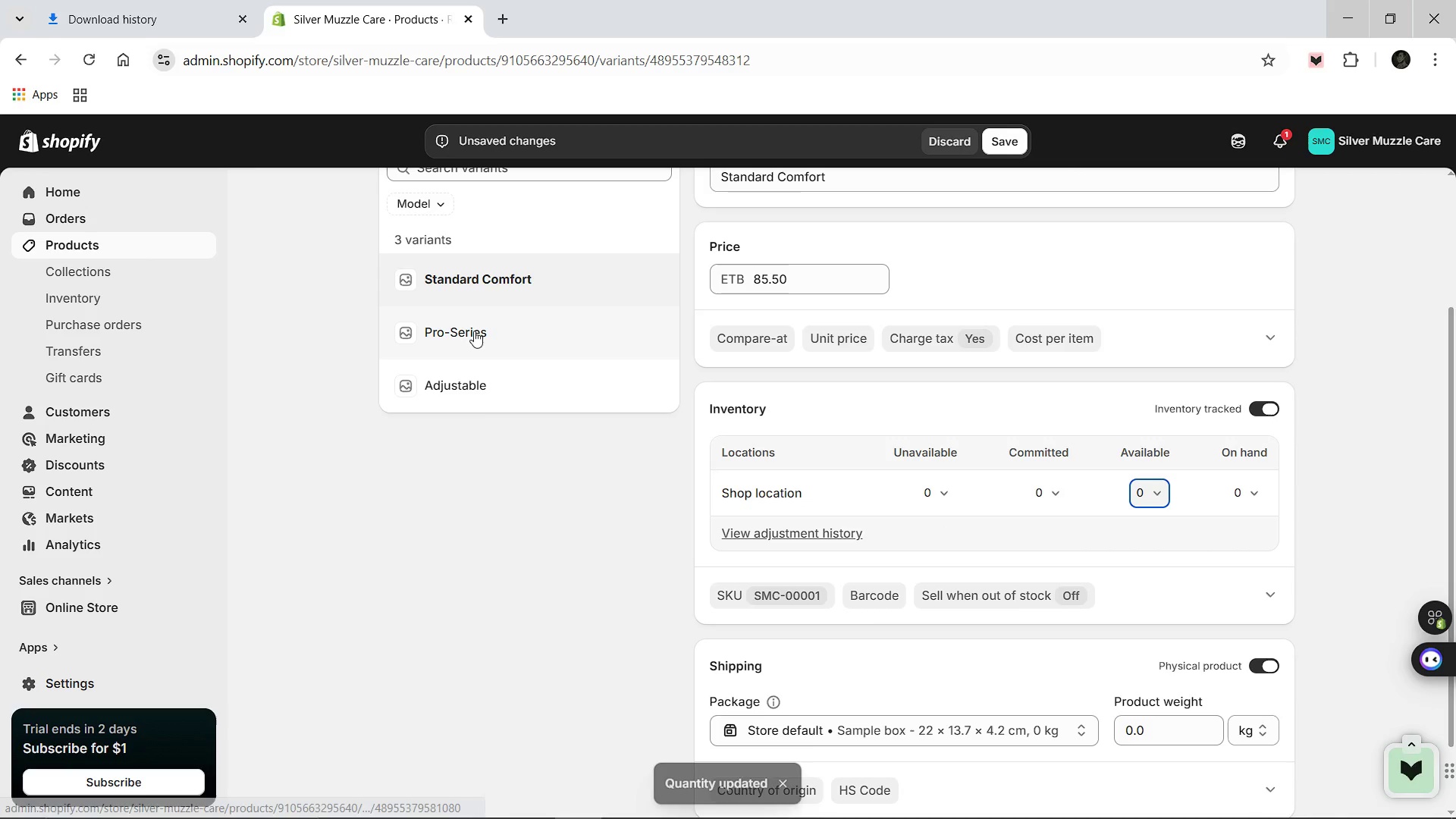 
left_click([474, 331])
 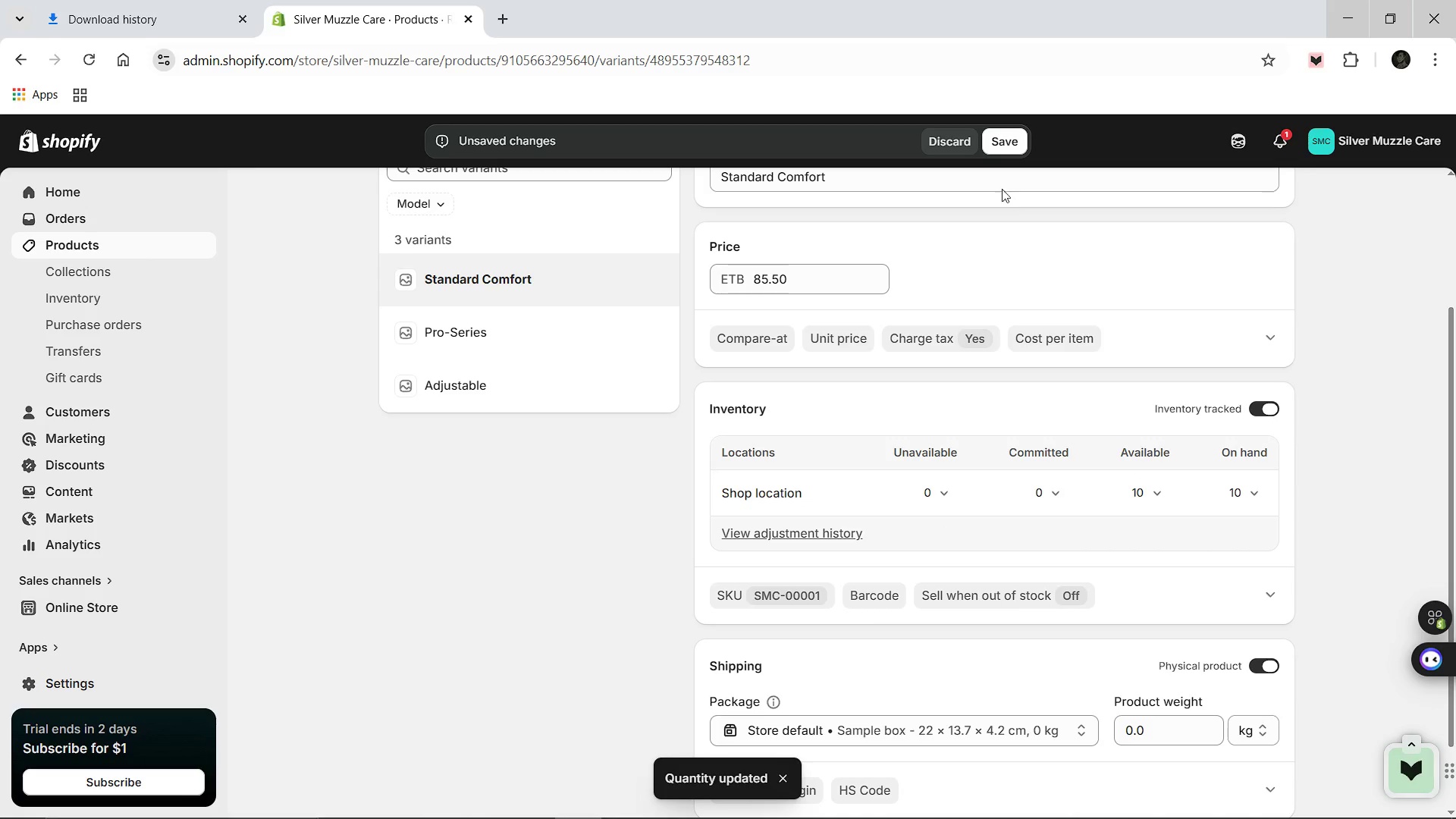 
left_click([990, 151])
 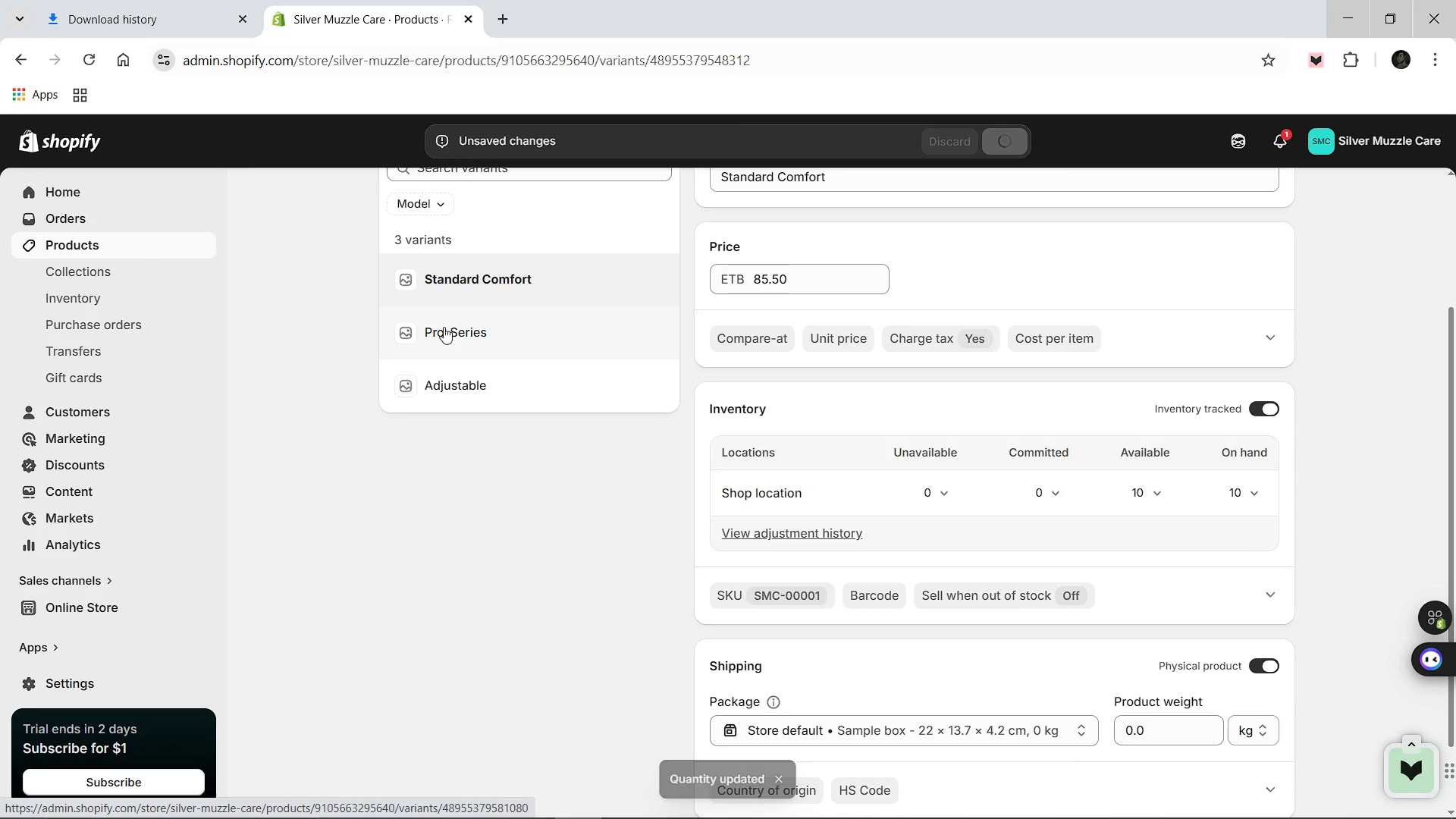 
left_click([444, 327])
 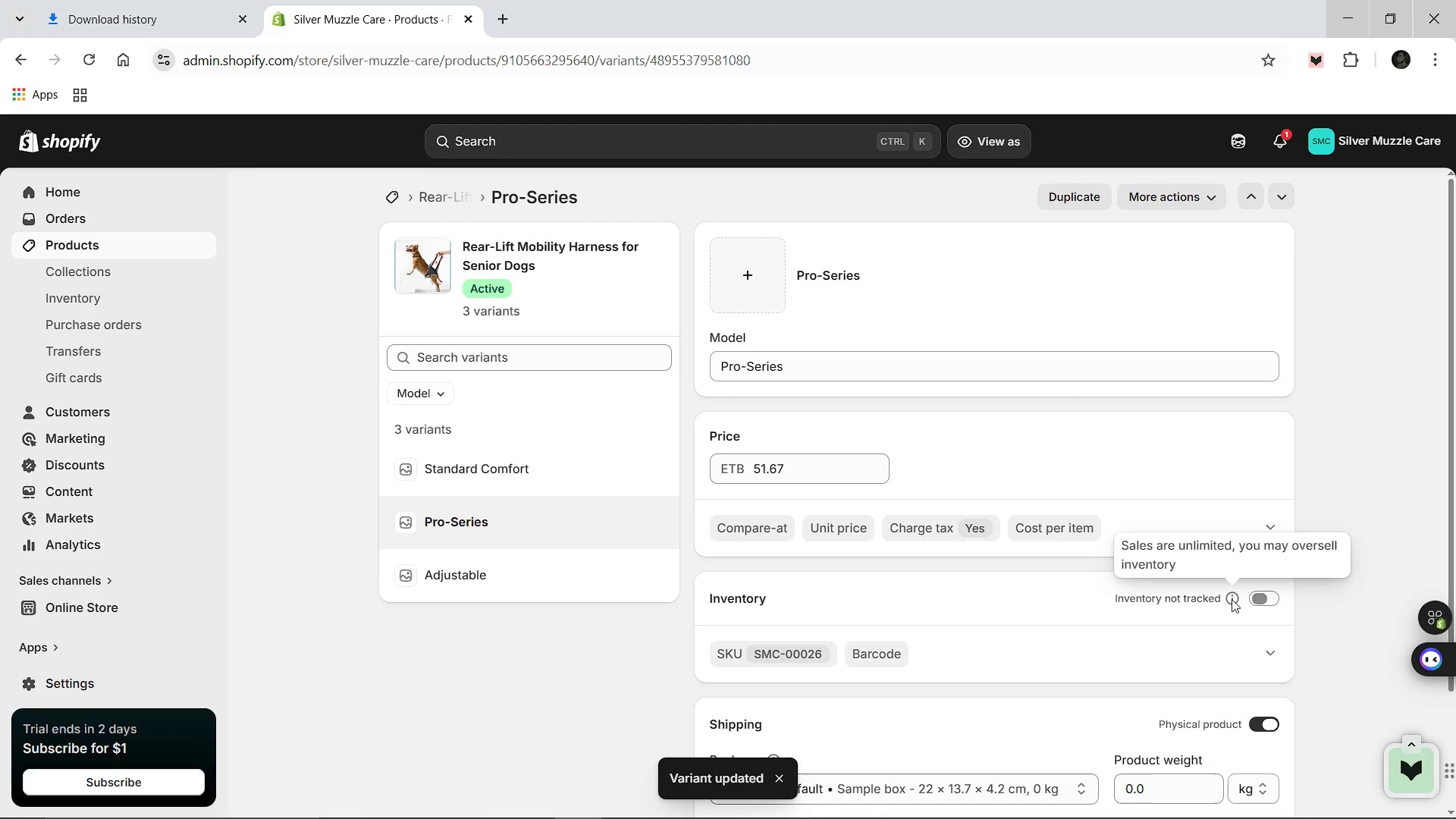 
mouse_move([1241, 604])
 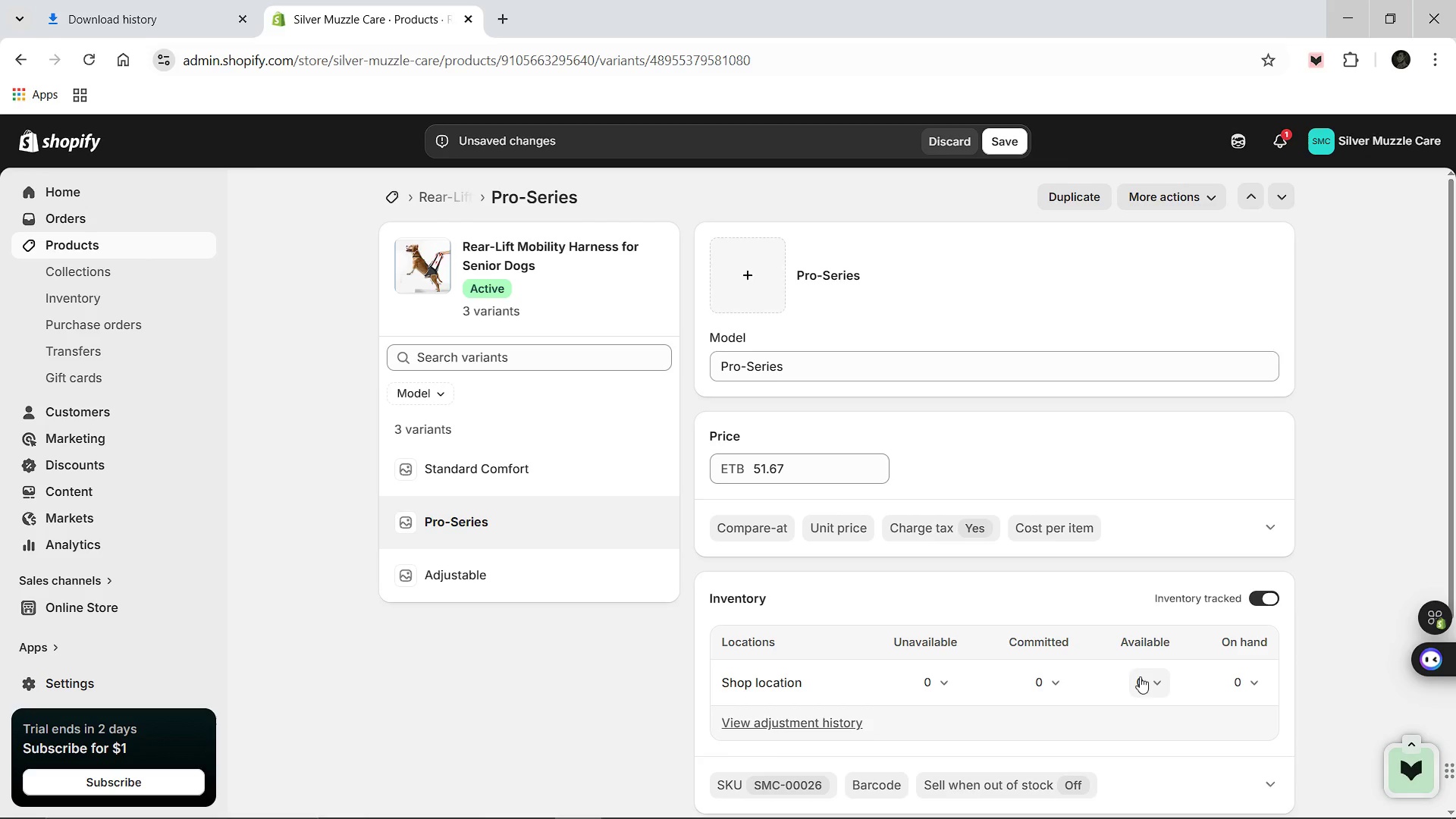 
left_click([1141, 677])
 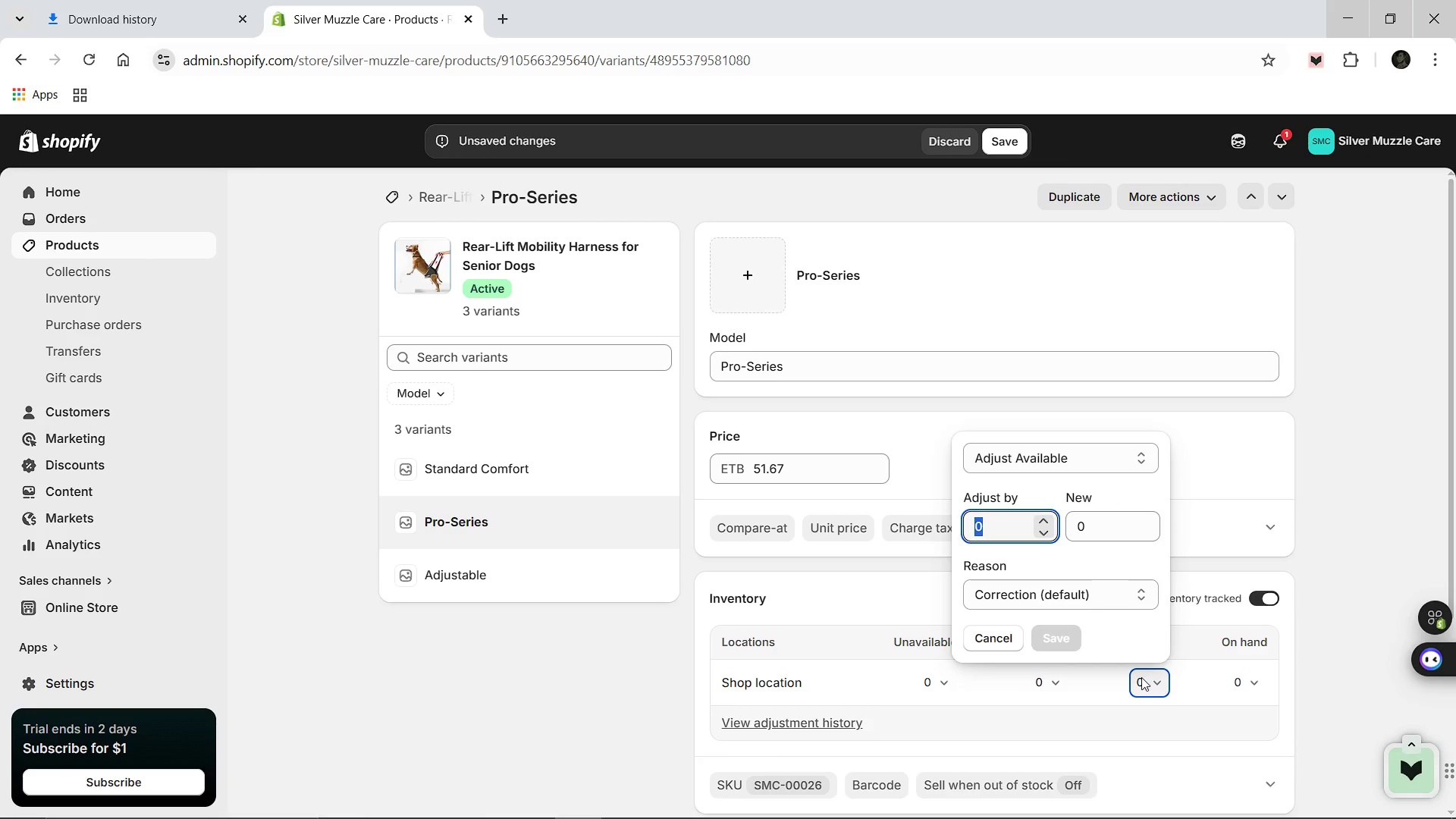 
type(10)
 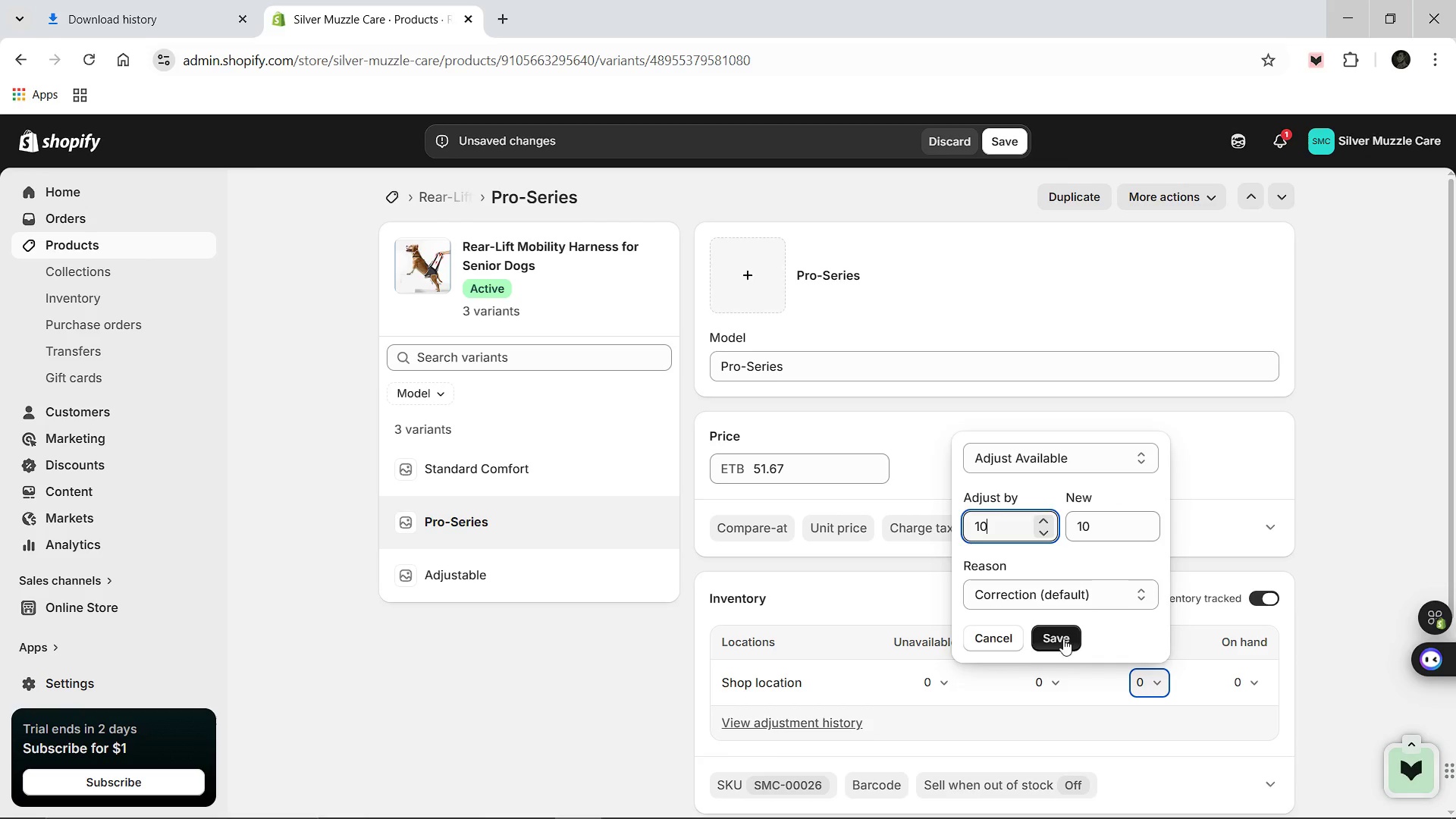 
left_click([1040, 637])
 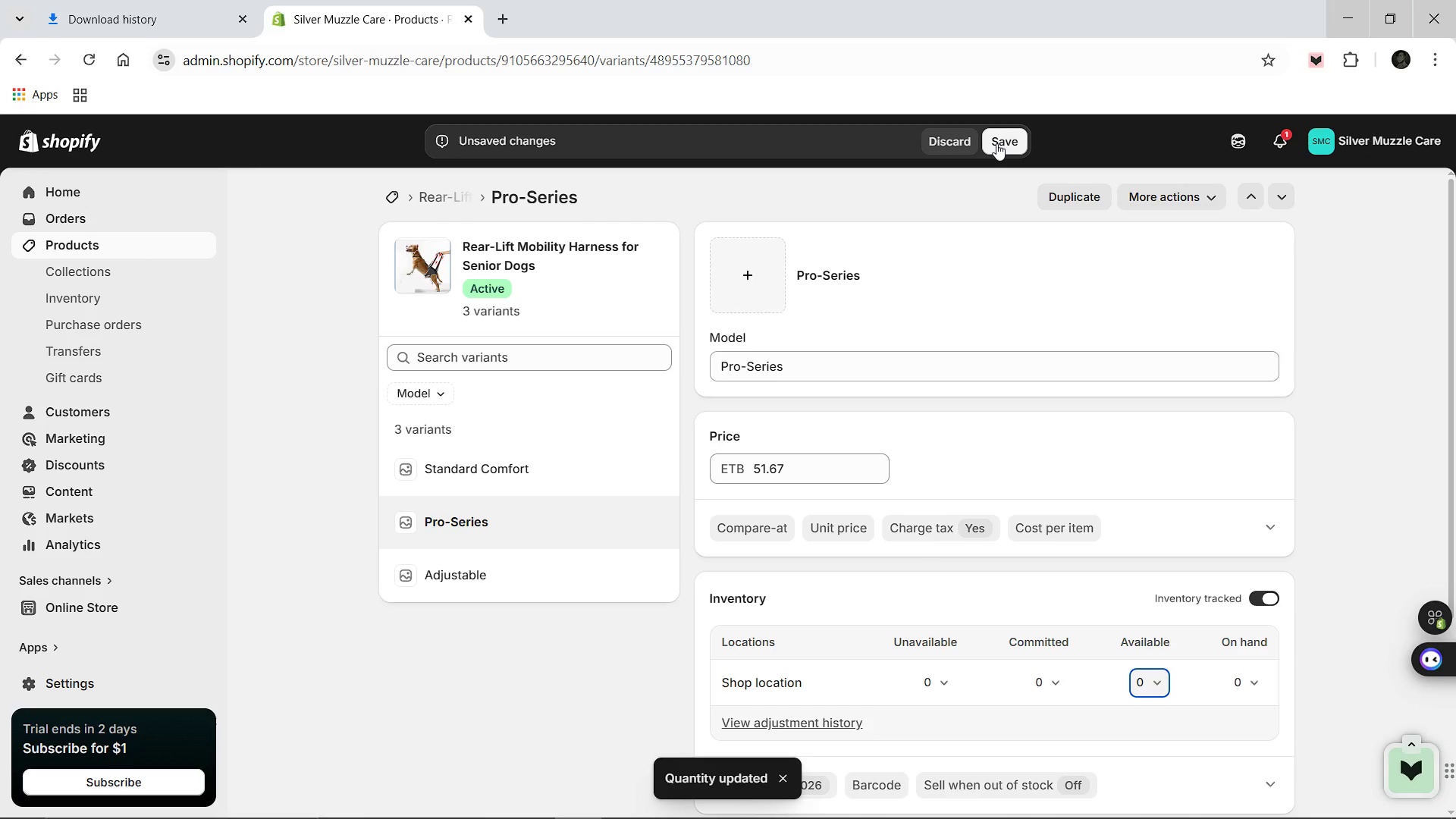 
left_click([996, 143])
 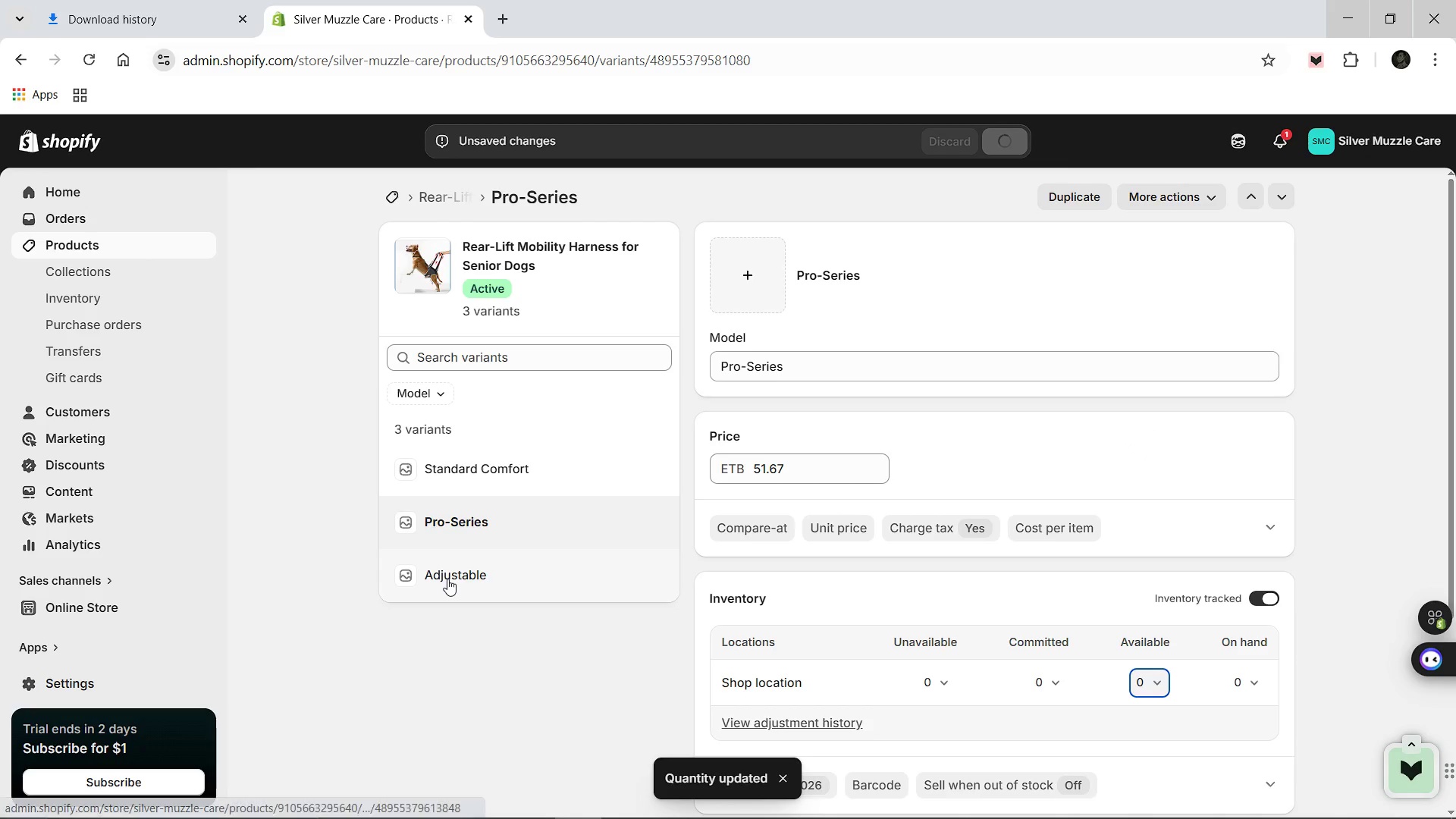 
left_click([447, 579])
 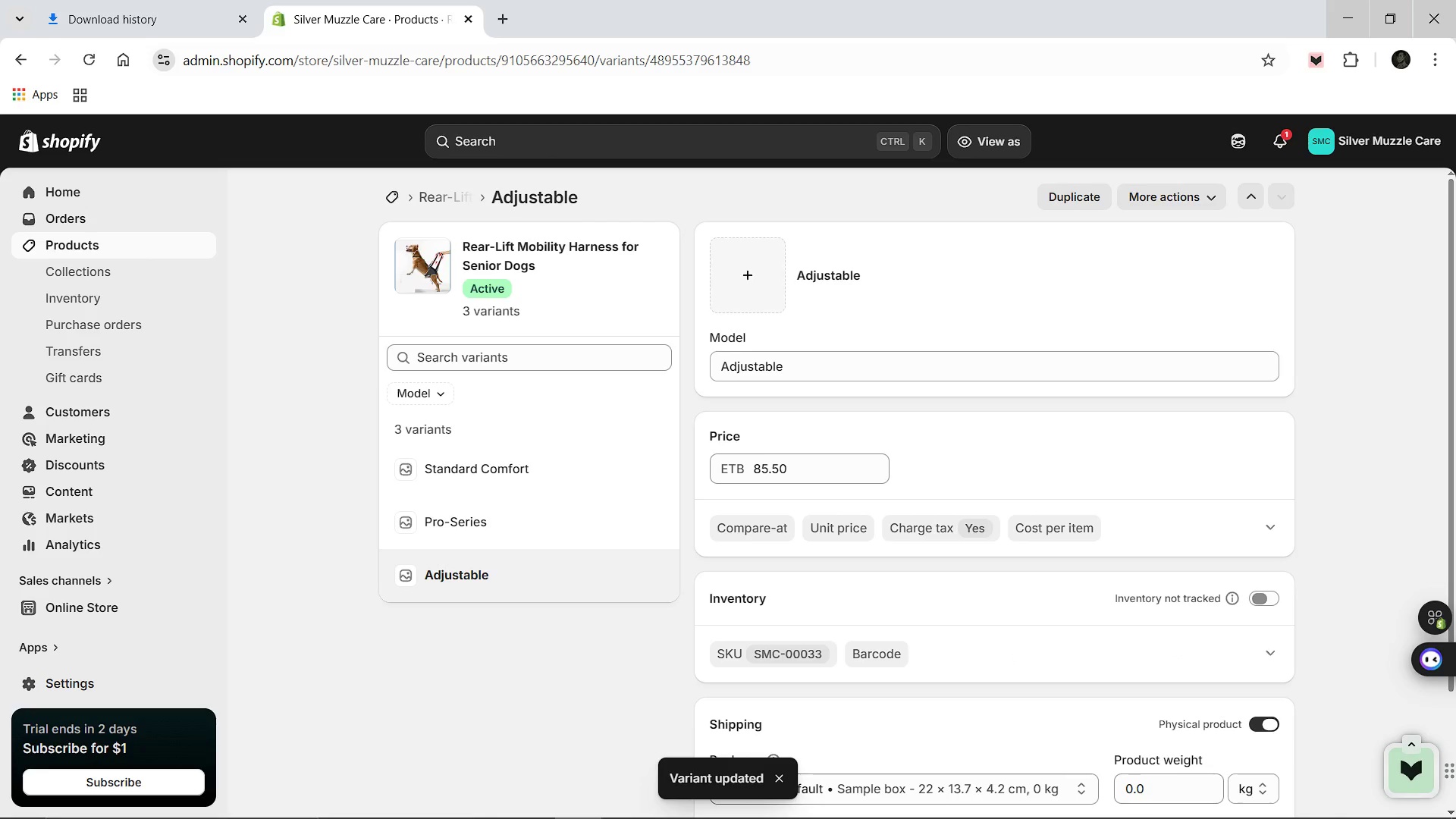 
wait(5.45)
 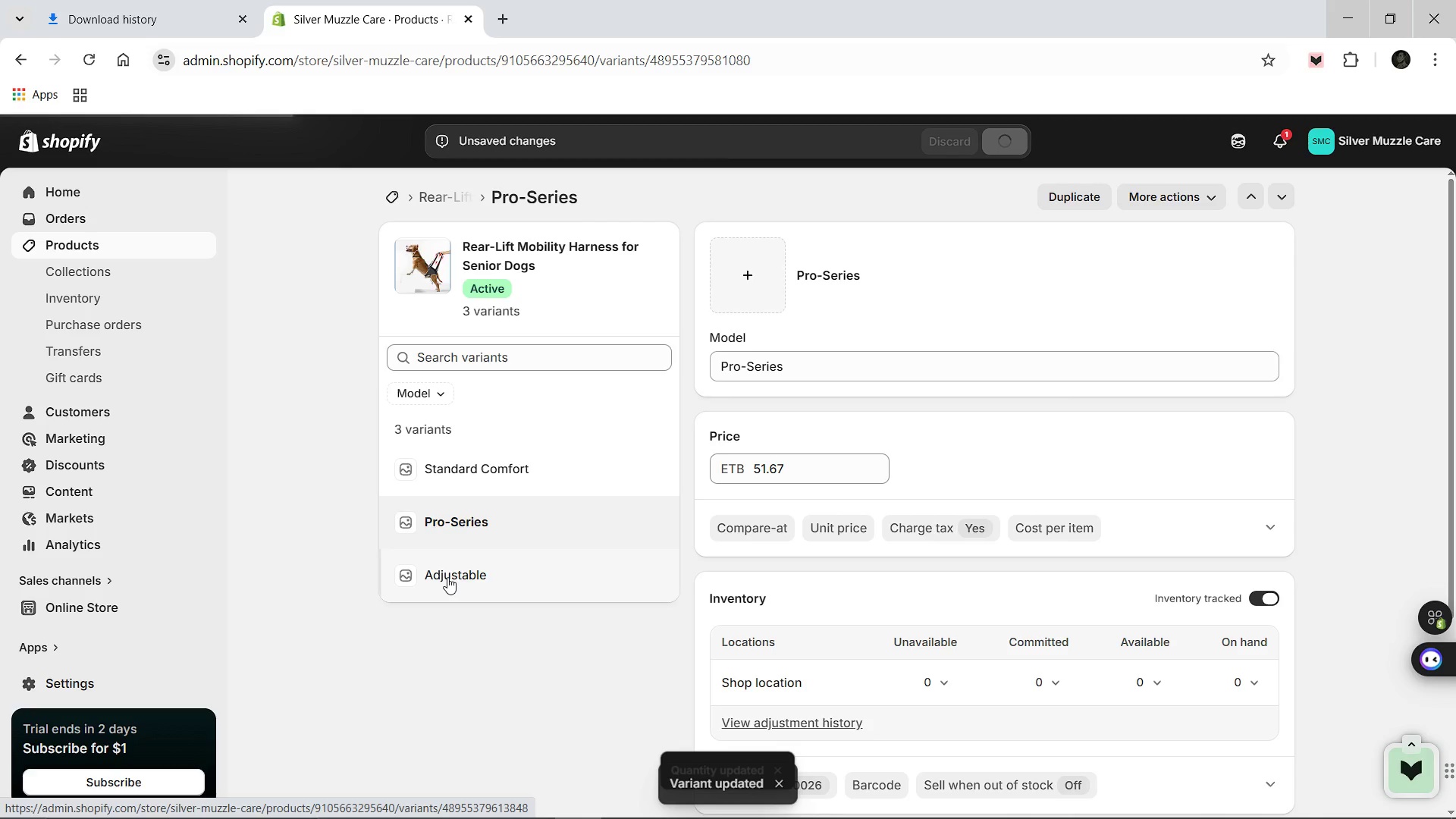 
left_click([1257, 607])
 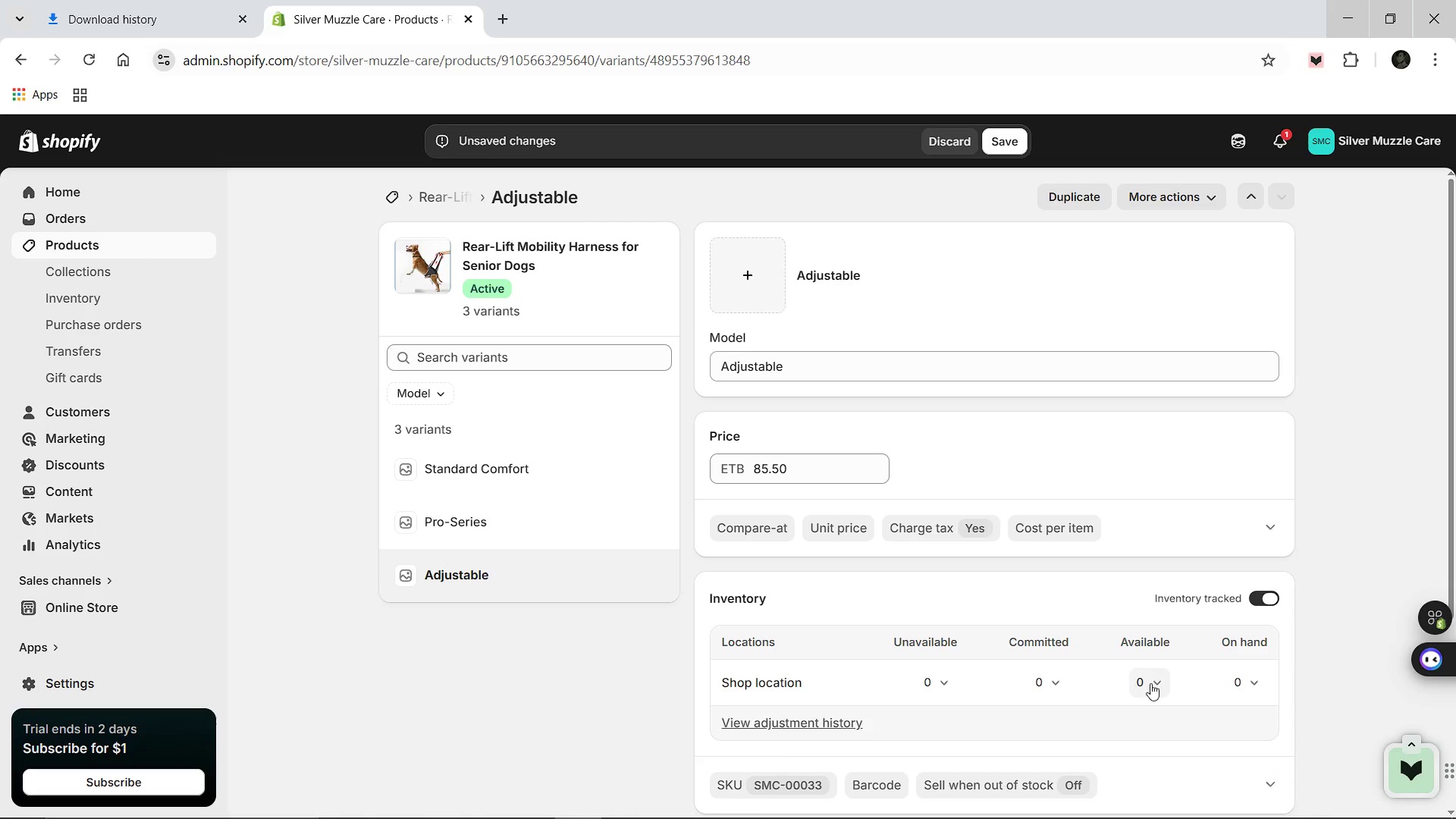 
left_click([1141, 678])
 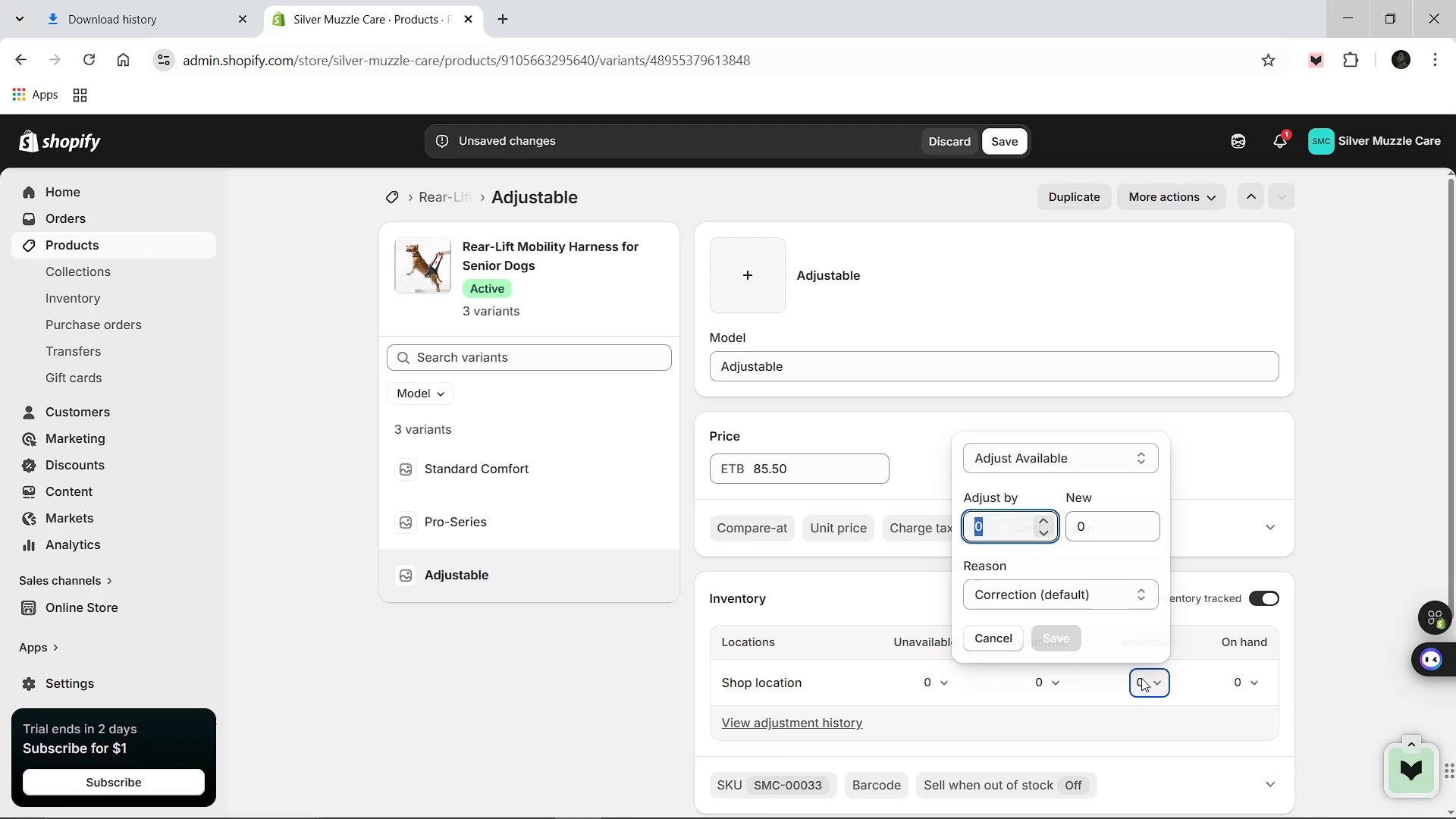 
type(10)
 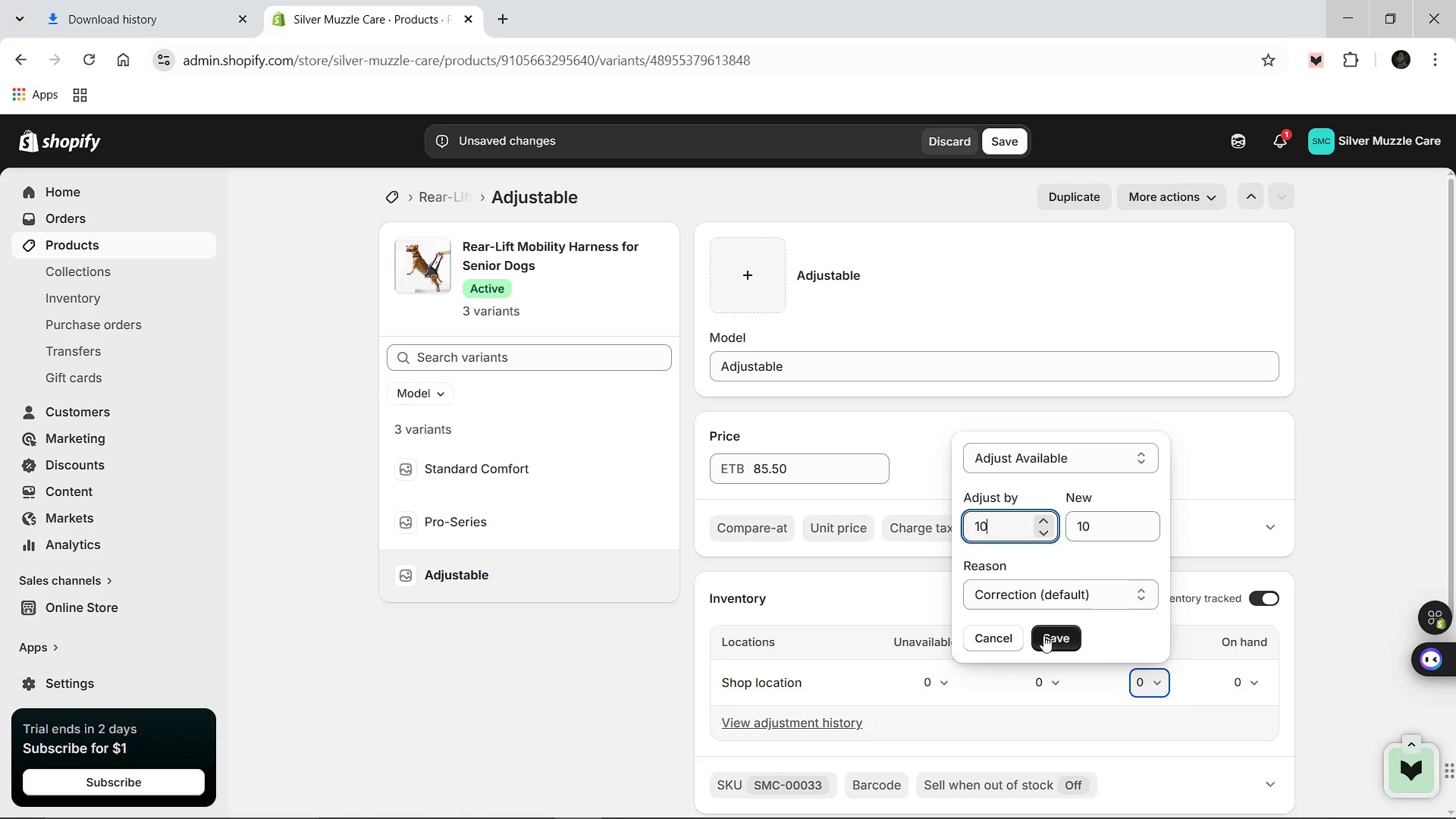 
left_click([1043, 635])
 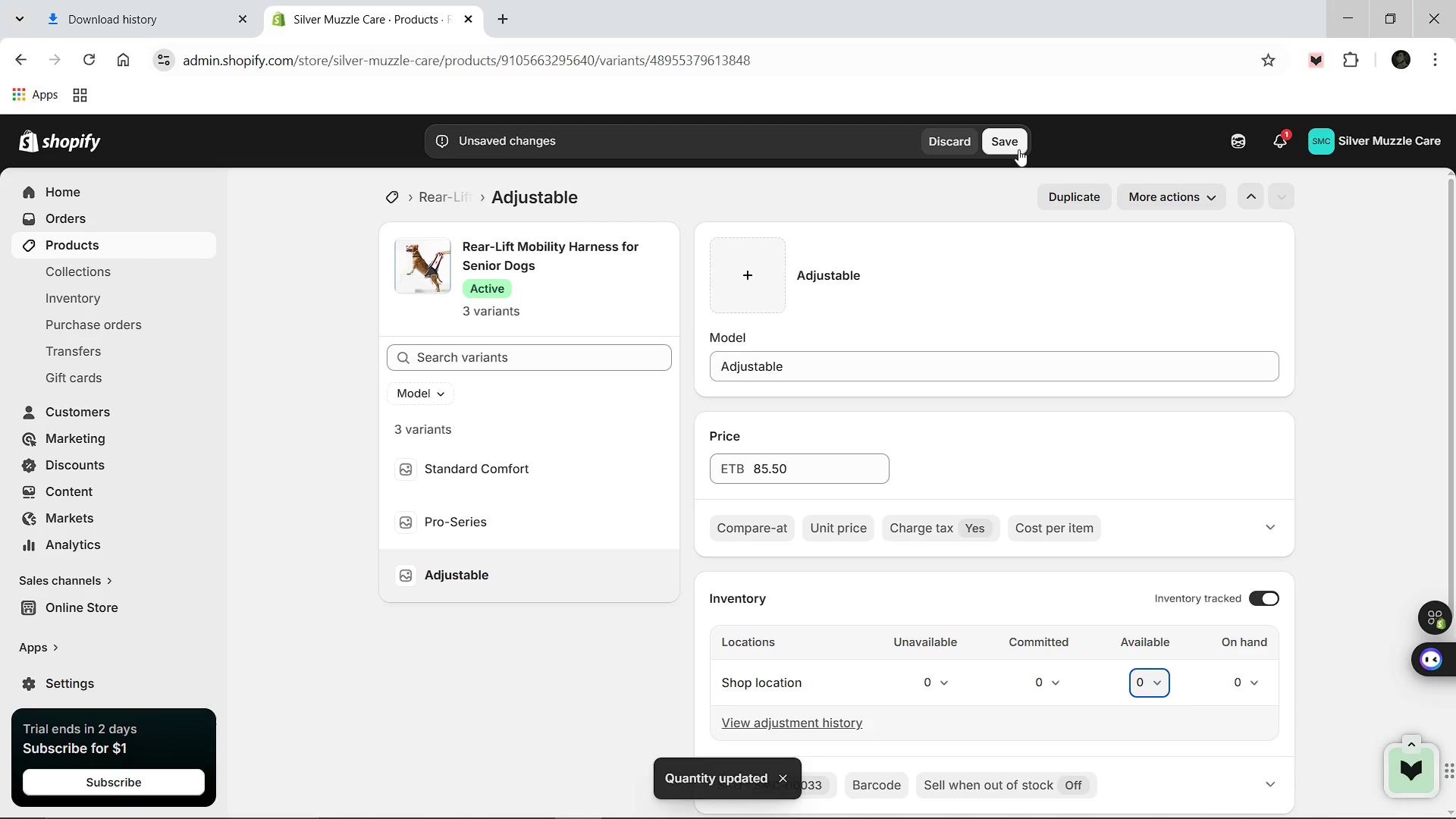 
left_click([1018, 149])
 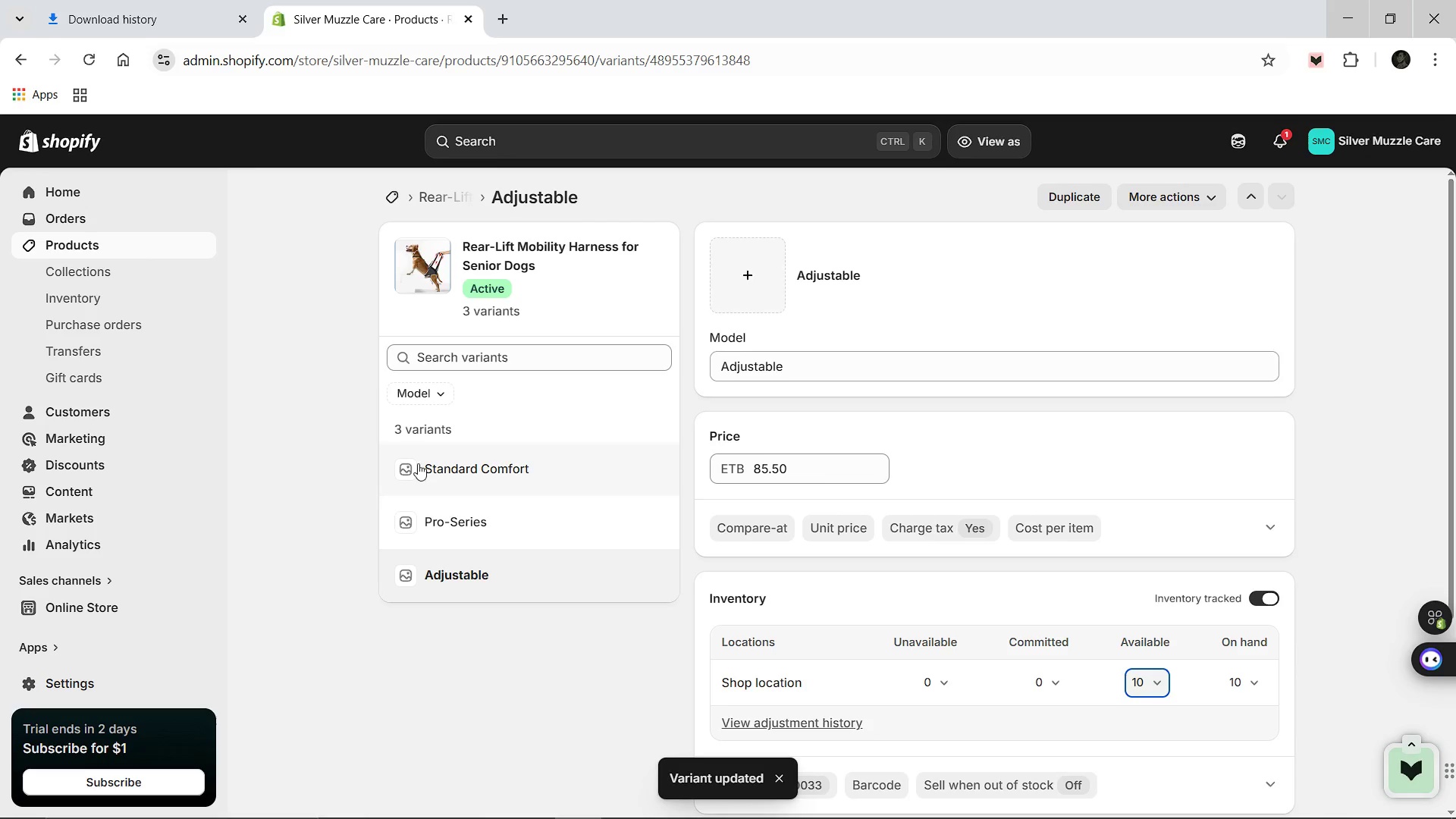 
wait(6.42)
 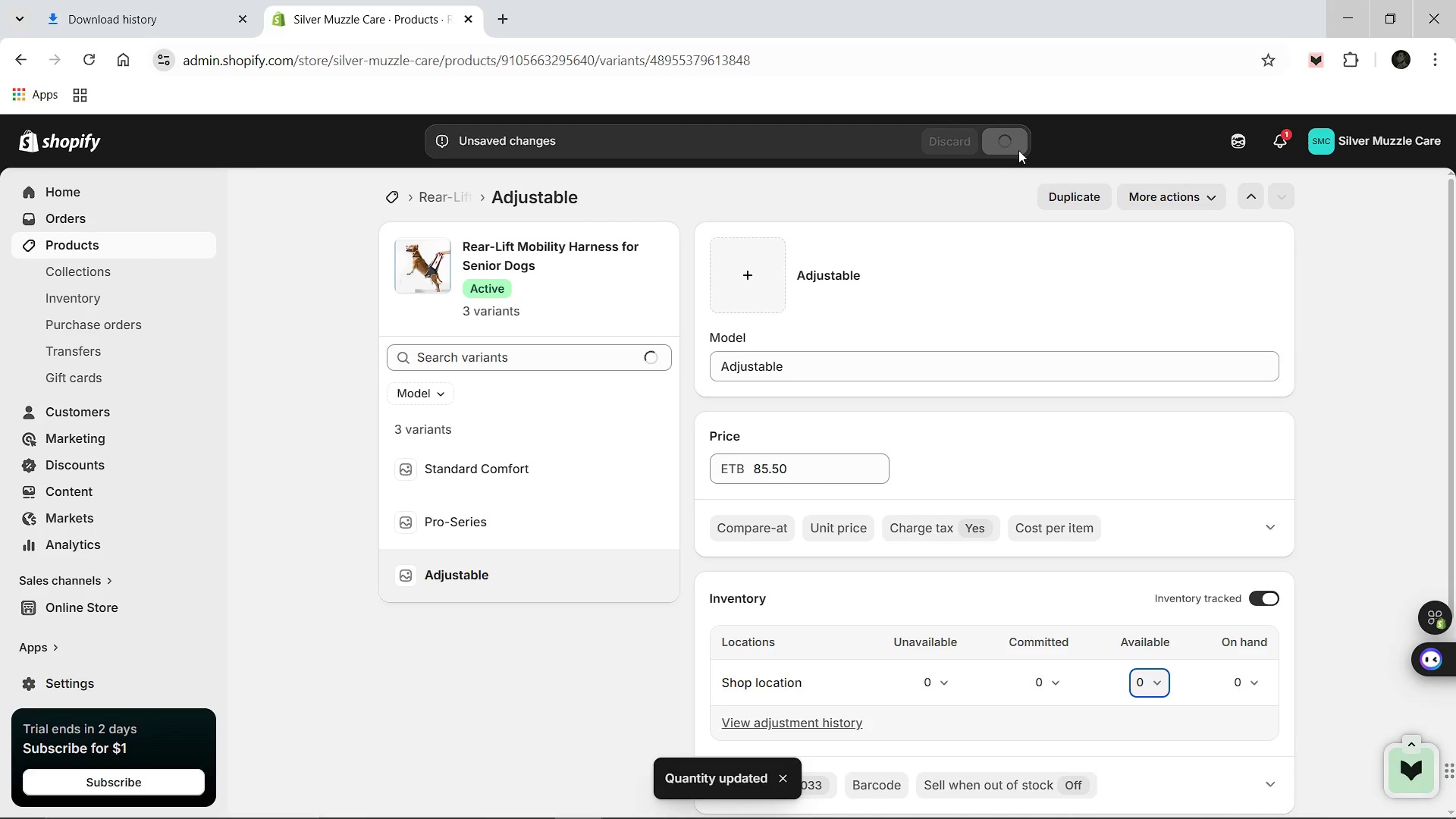 
left_click([388, 196])
 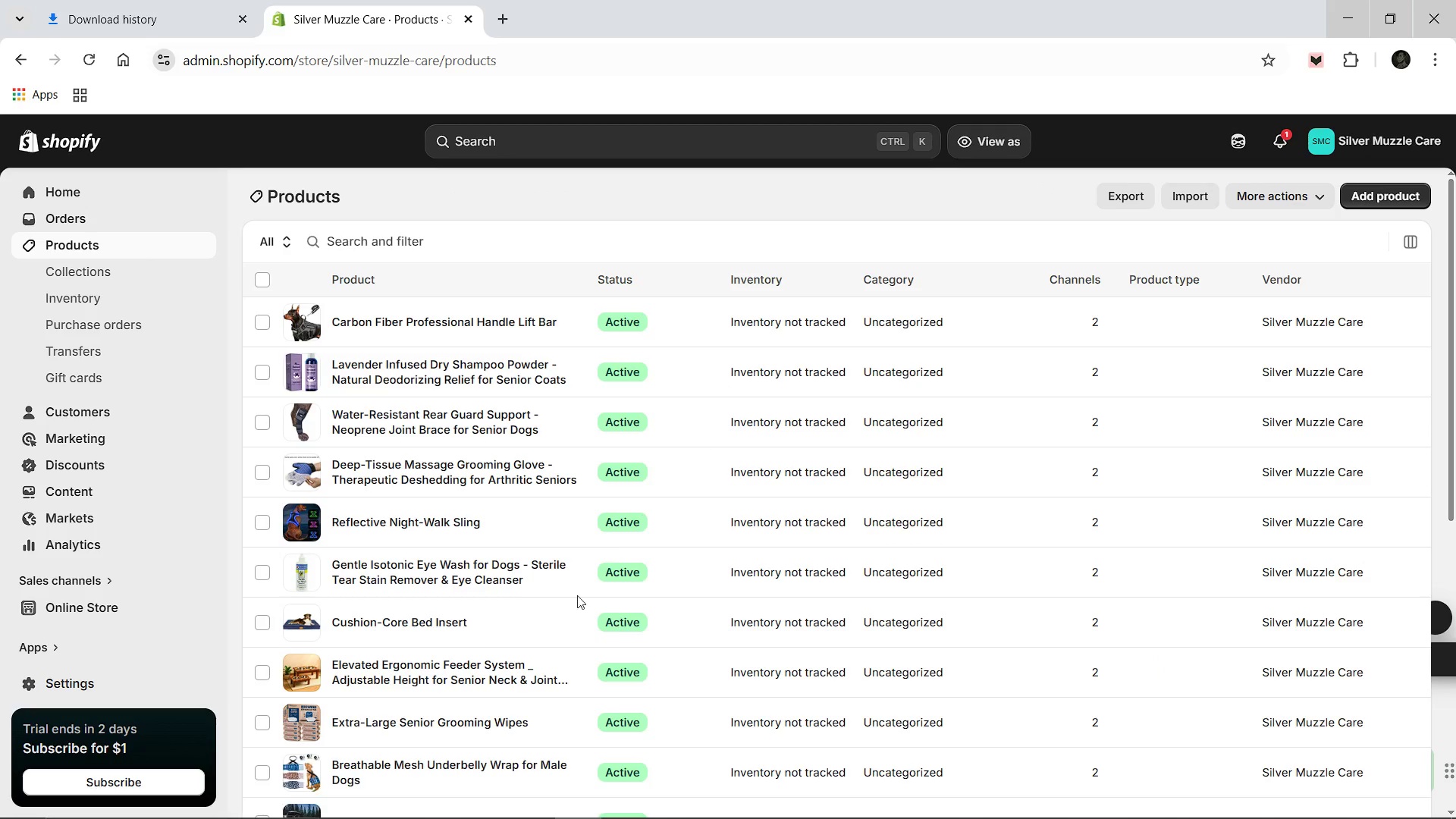 
scroll: coordinate [518, 595], scroll_direction: down, amount: 21.0
 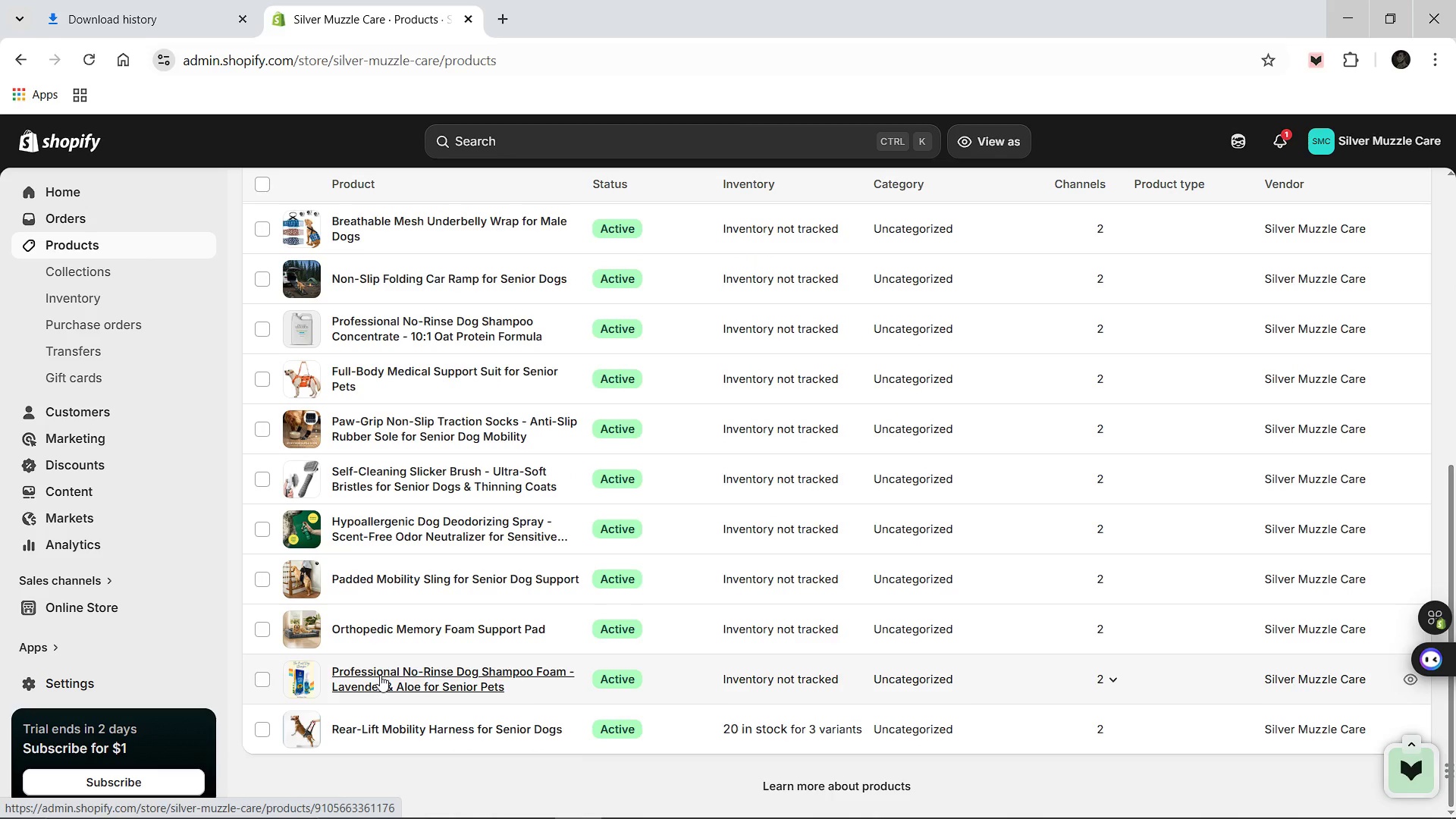 
left_click([380, 675])
 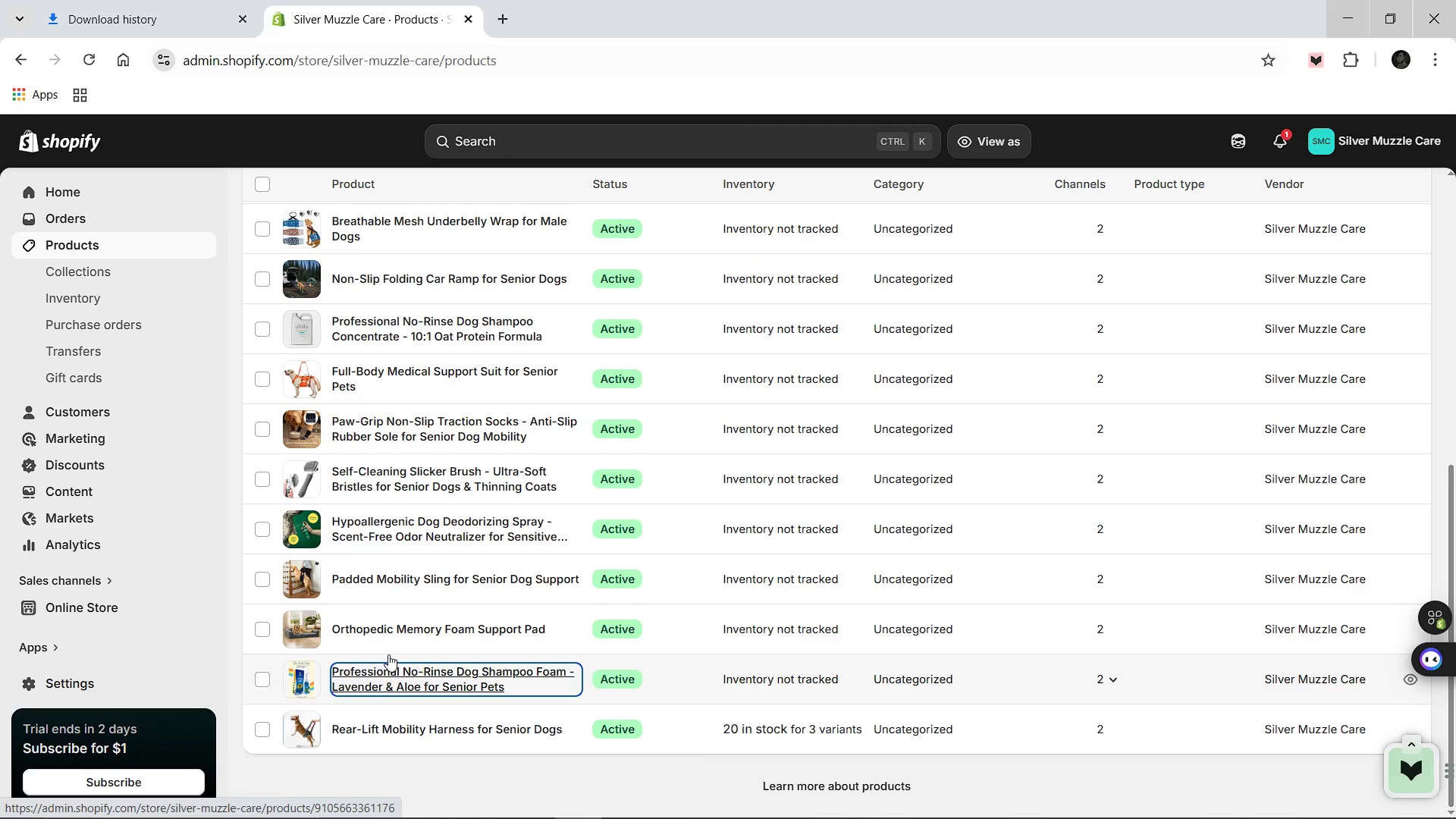 
mouse_move([591, 551])
 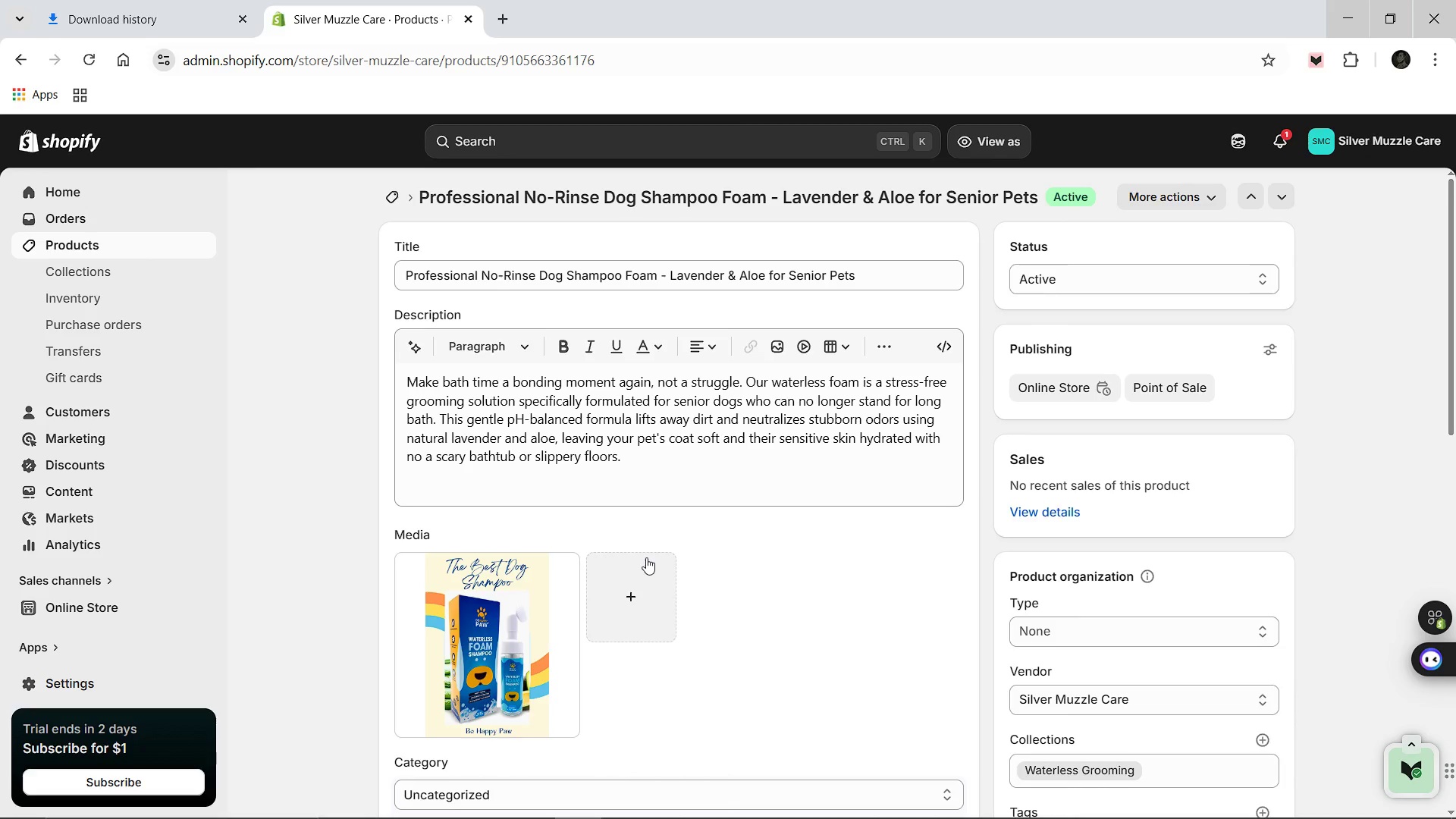 
scroll: coordinate [648, 576], scroll_direction: down, amount: 10.0
 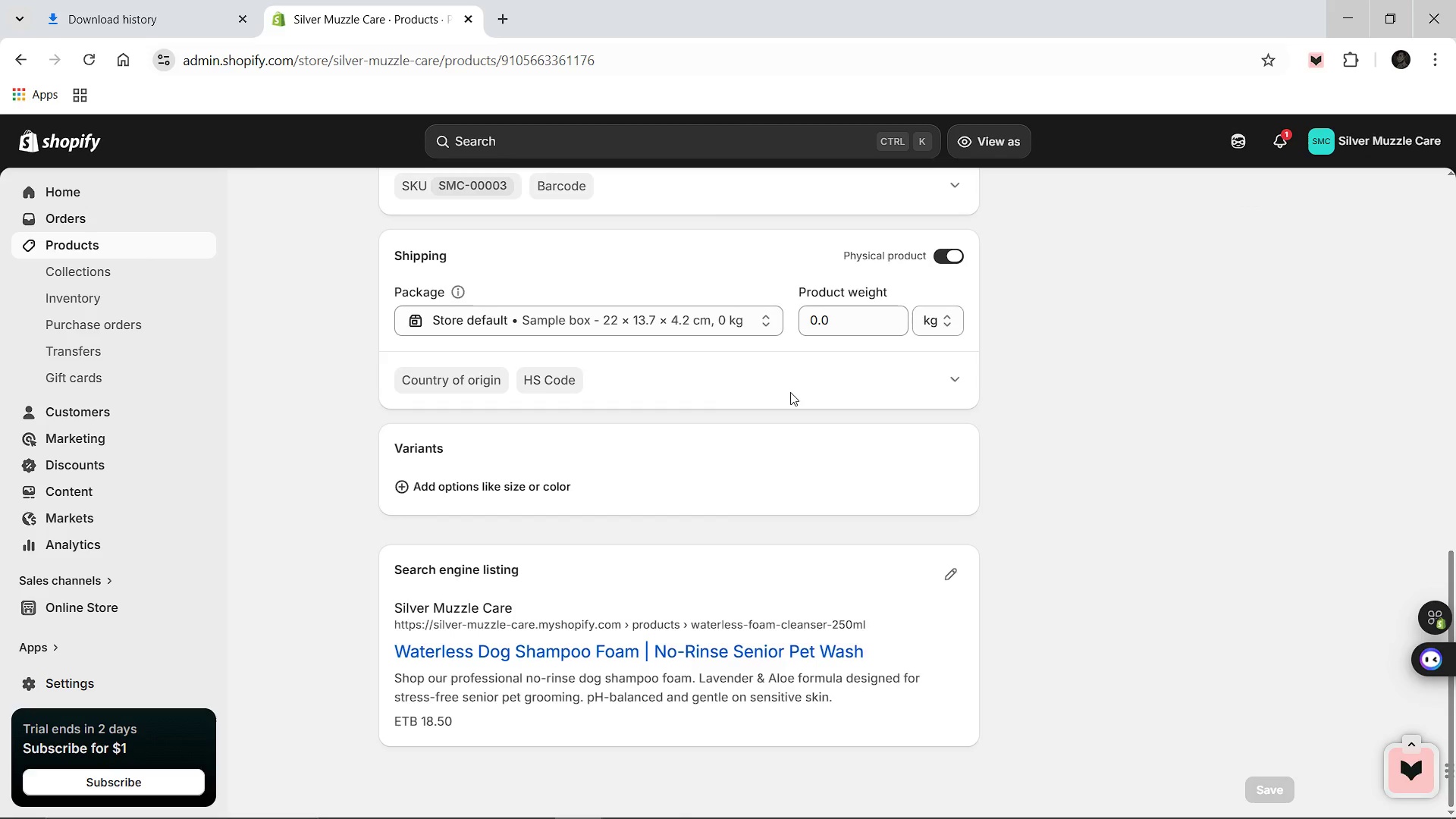 
scroll: coordinate [794, 391], scroll_direction: up, amount: 2.0
 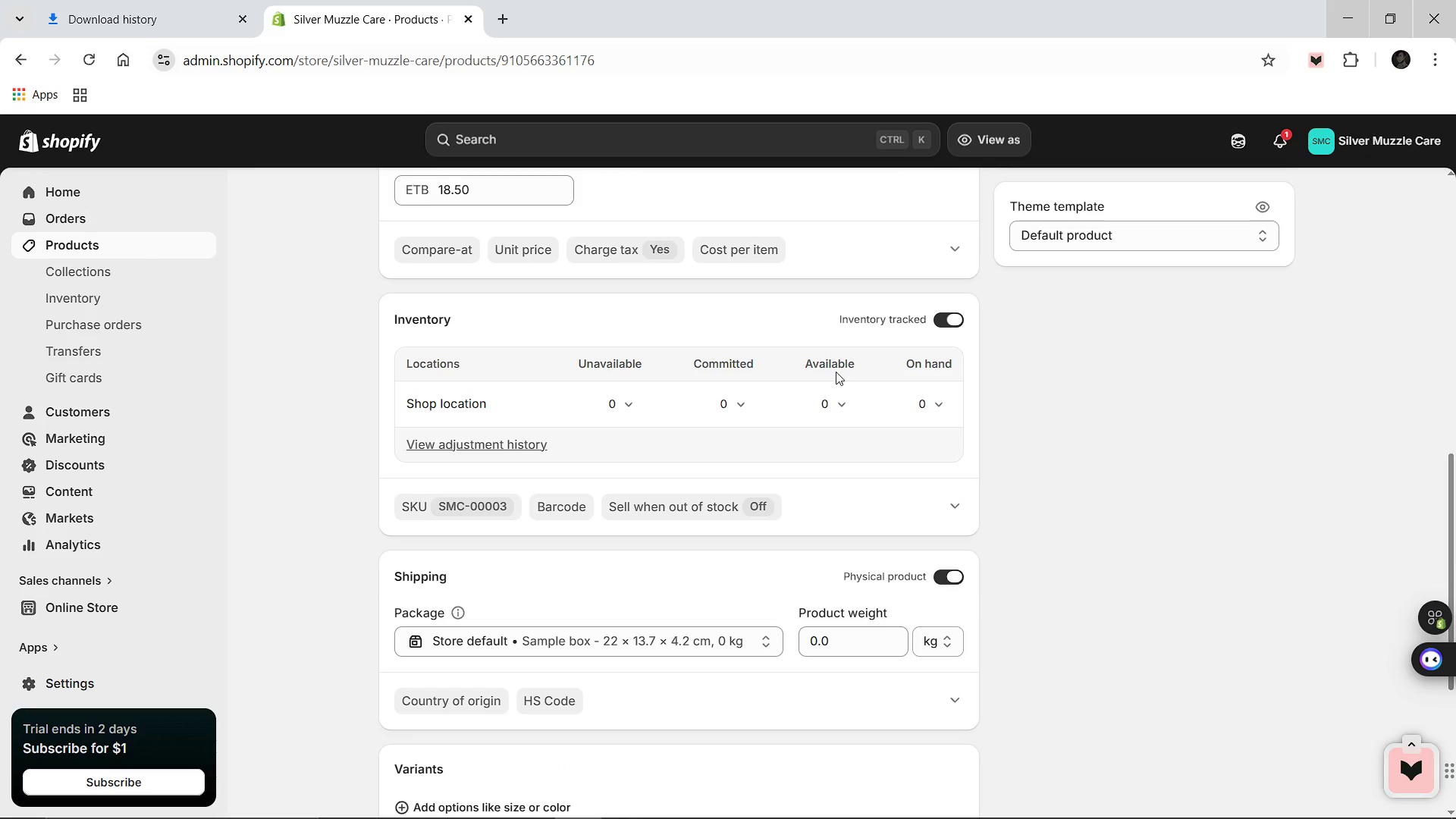 
left_click([814, 398])
 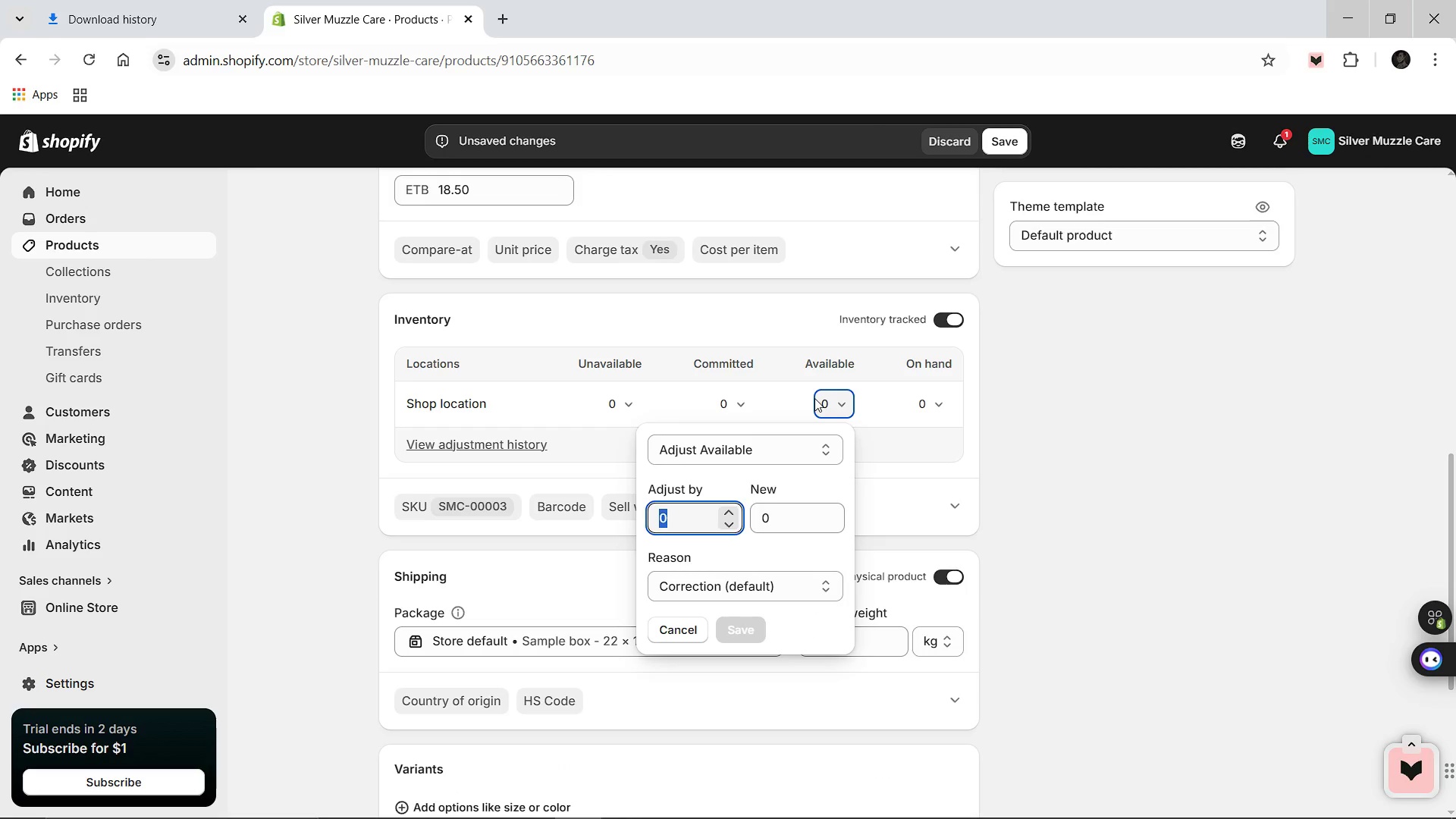 
type(25)
 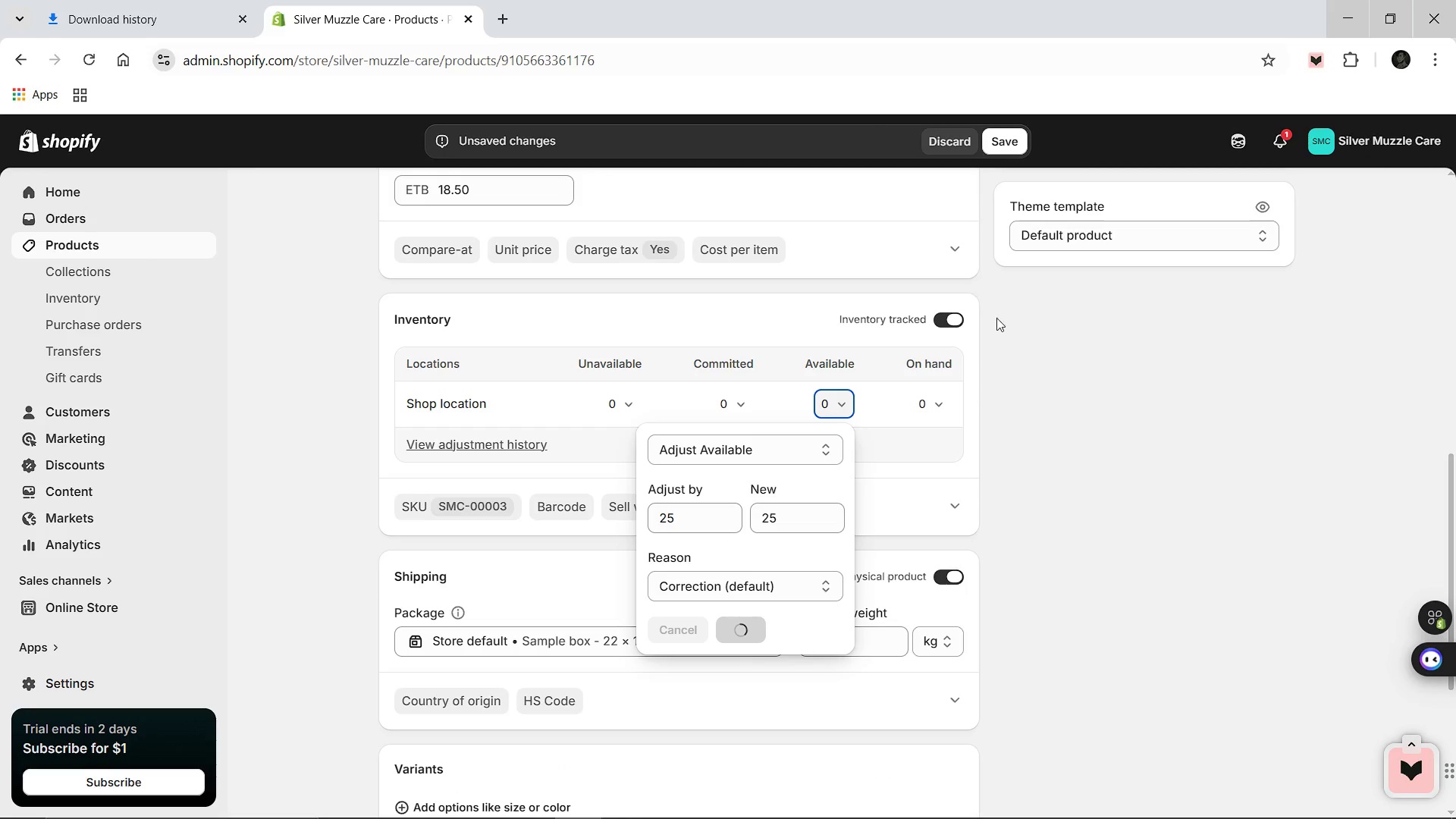 
left_click([988, 150])
 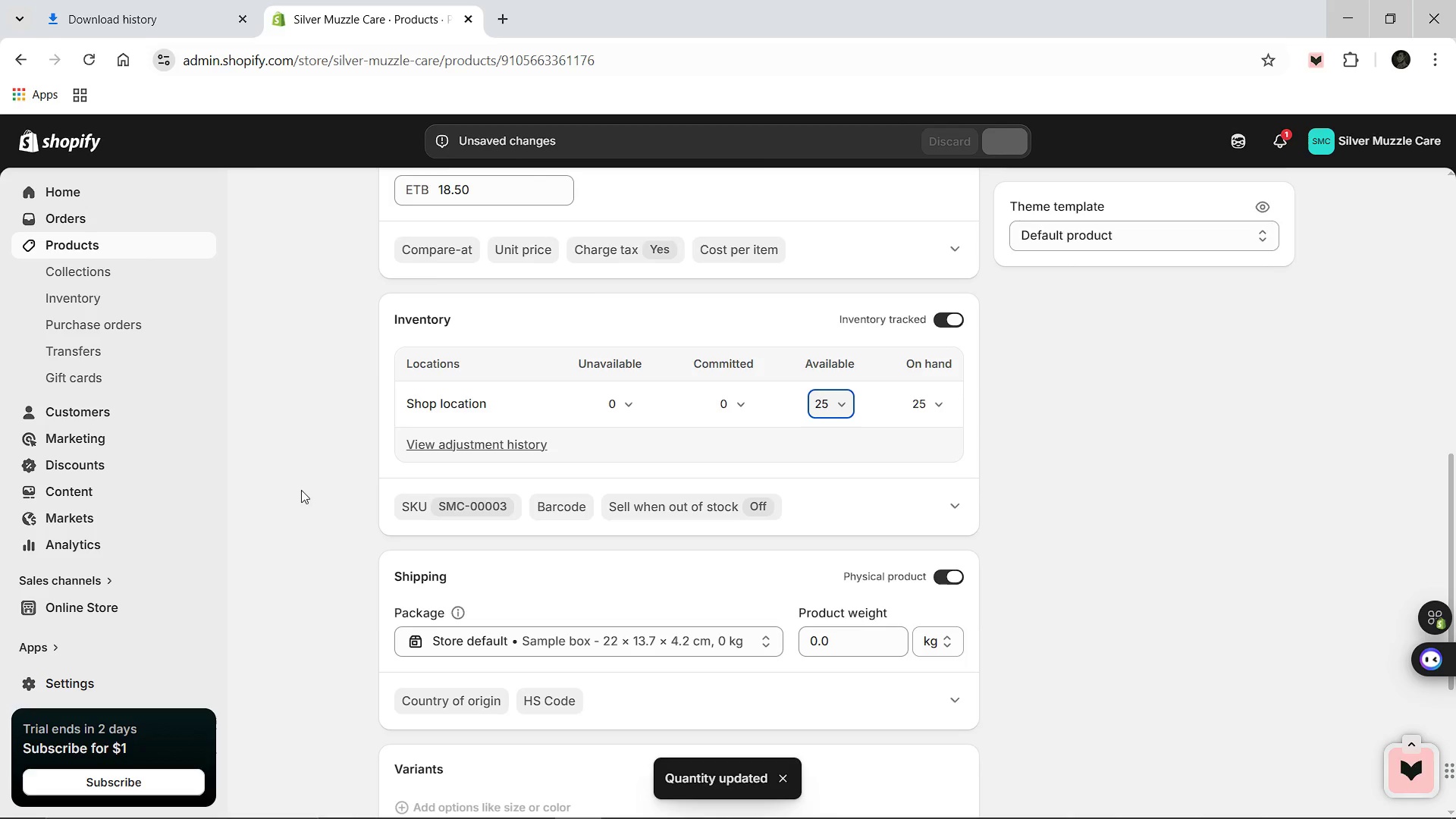 
scroll: coordinate [331, 471], scroll_direction: up, amount: 10.0
 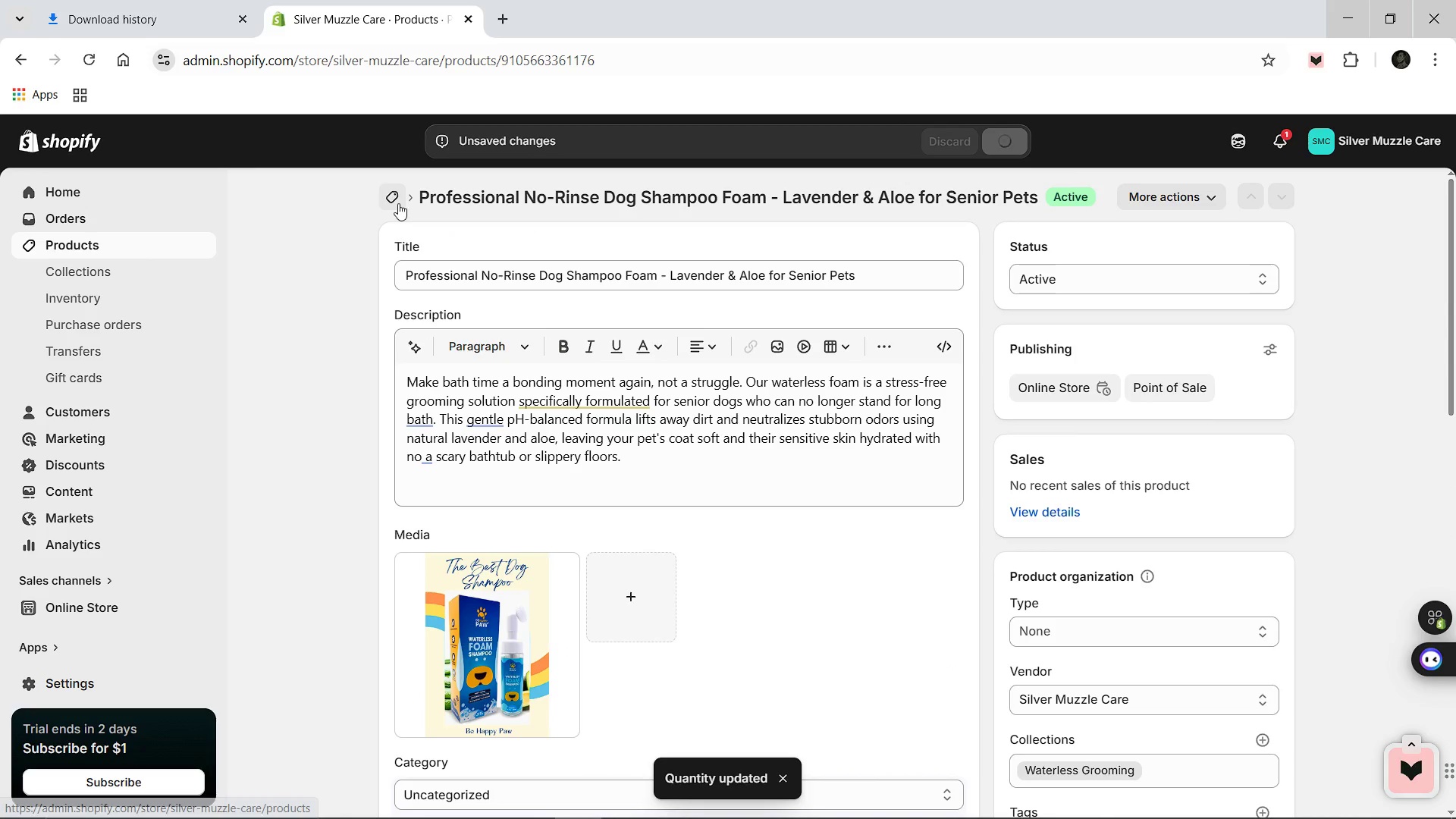 
left_click([391, 201])
 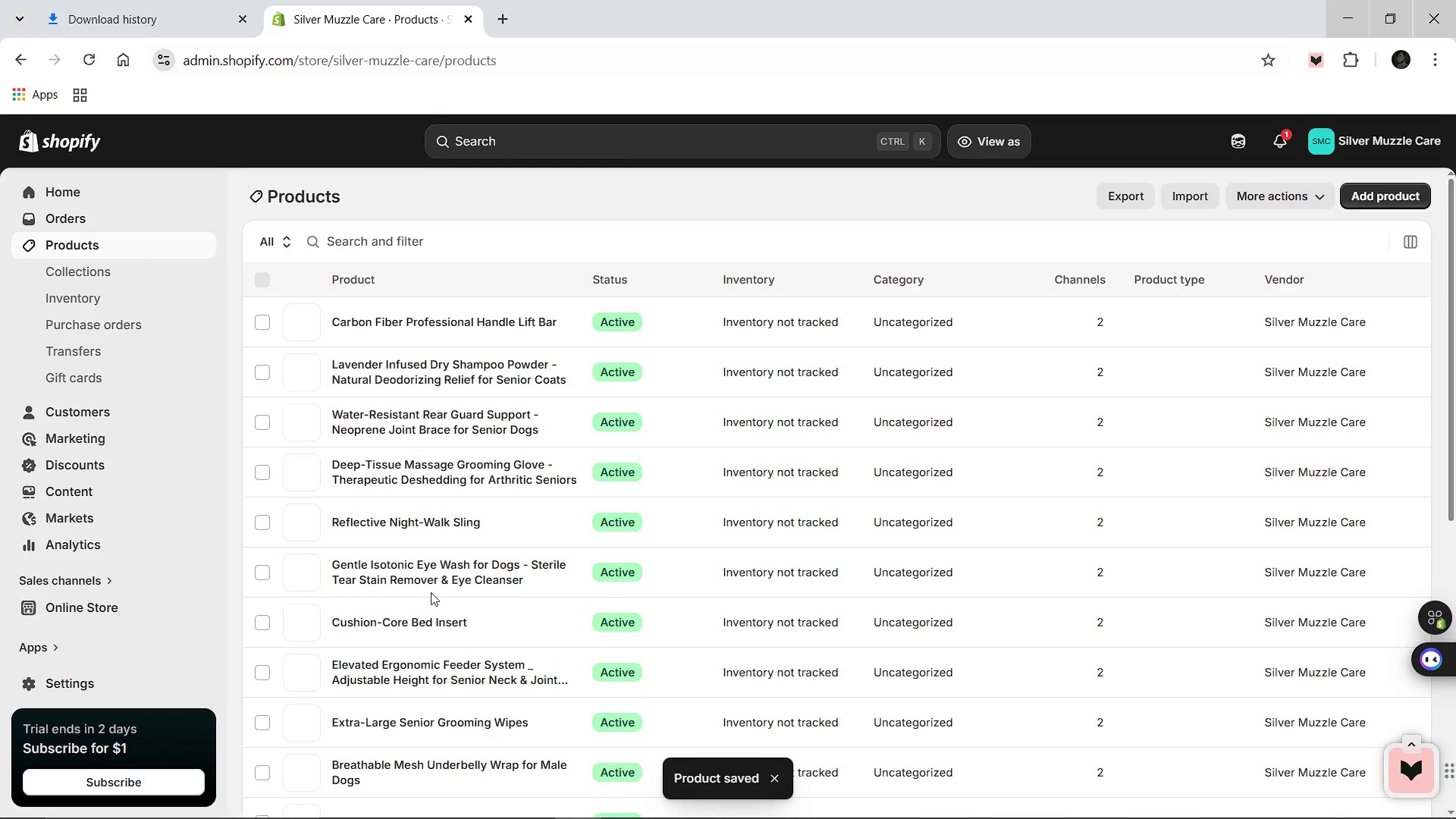 
scroll: coordinate [399, 735], scroll_direction: down, amount: 5.0
 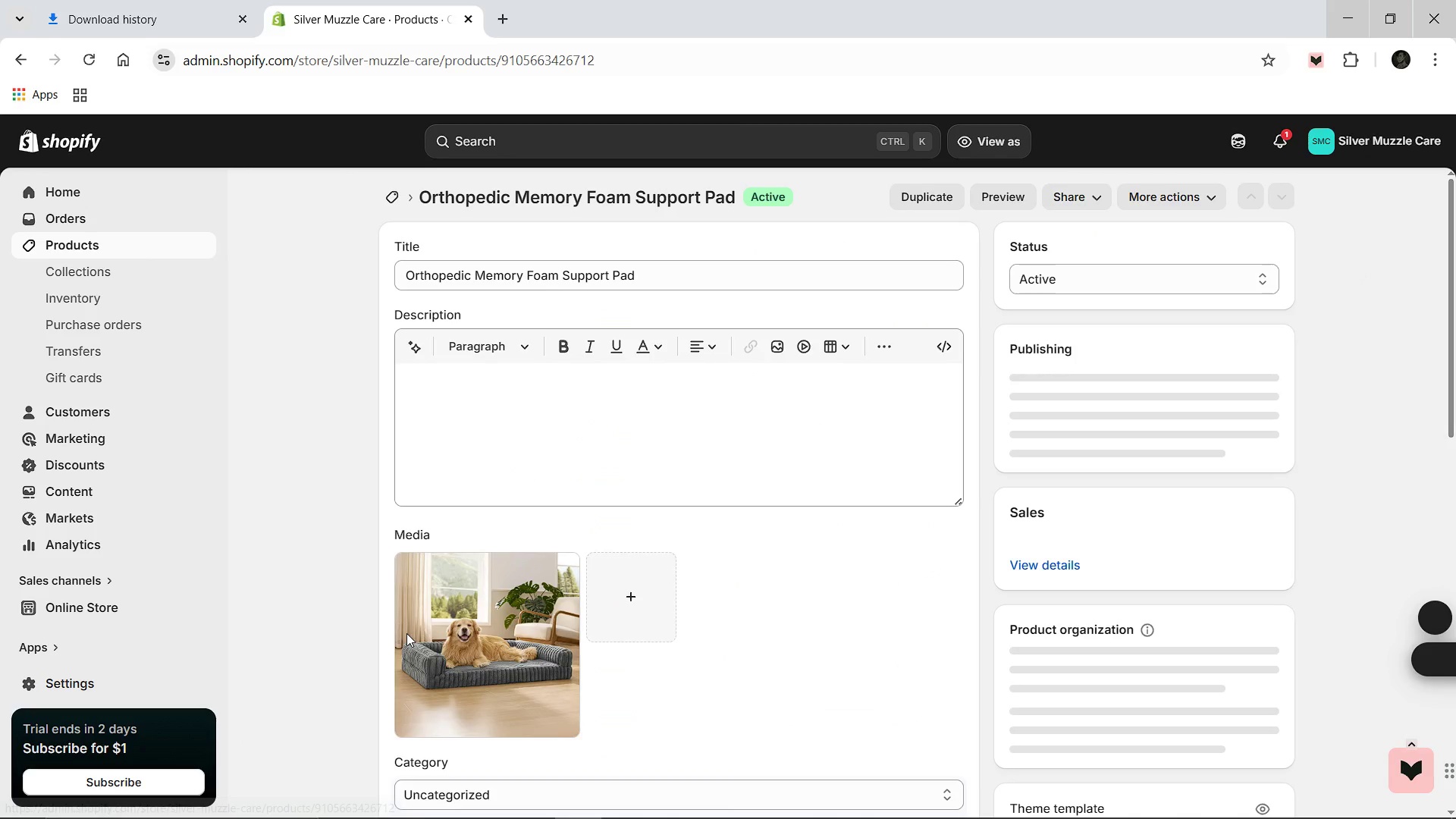 
wait(8.89)
 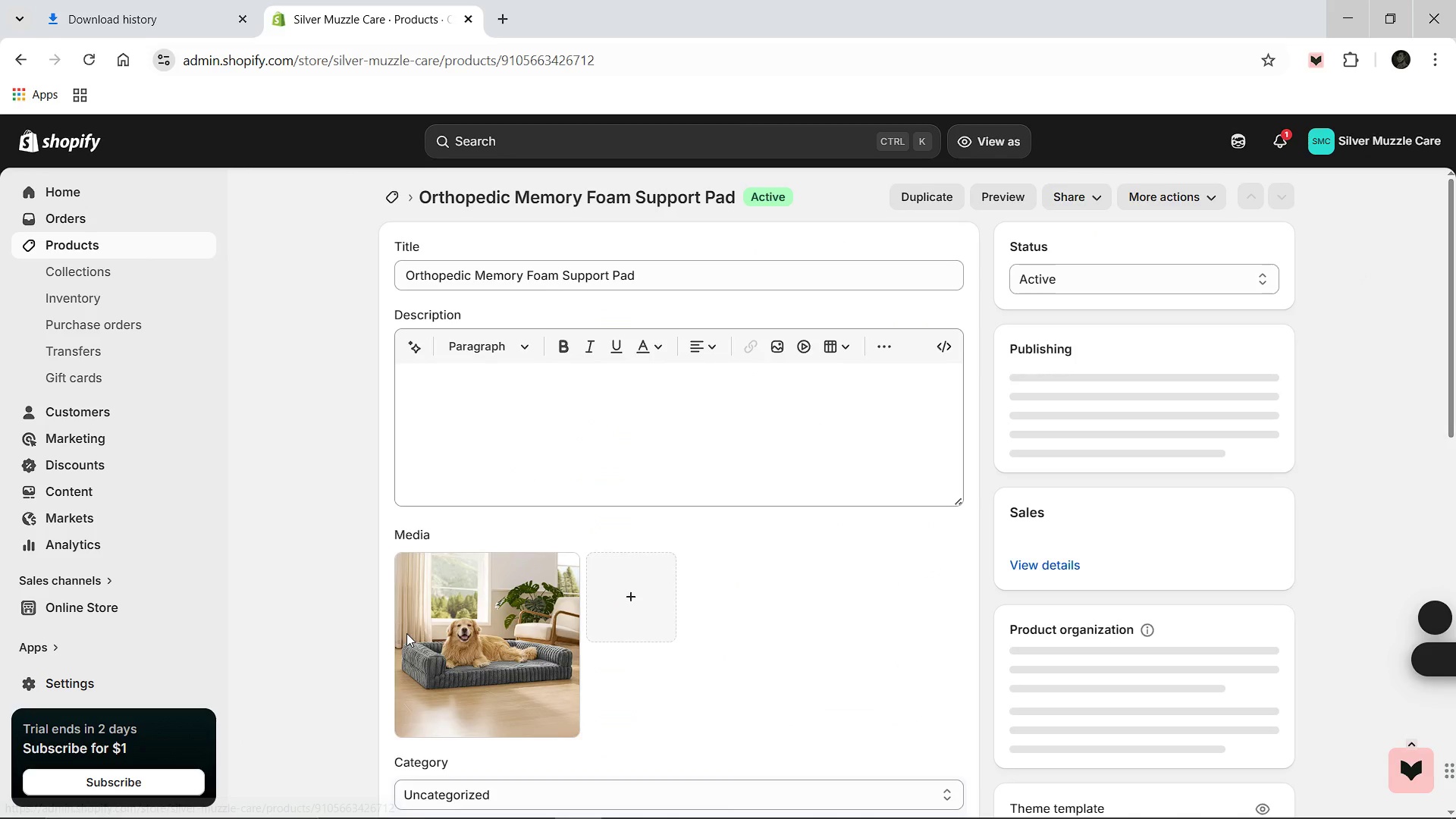 
scroll: coordinate [631, 662], scroll_direction: down, amount: 9.0
 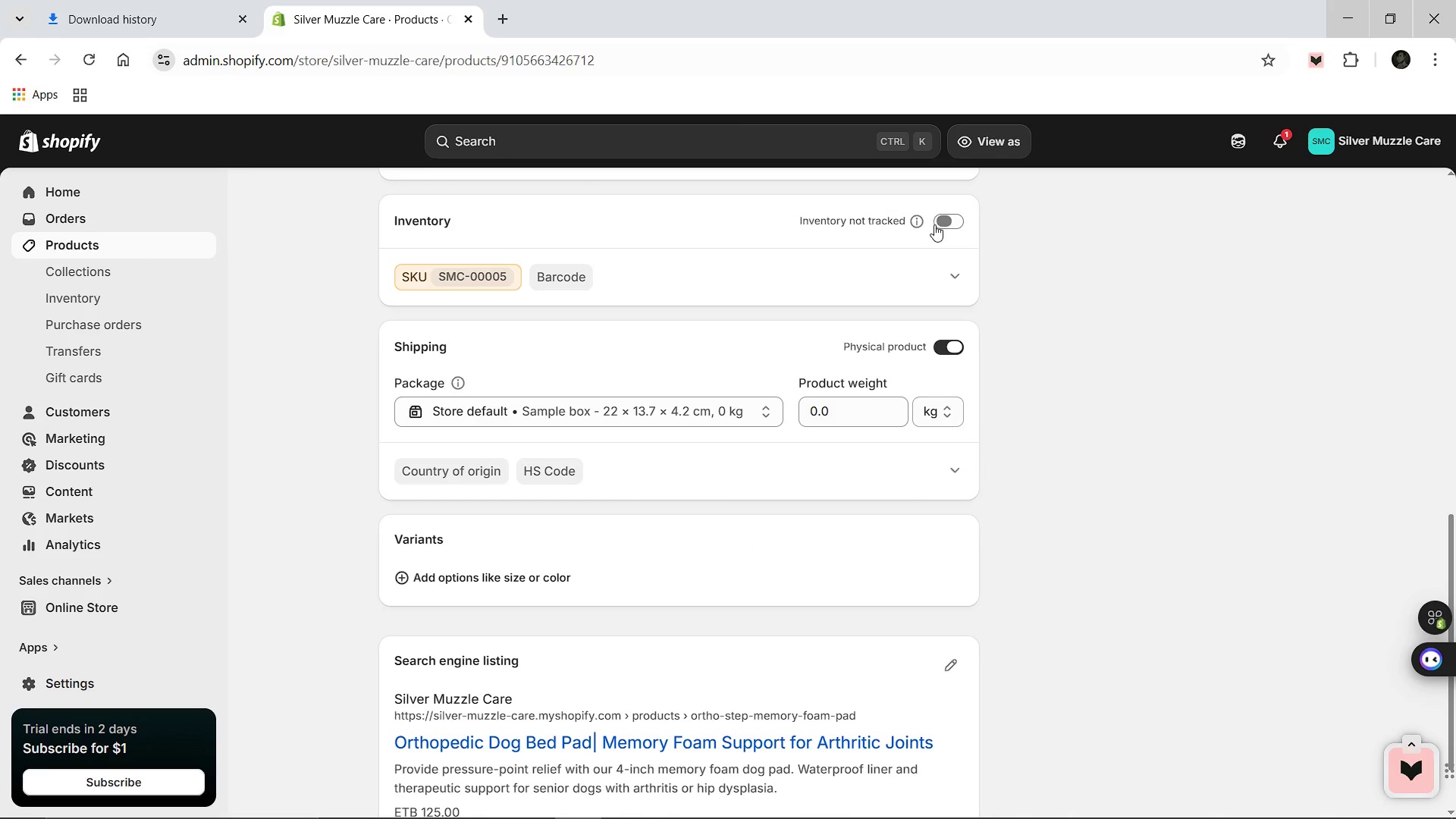 
left_click([931, 215])
 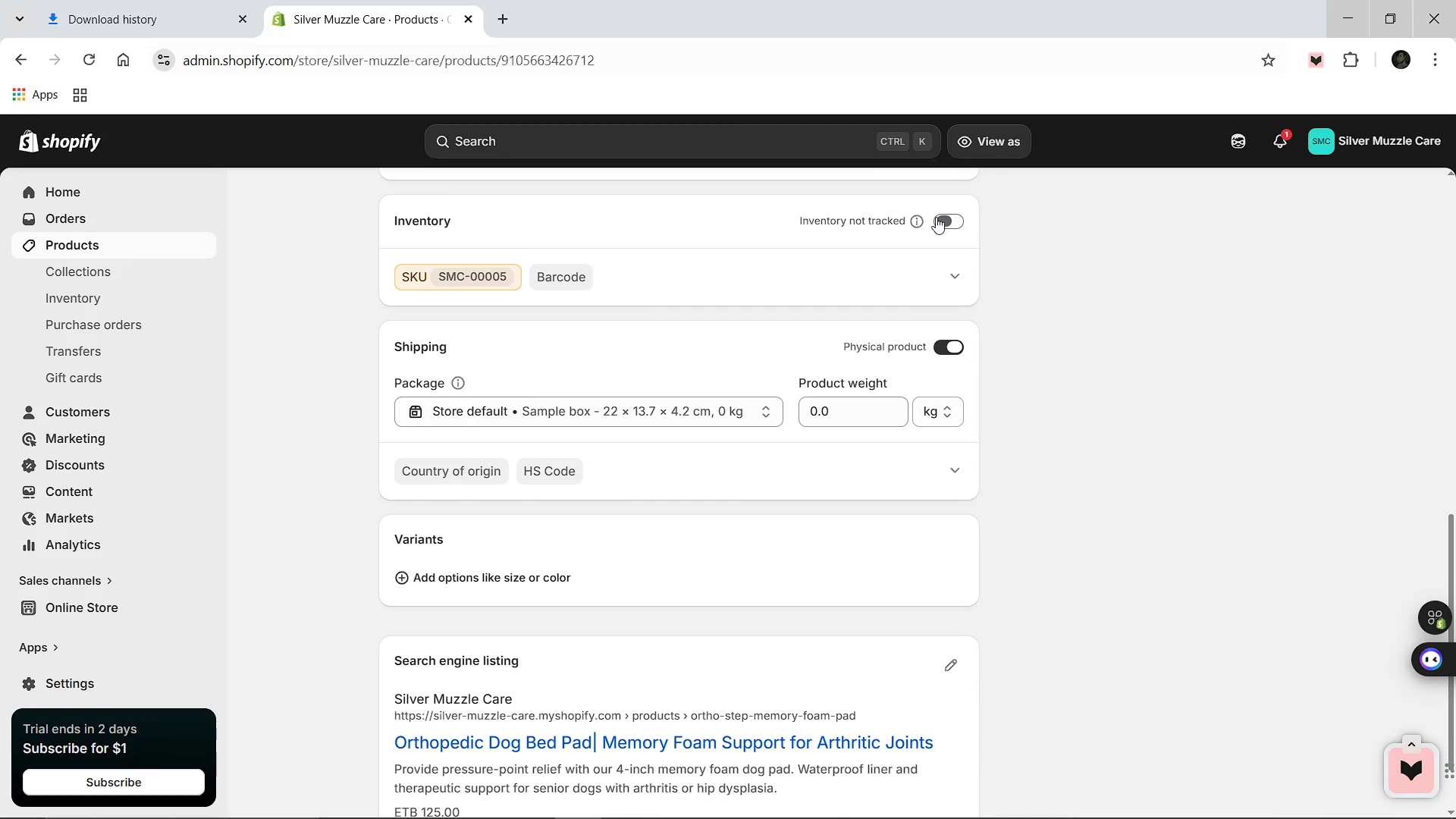 
left_click([936, 217])
 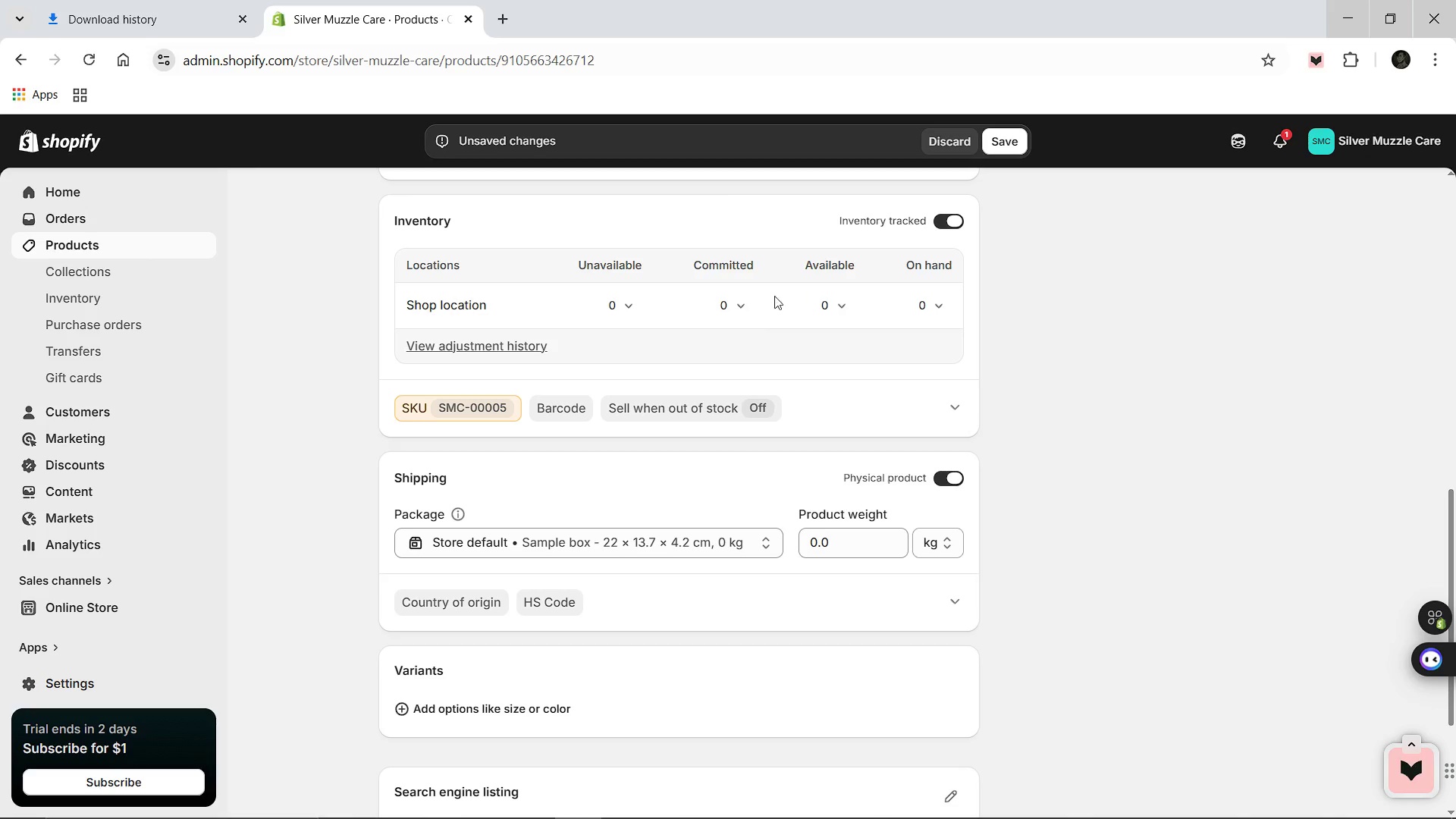 
left_click([814, 309])
 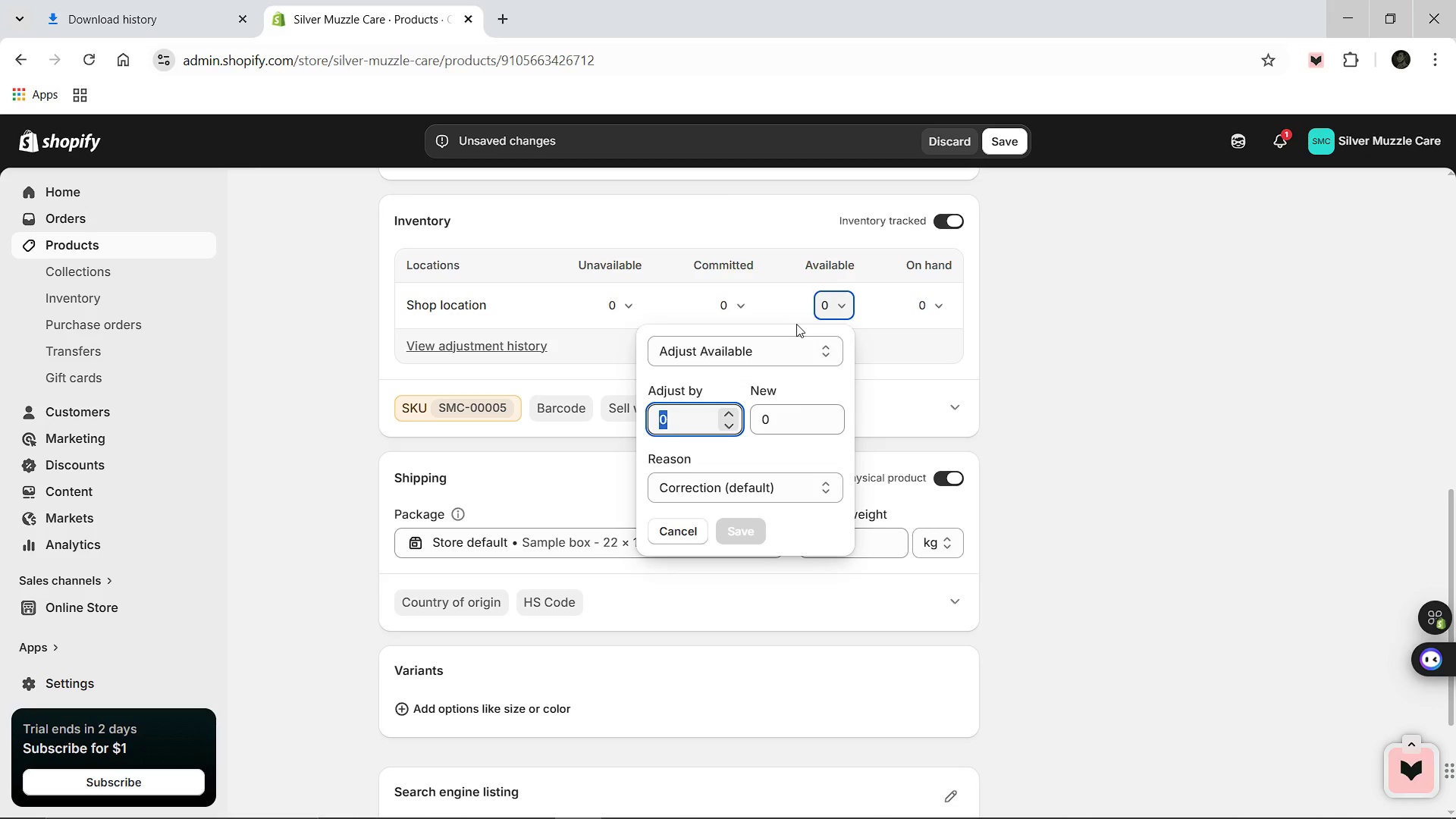 
type(13)
 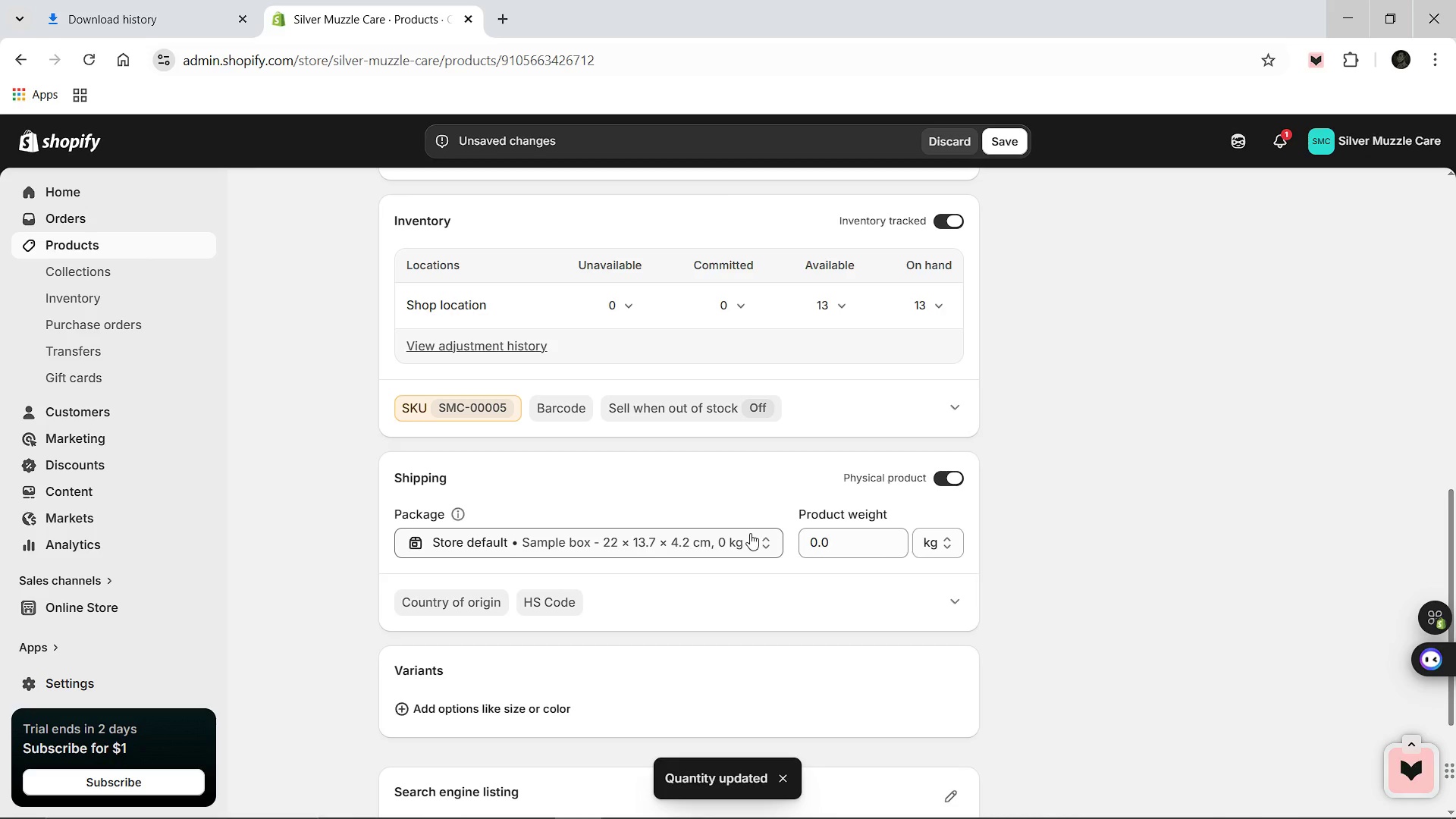 
wait(9.47)
 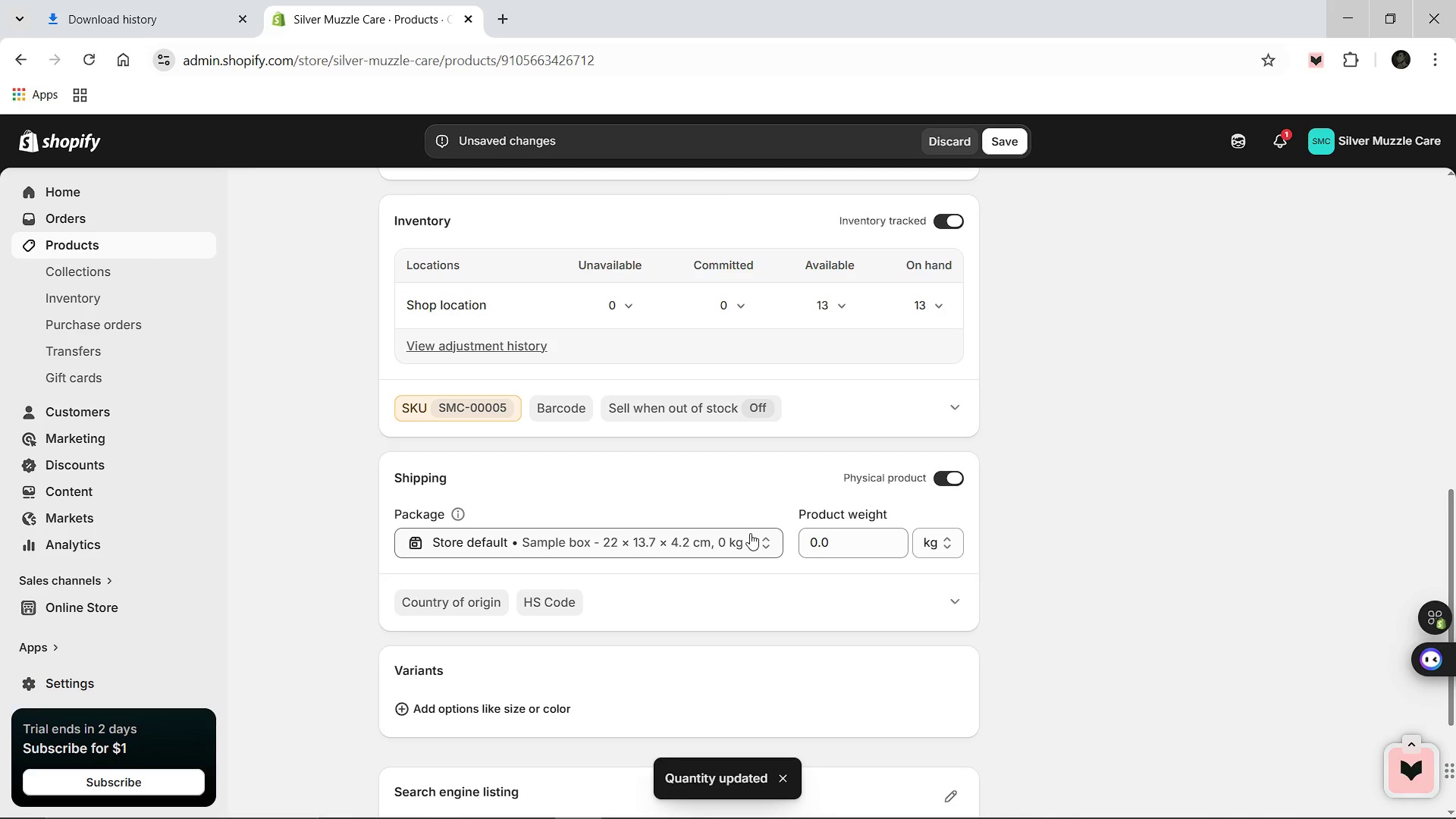 
scroll: coordinate [780, 456], scroll_direction: up, amount: 4.0
 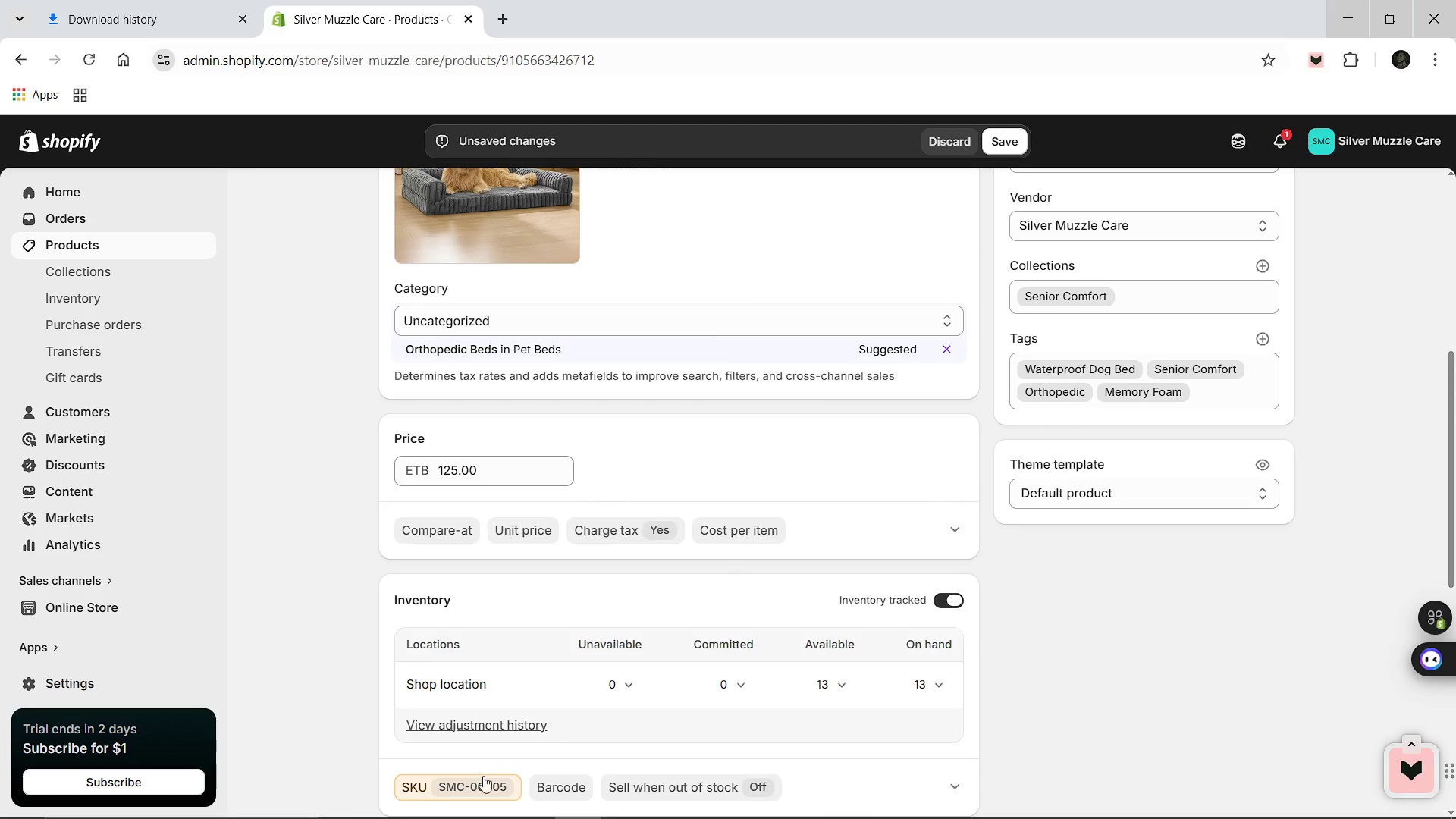 
left_click([481, 792])
 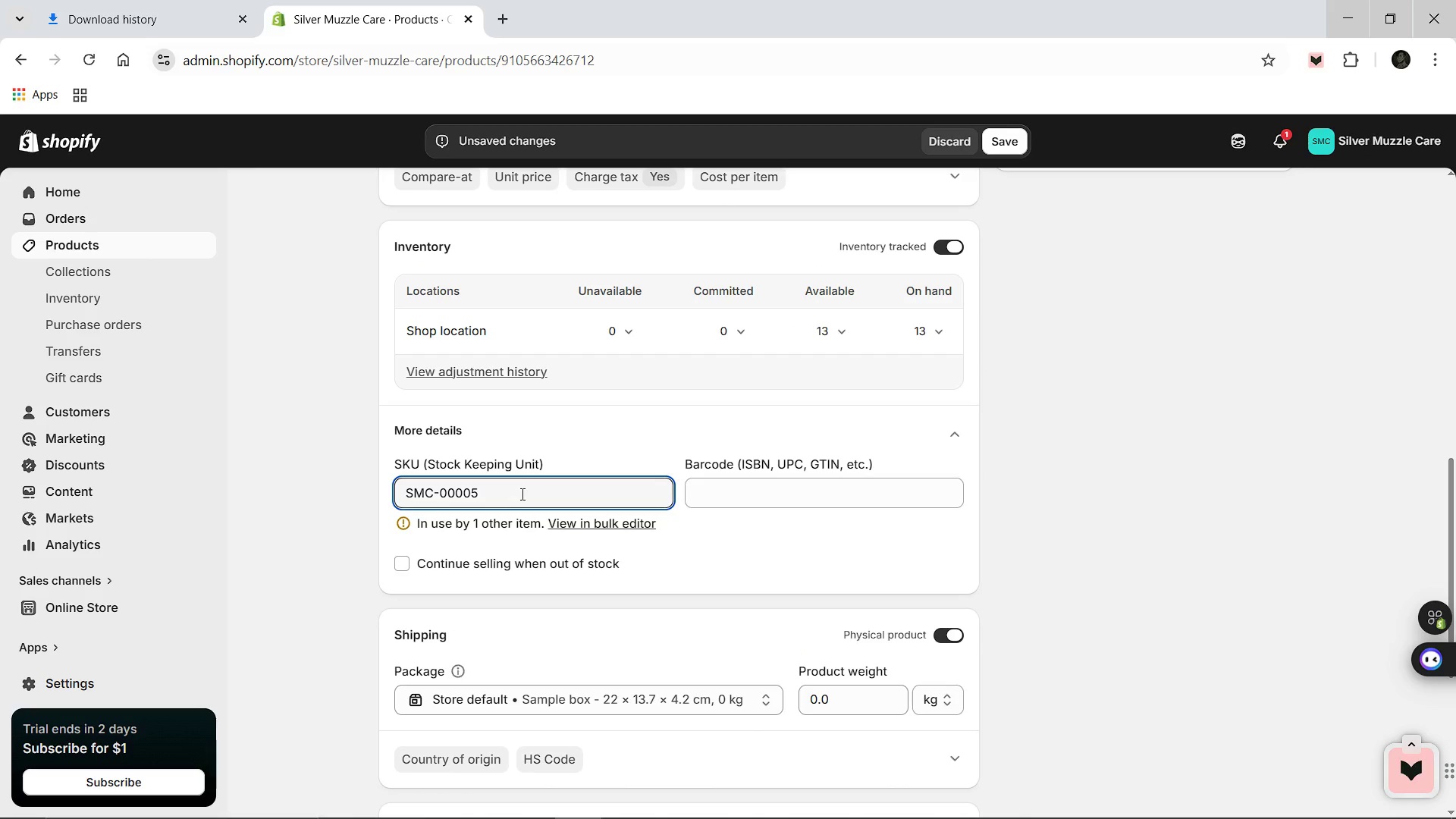 
key(Backspace)
key(Backspace)
type(21)
 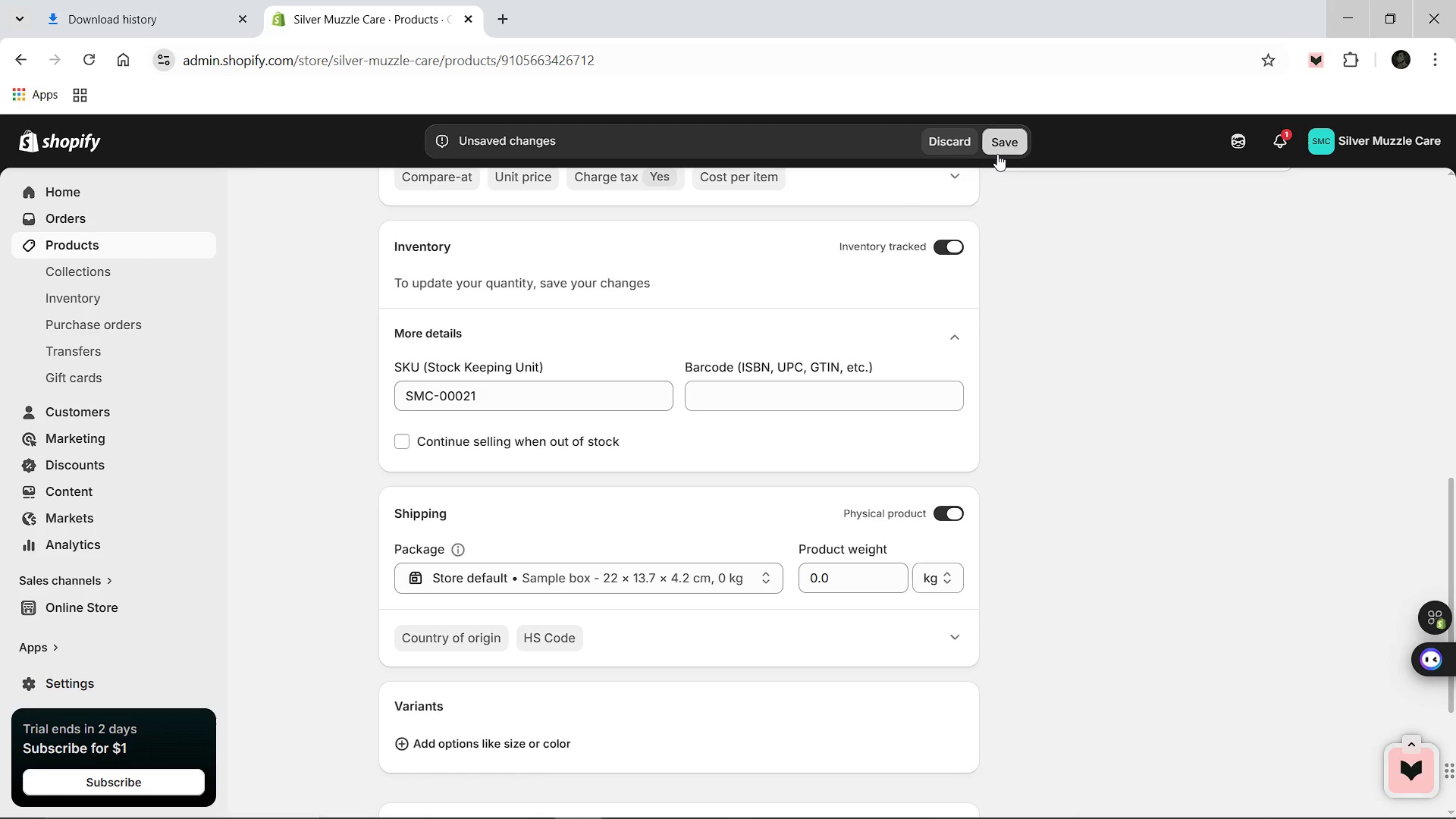 
mouse_move([971, 180])
 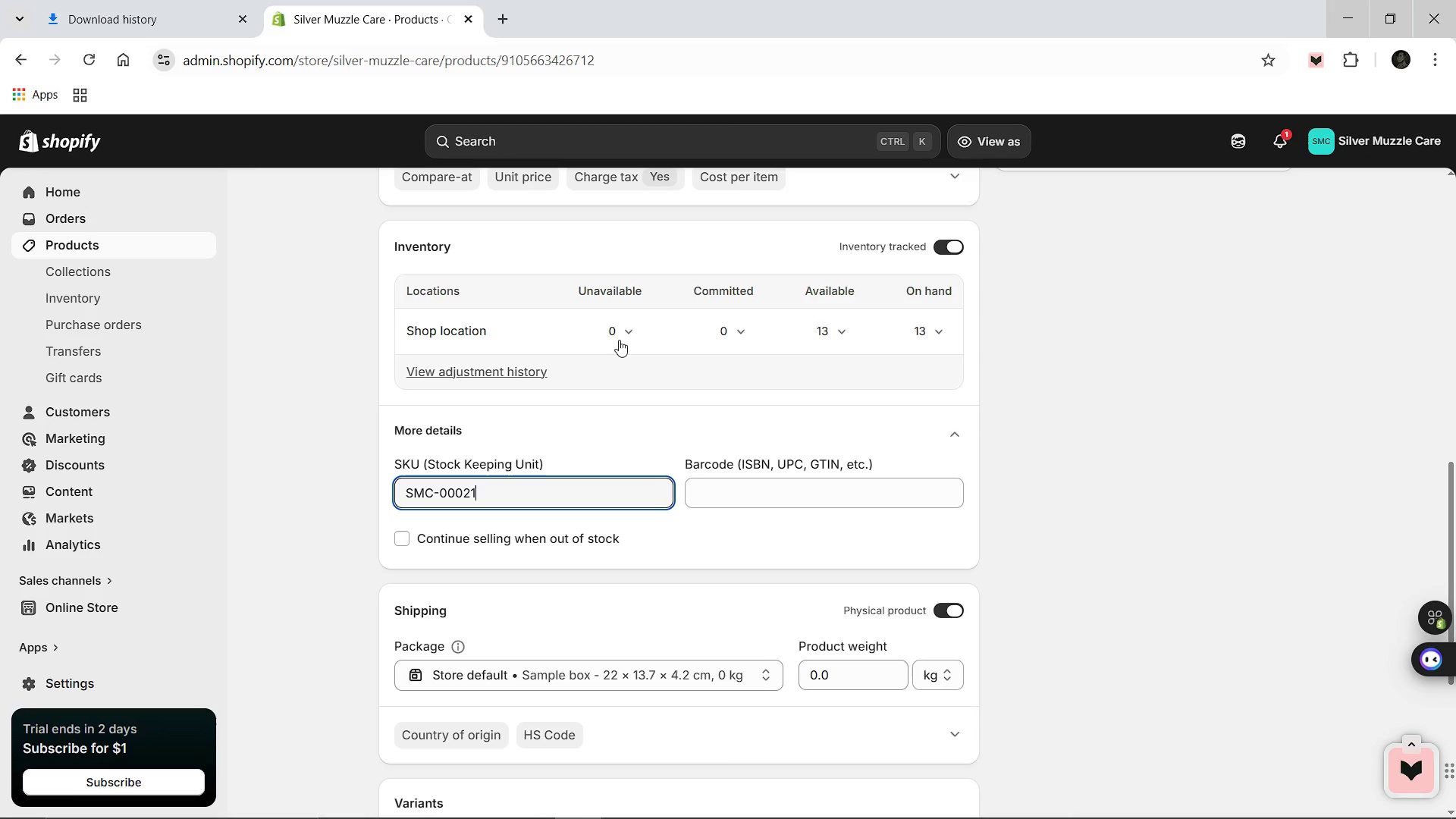 
scroll: coordinate [543, 388], scroll_direction: up, amount: 11.0
 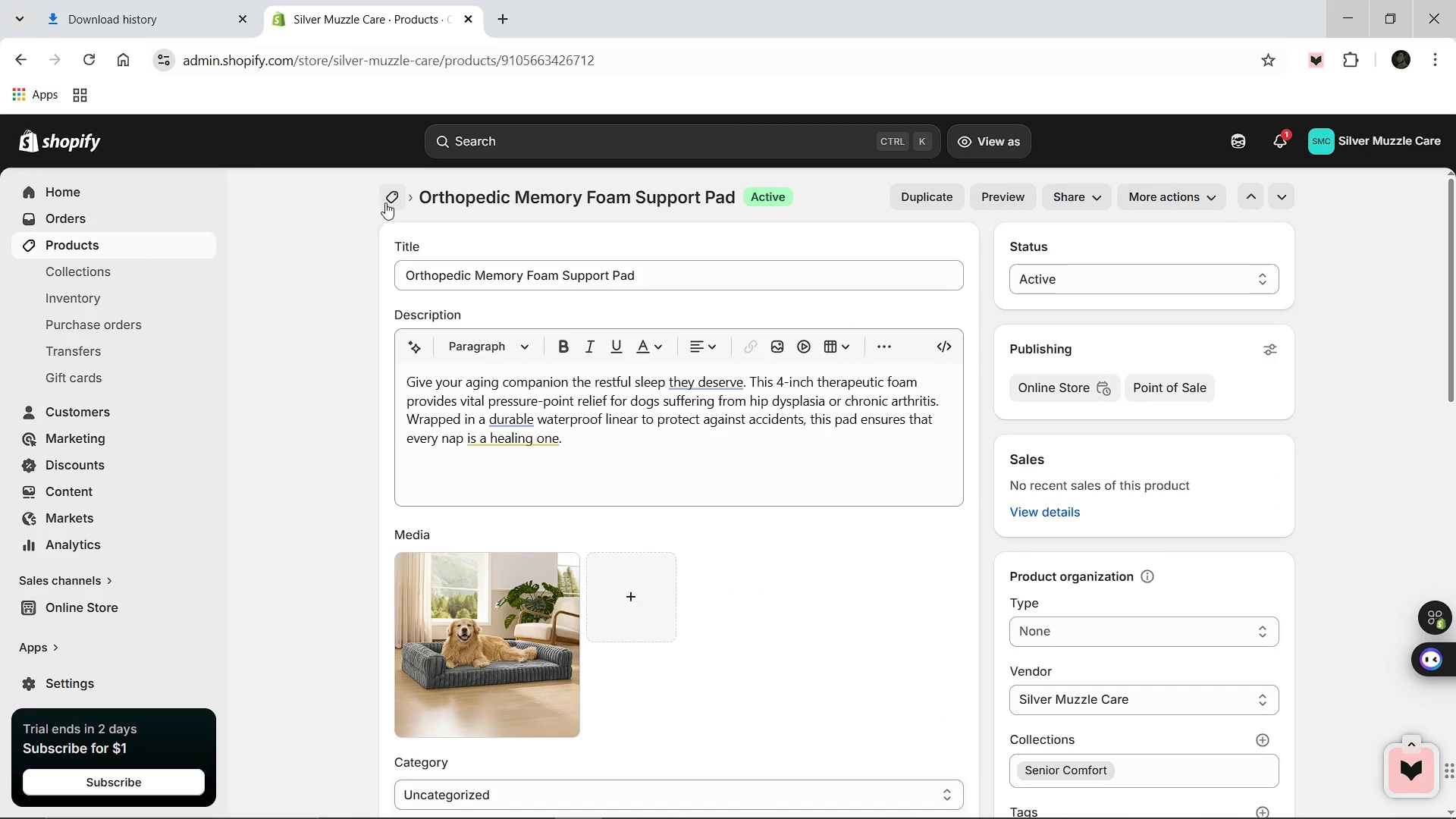 
left_click([387, 202])
 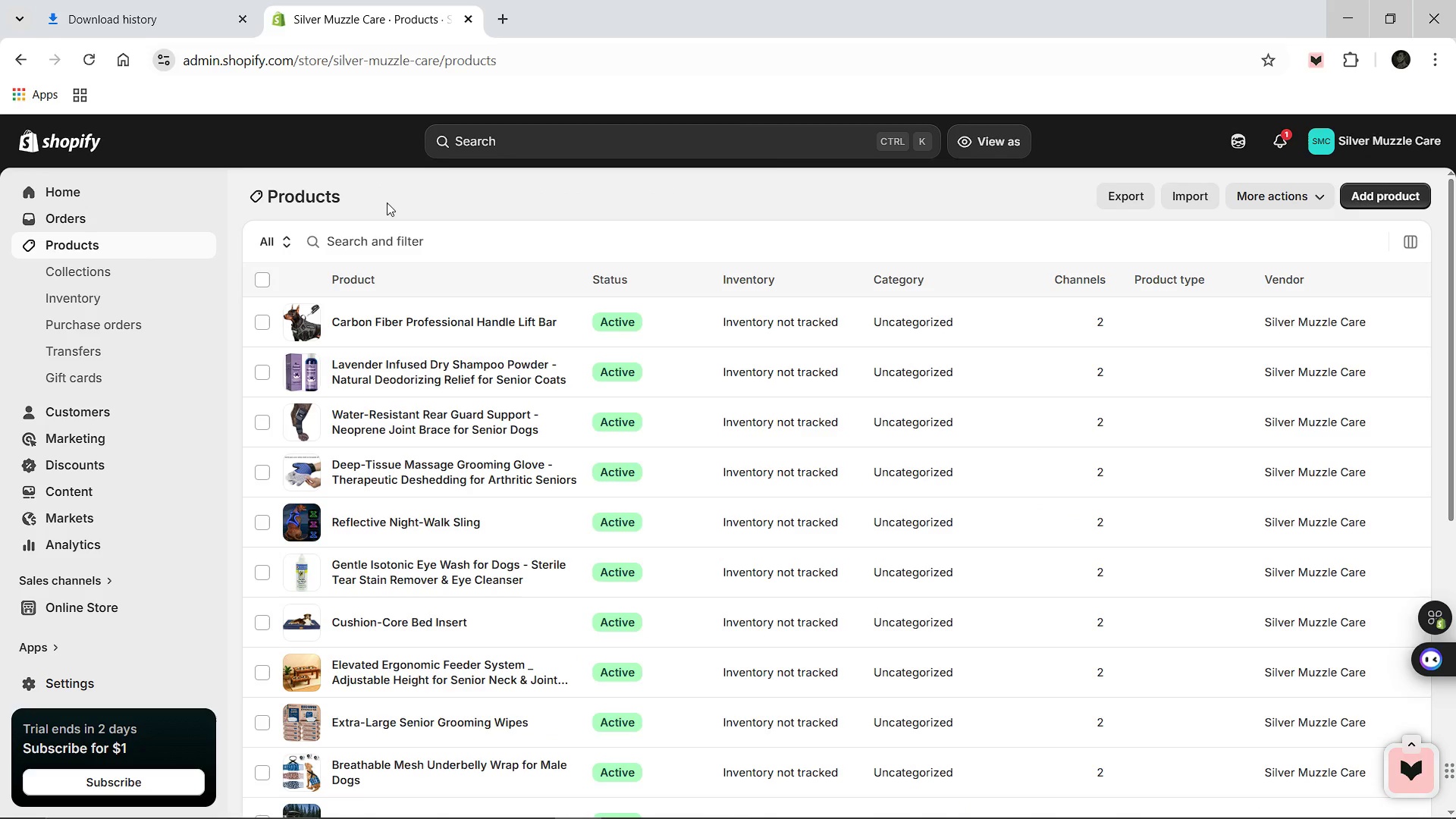 
wait(5.78)
 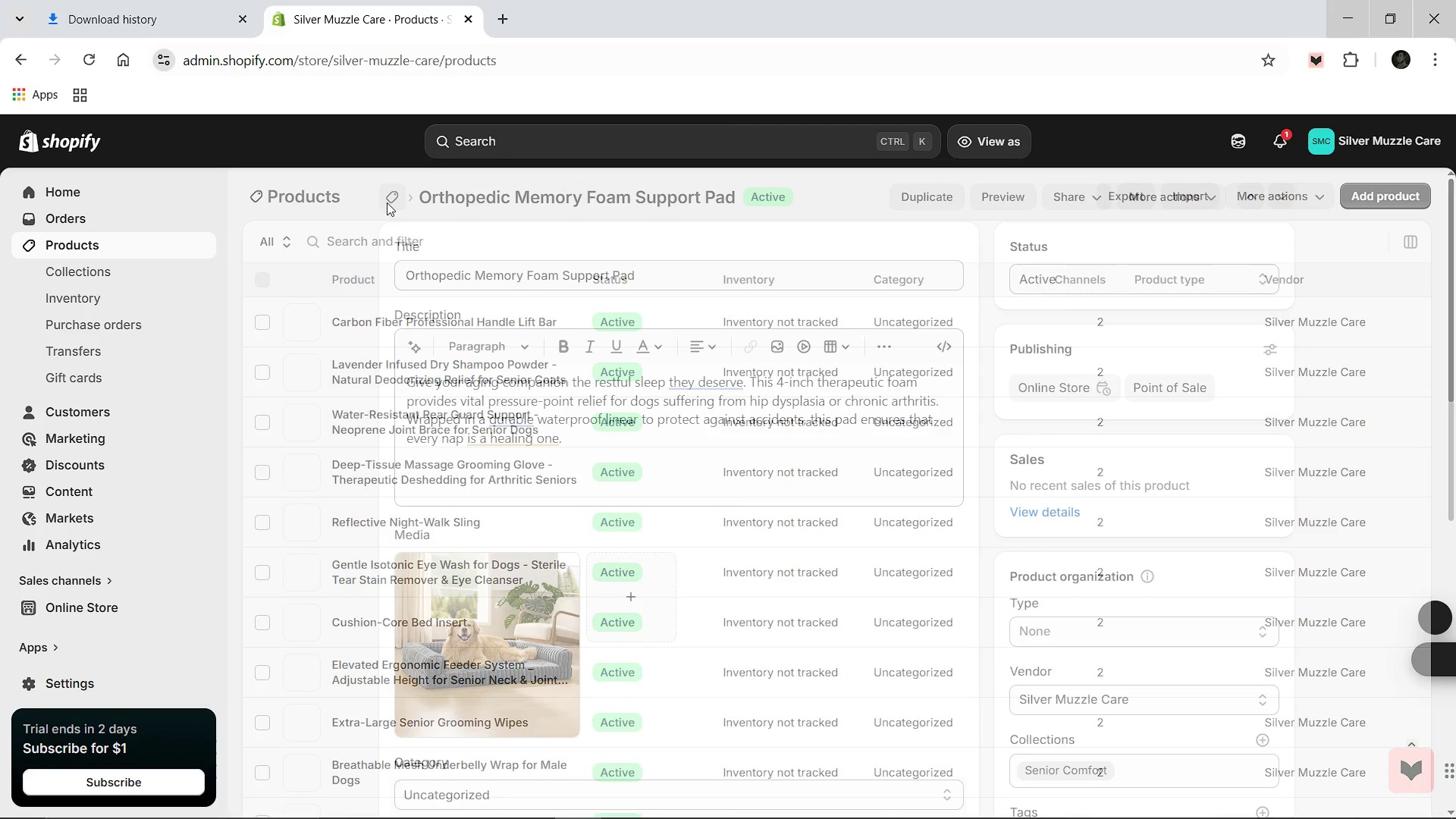 
scroll: coordinate [459, 537], scroll_direction: down, amount: 8.0
 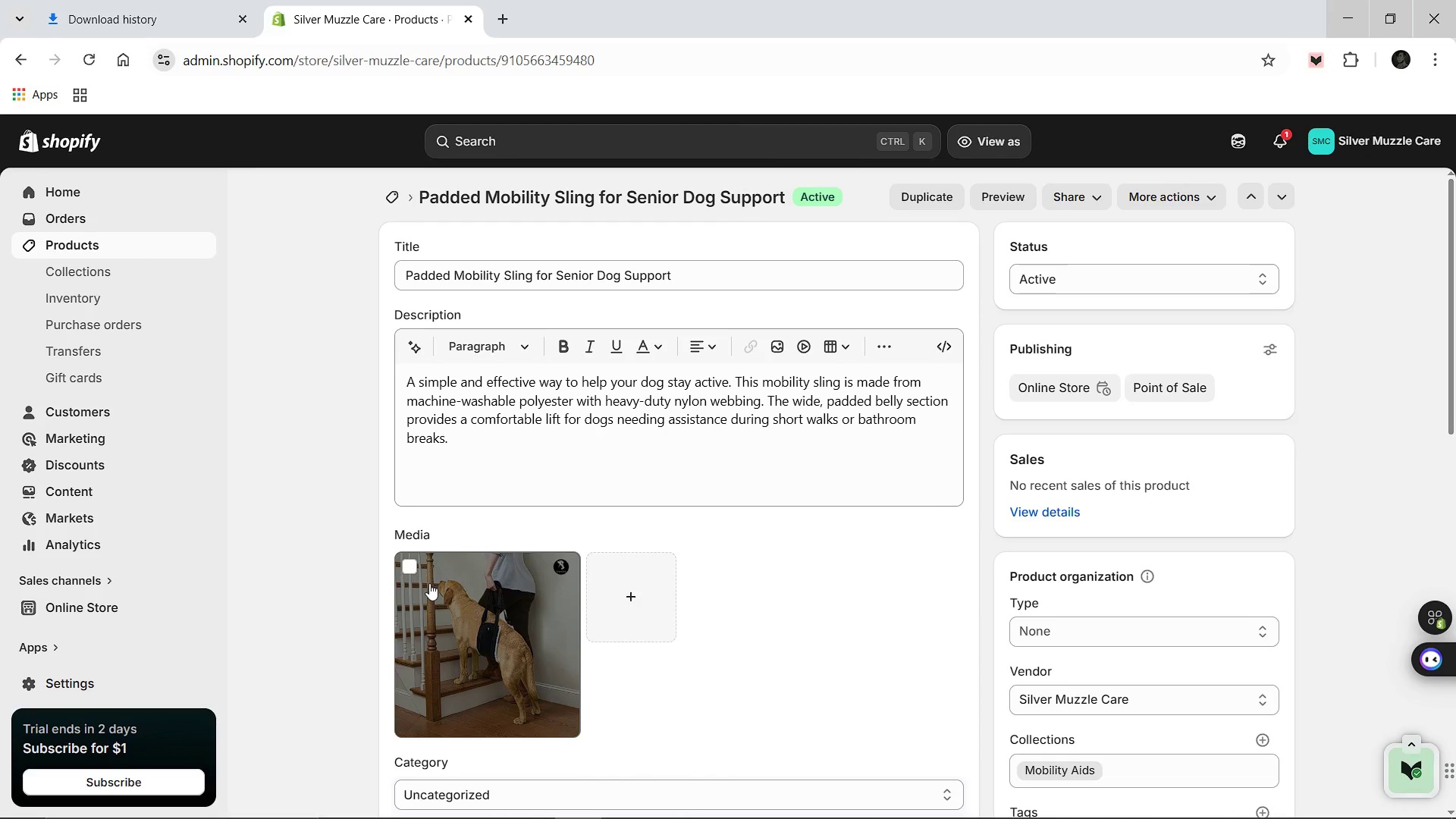 
wait(14.64)
 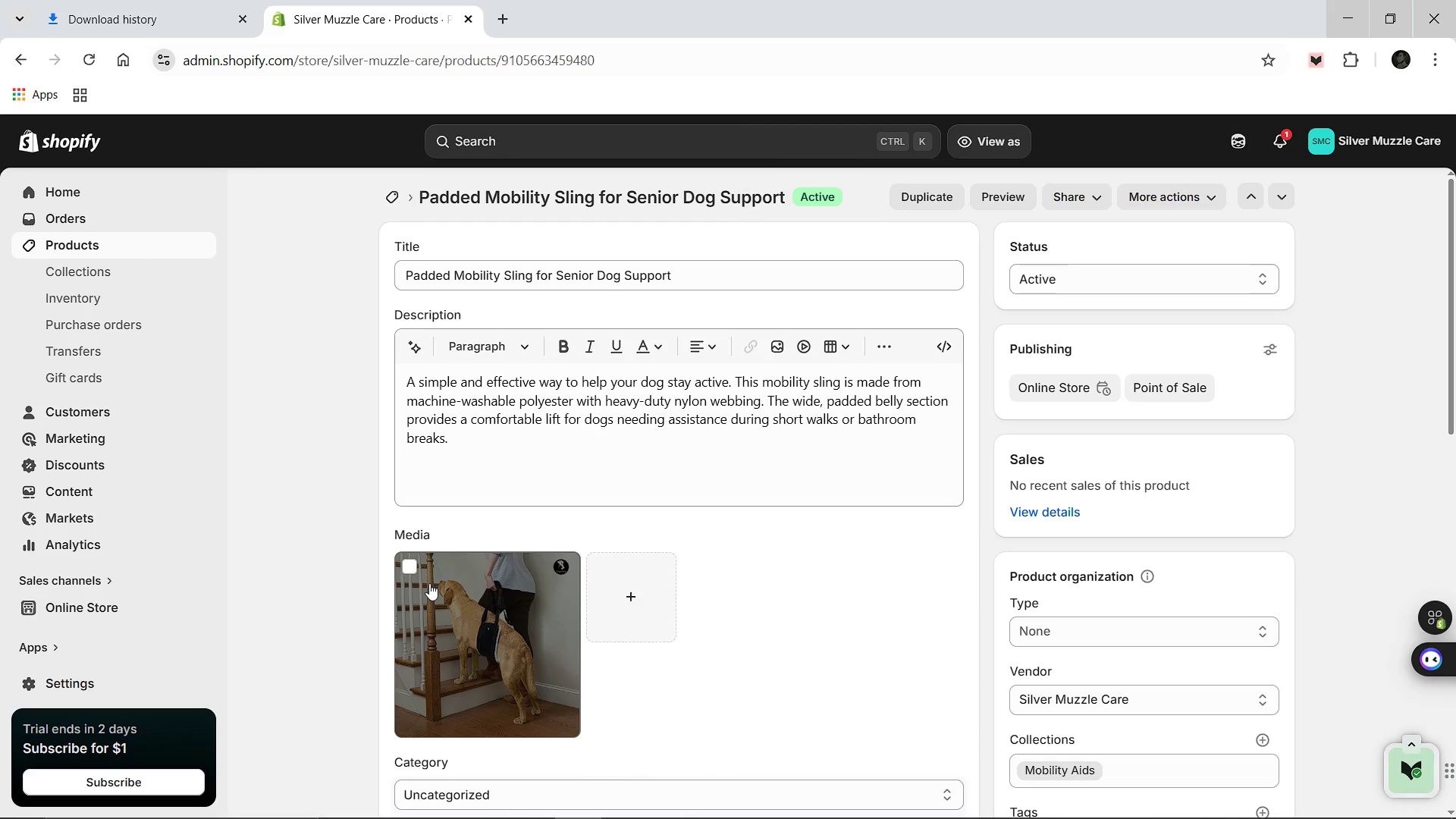 
scroll: coordinate [802, 561], scroll_direction: down, amount: 7.0
 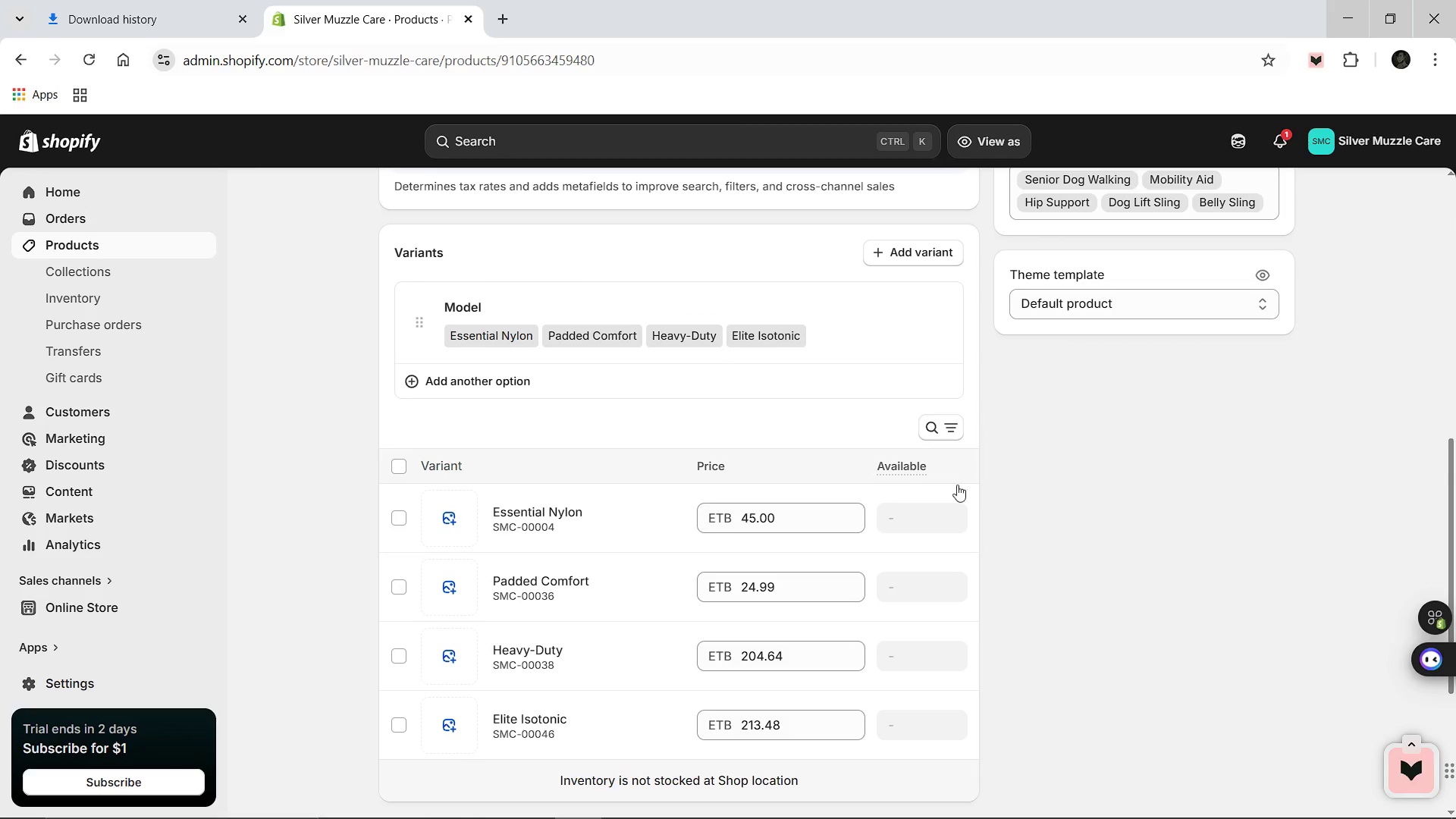 
left_click([894, 464])
 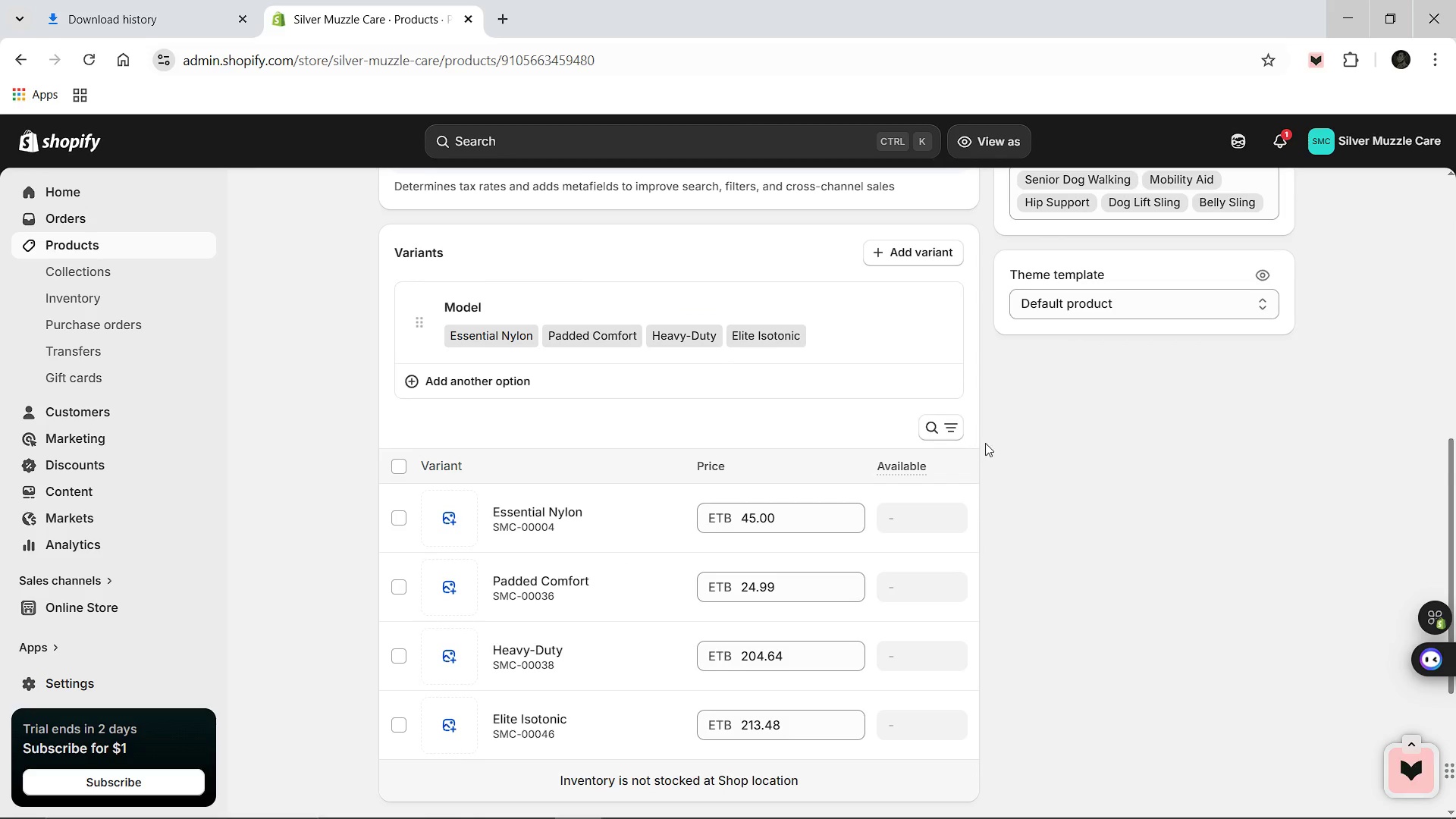 
scroll: coordinate [915, 446], scroll_direction: up, amount: 2.0
 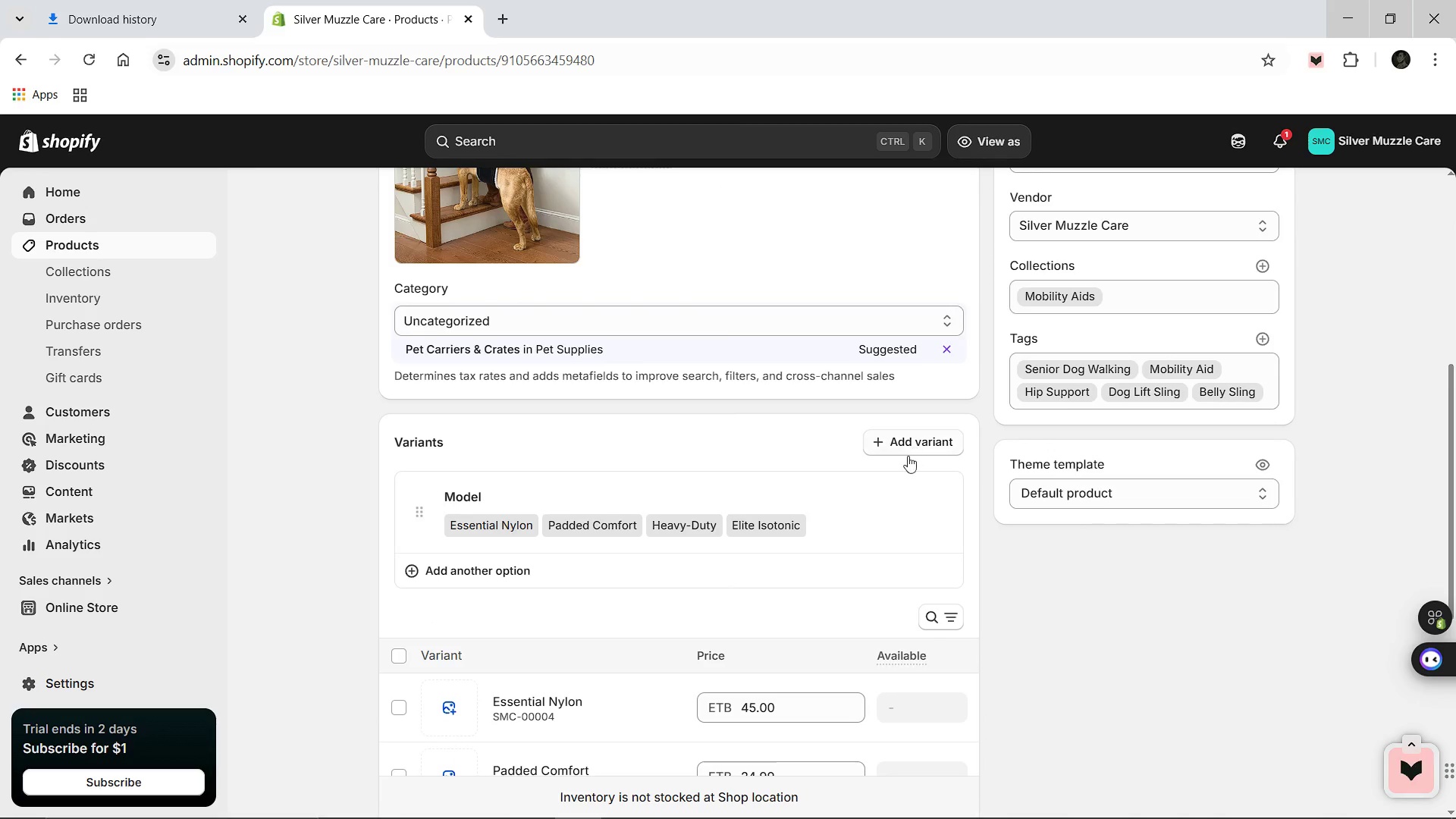 
scroll: coordinate [902, 464], scroll_direction: down, amount: 2.0
 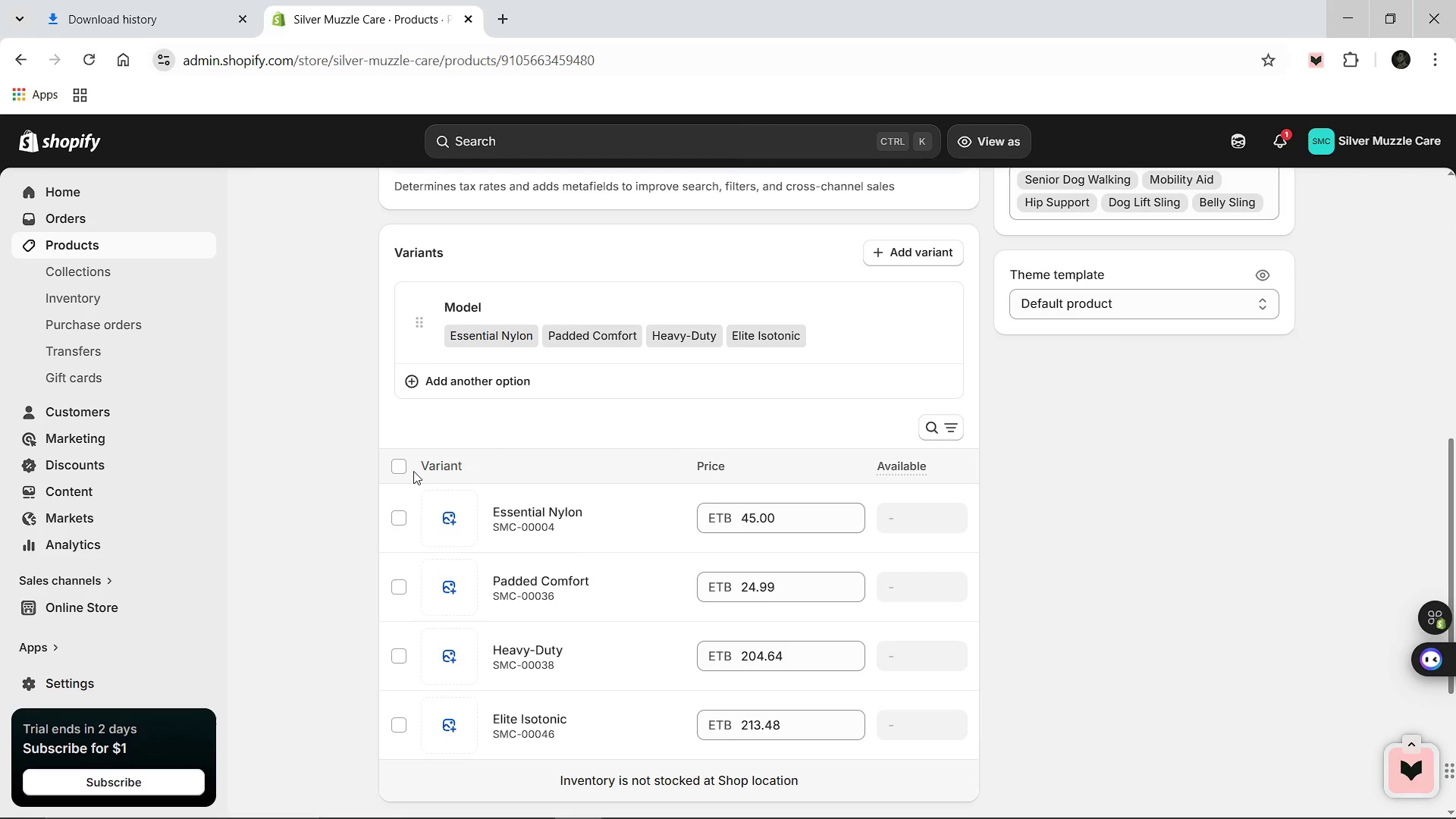 
left_click([401, 469])
 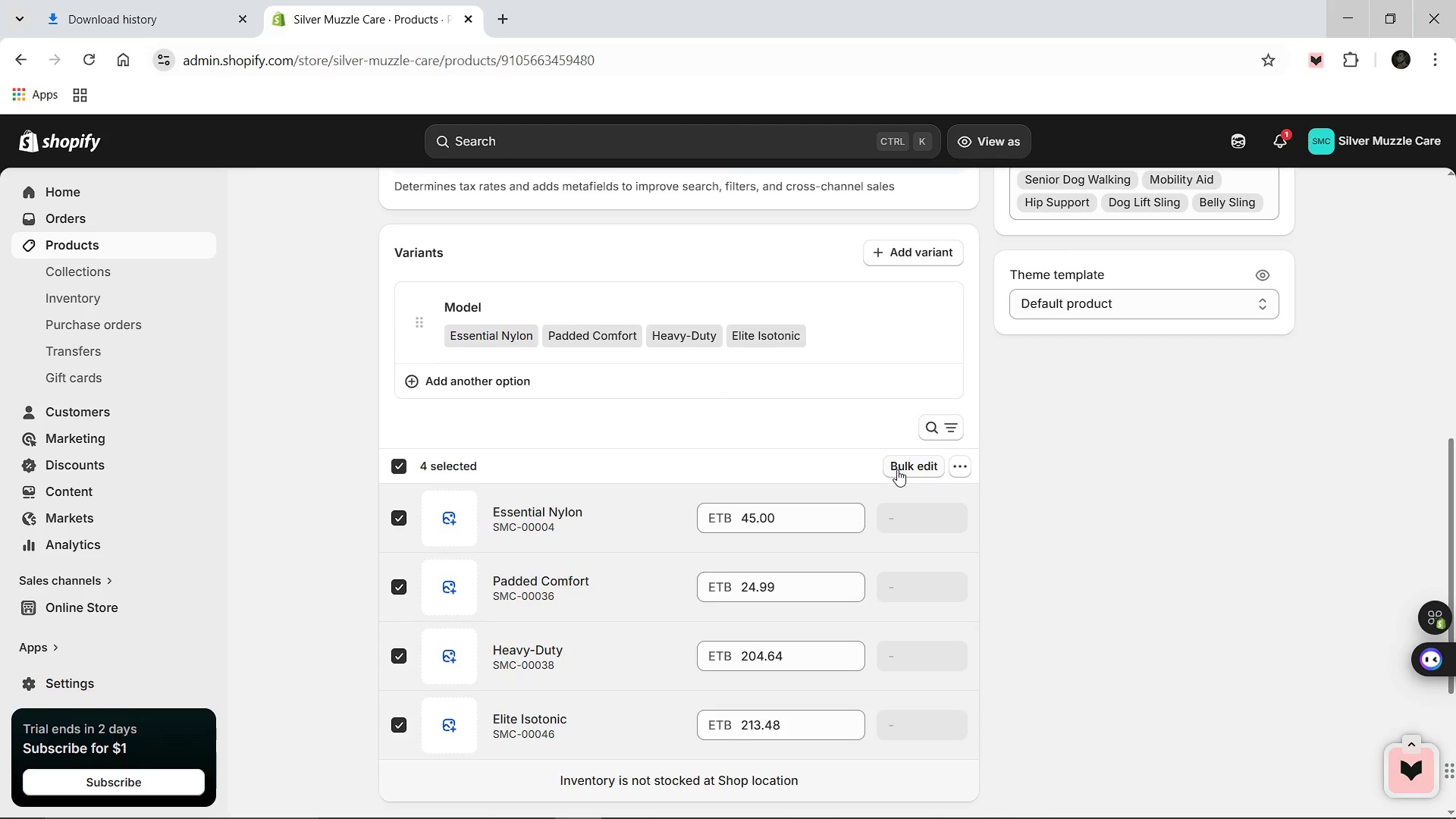 
left_click([902, 469])
 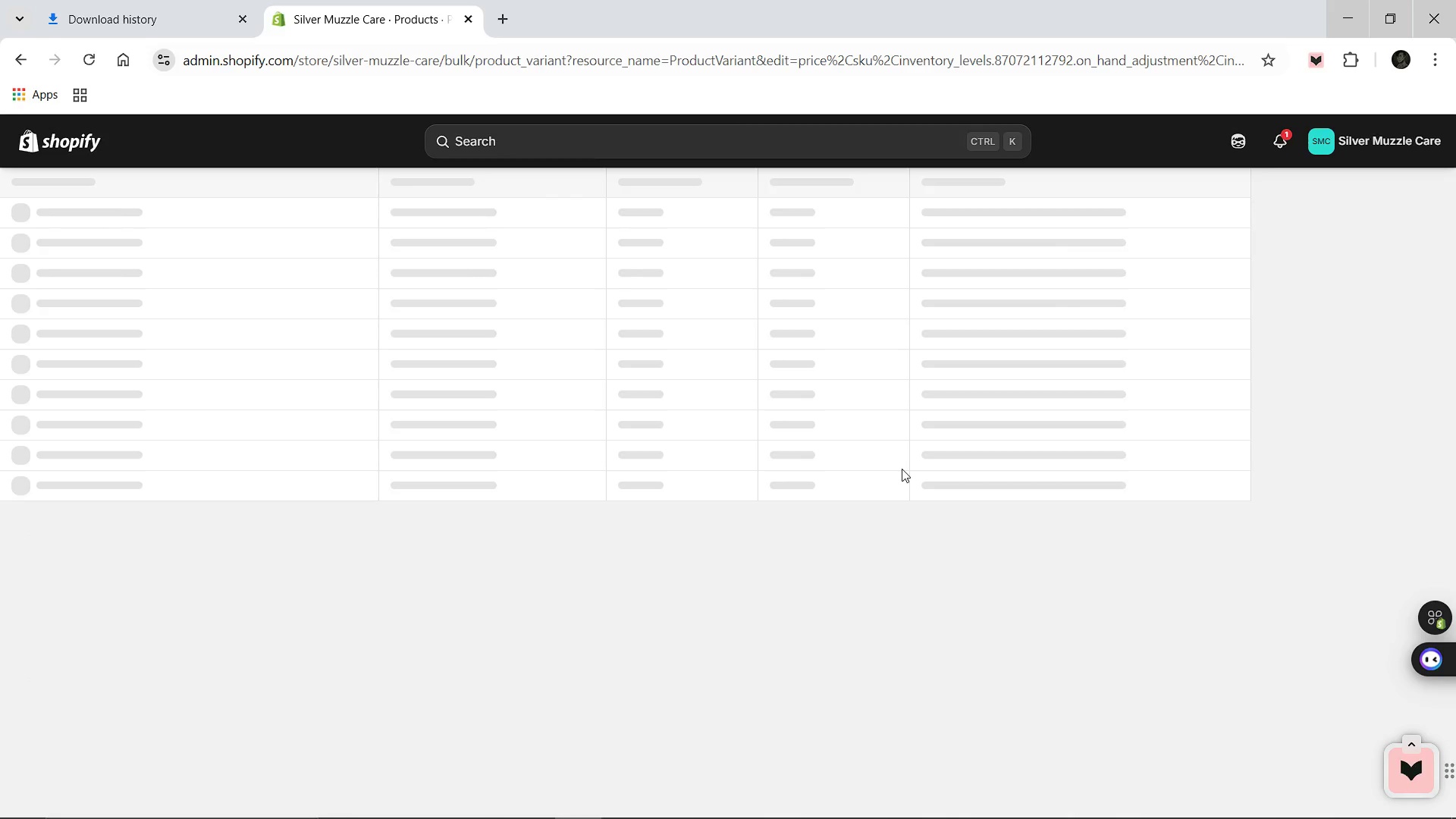 
wait(8.38)
 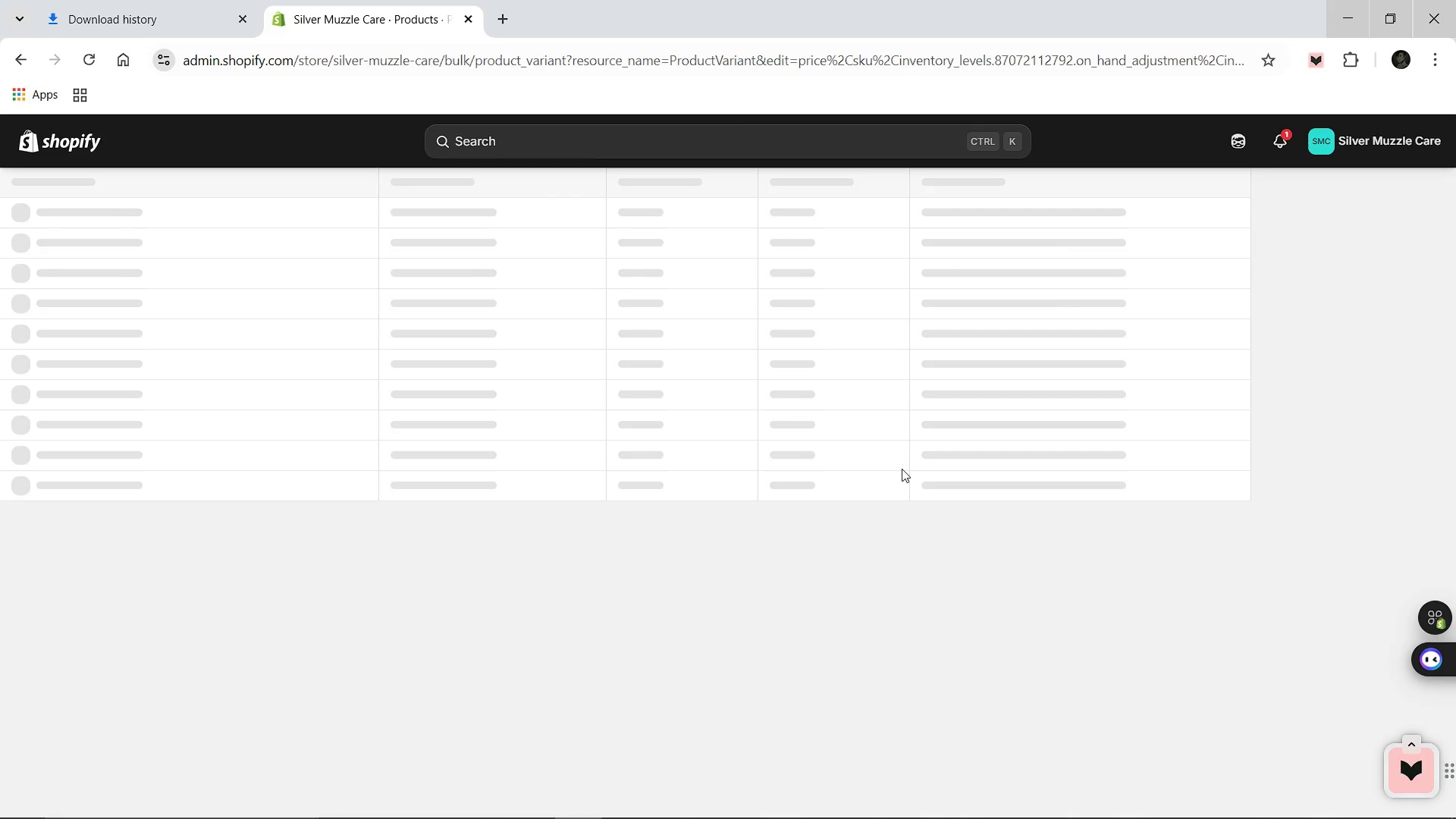 
left_click([978, 181])
 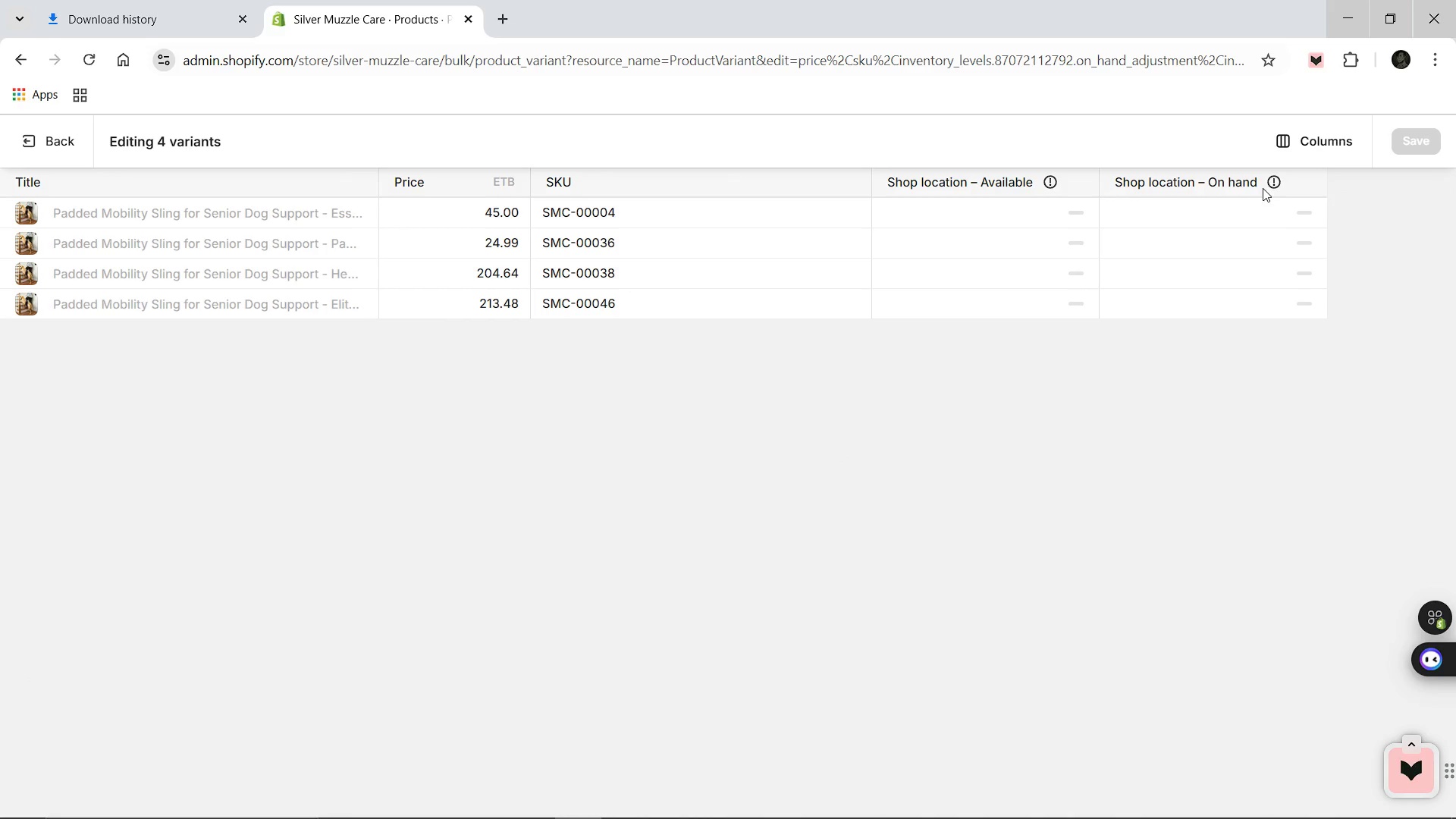 
mouse_move([1228, 186])
 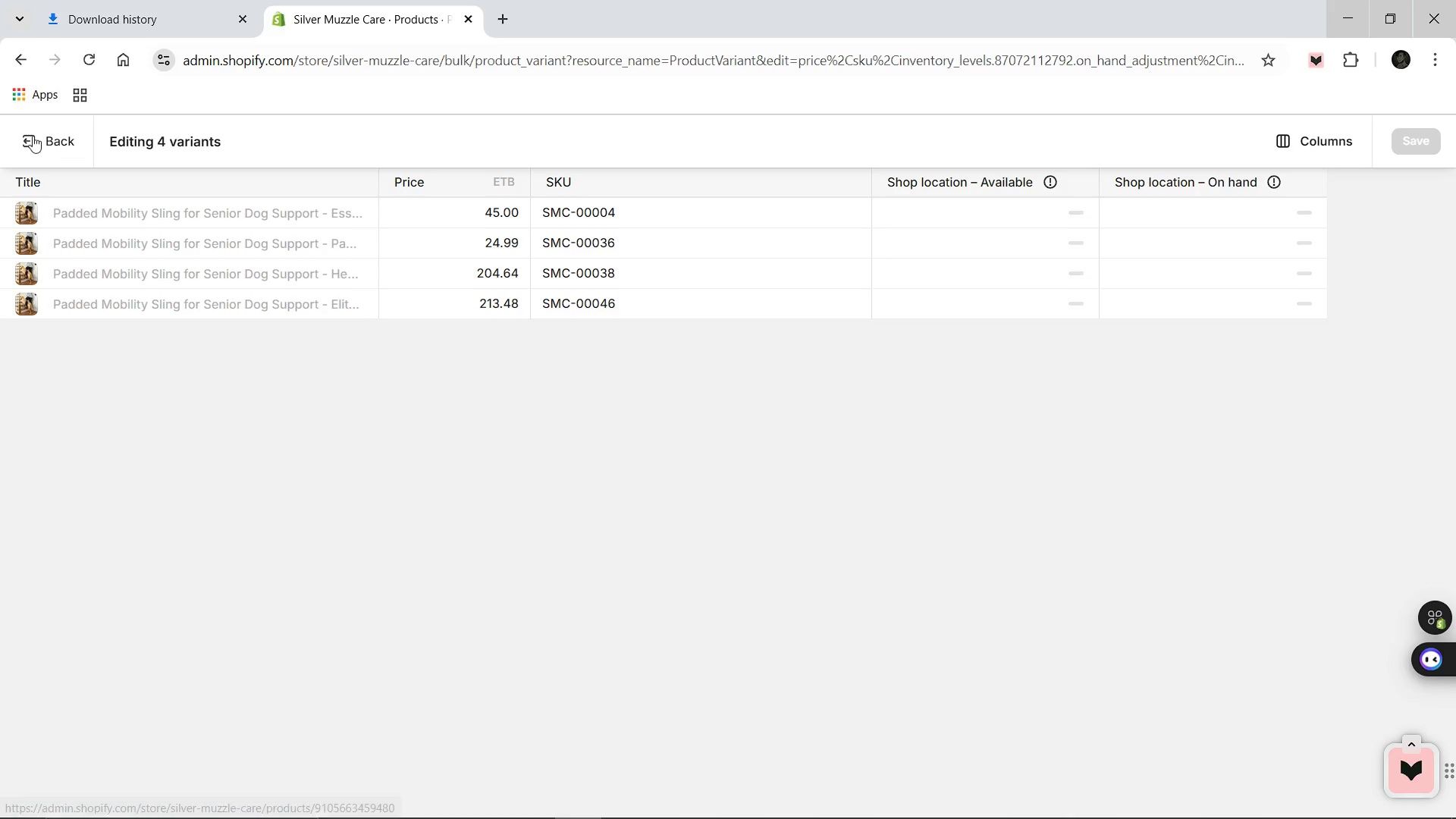 
left_click([32, 136])
 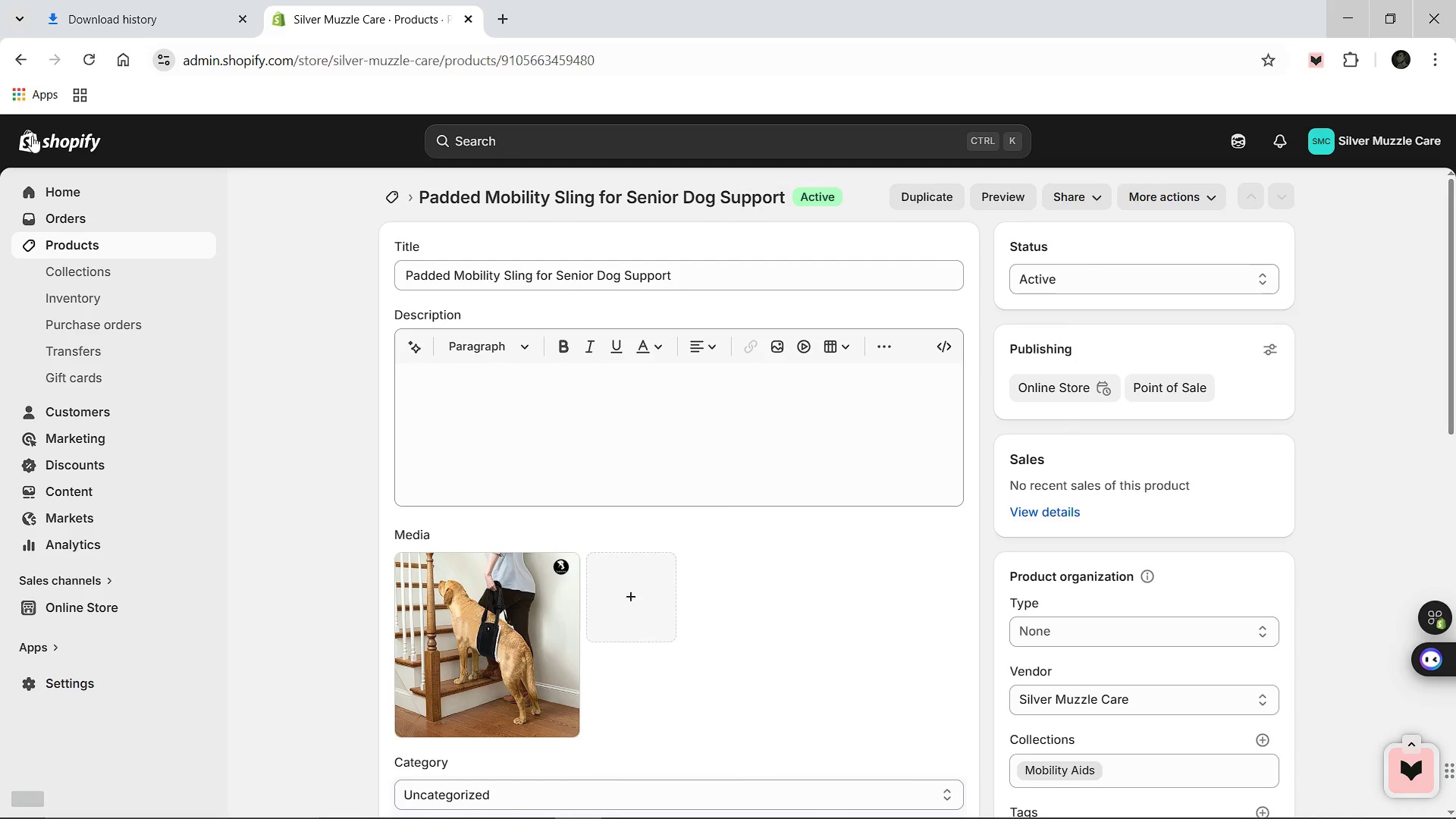 
wait(6.19)
 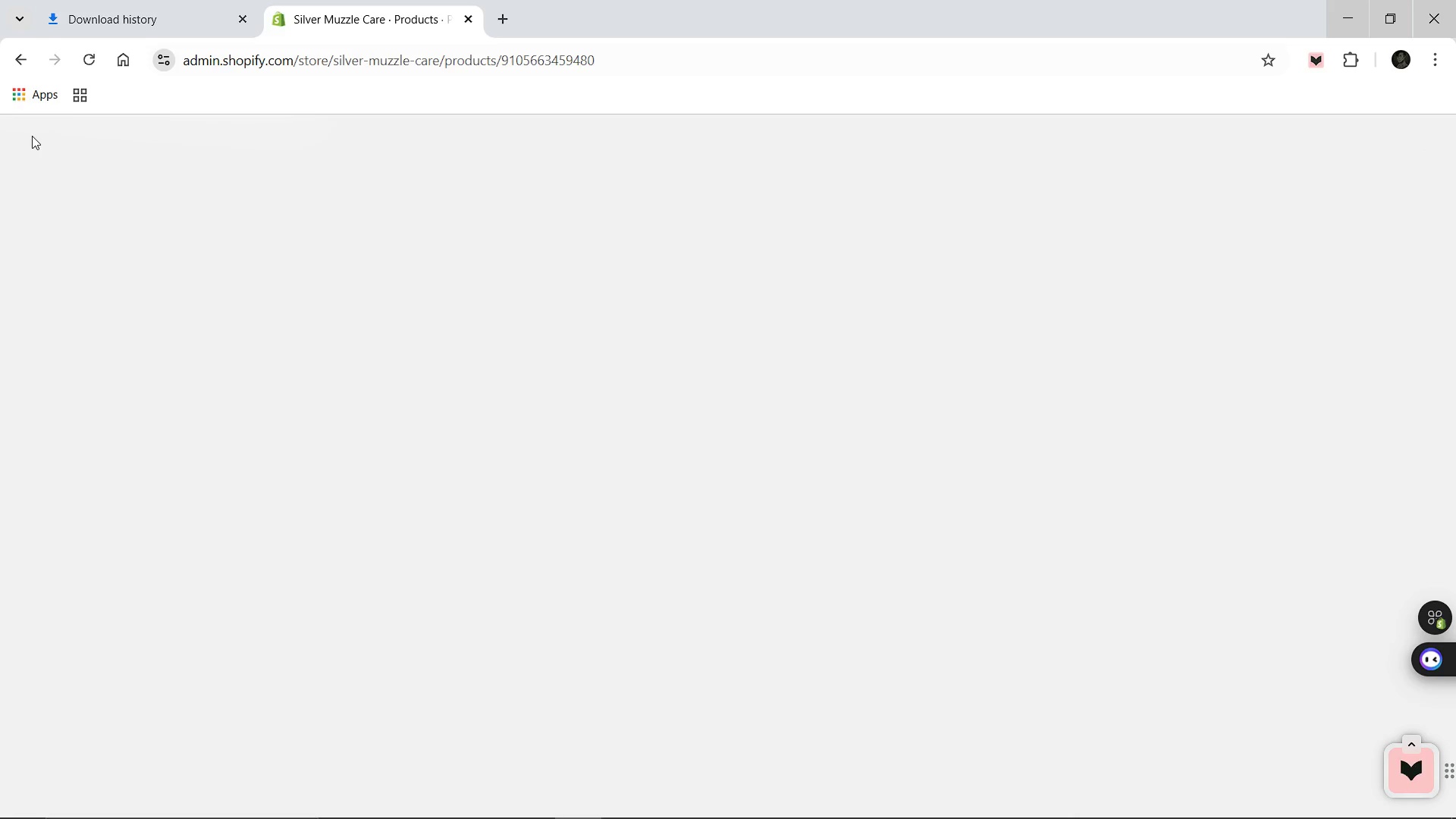 
scroll: coordinate [765, 592], scroll_direction: down, amount: 7.0
 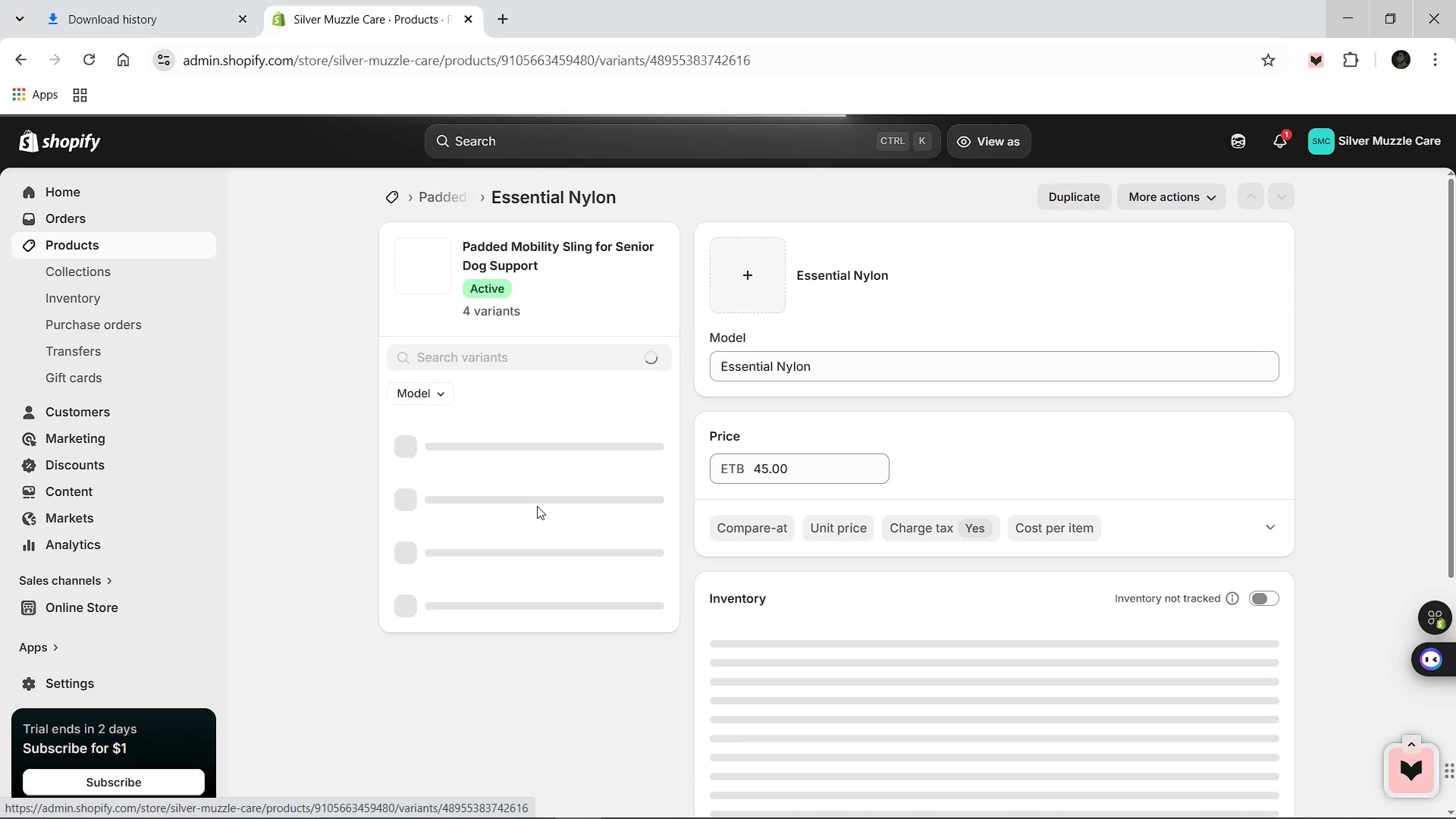 
wait(9.37)
 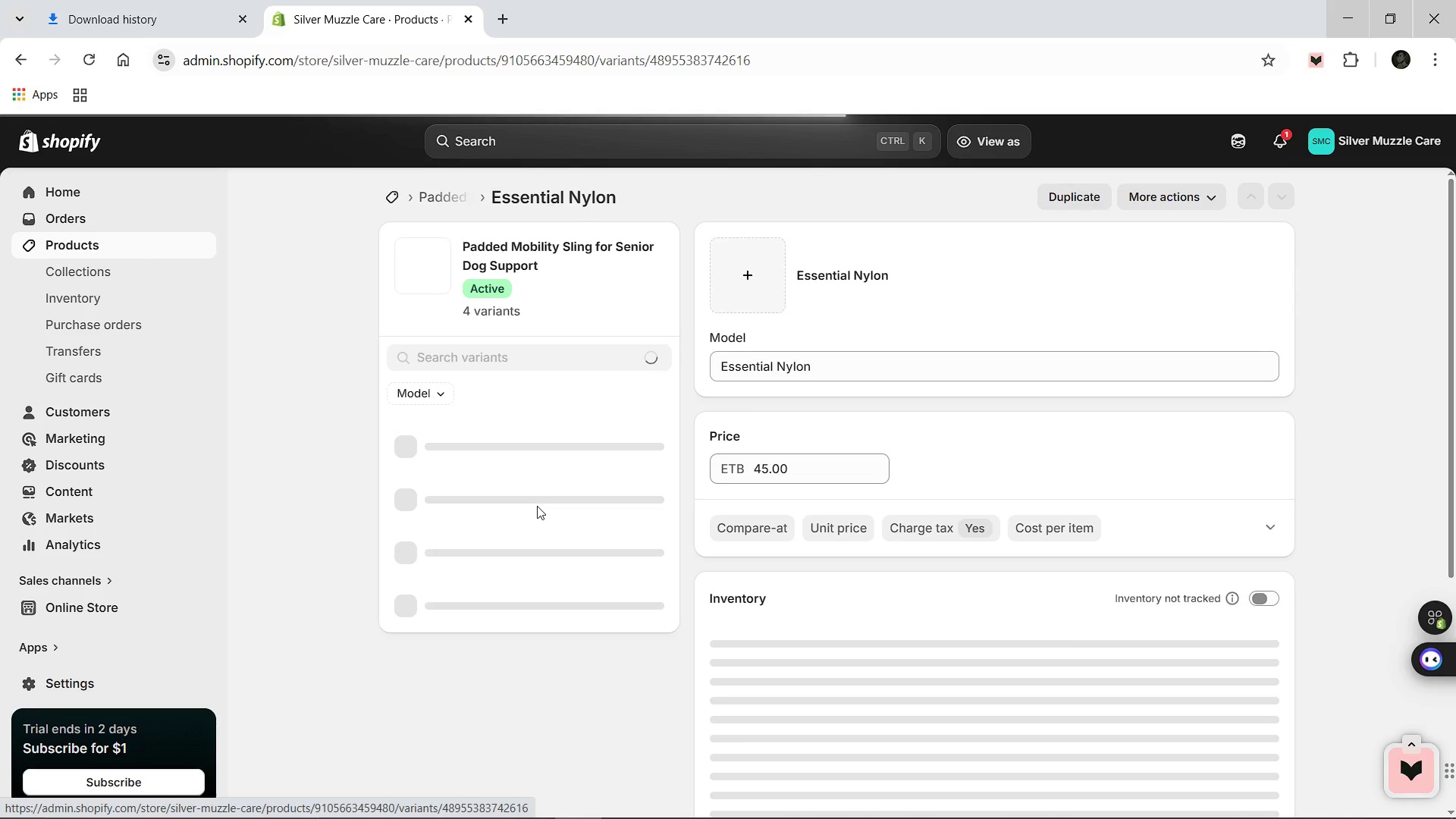 
scroll: coordinate [807, 475], scroll_direction: down, amount: 4.0
 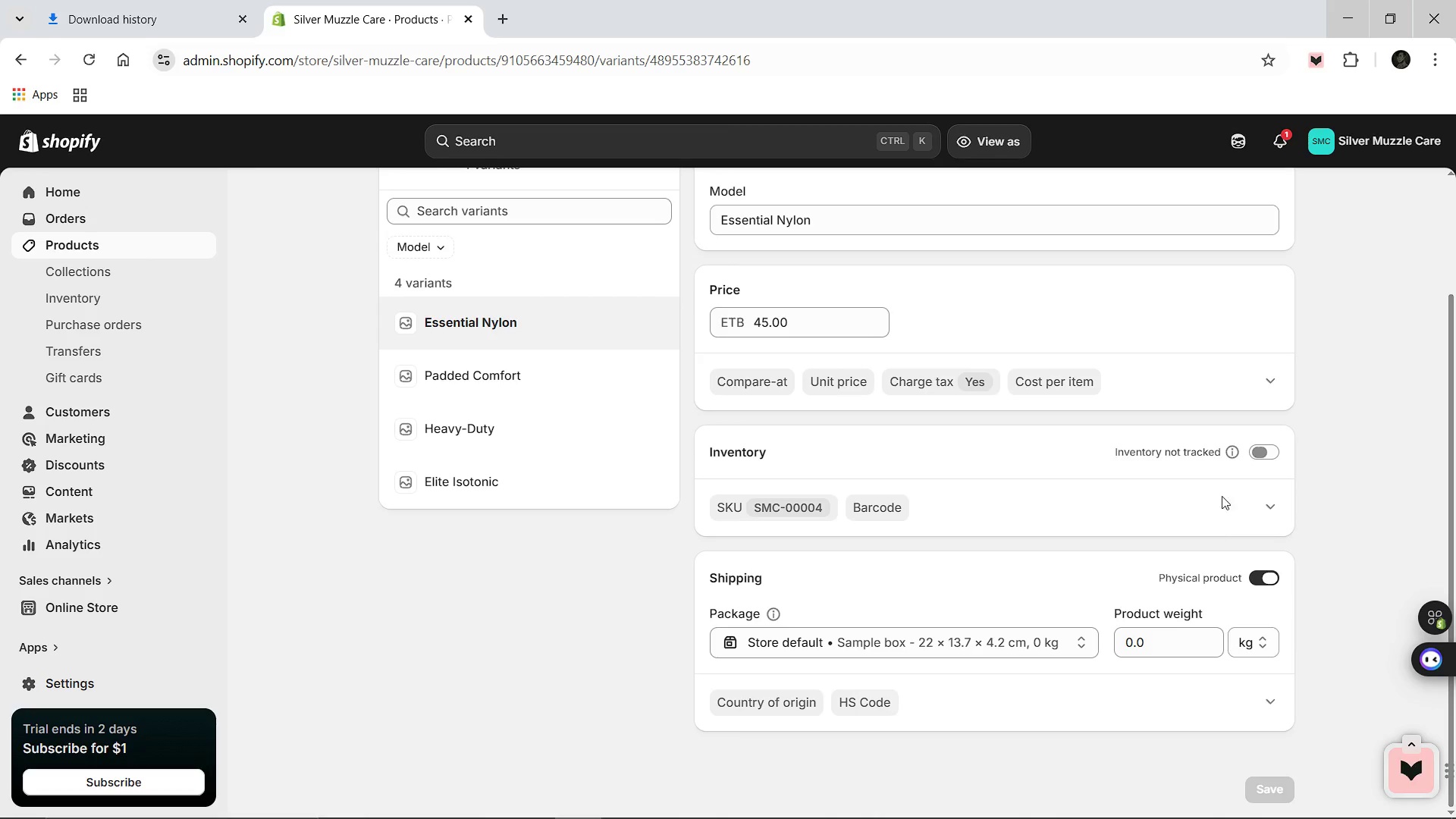 
left_click([1257, 464])
 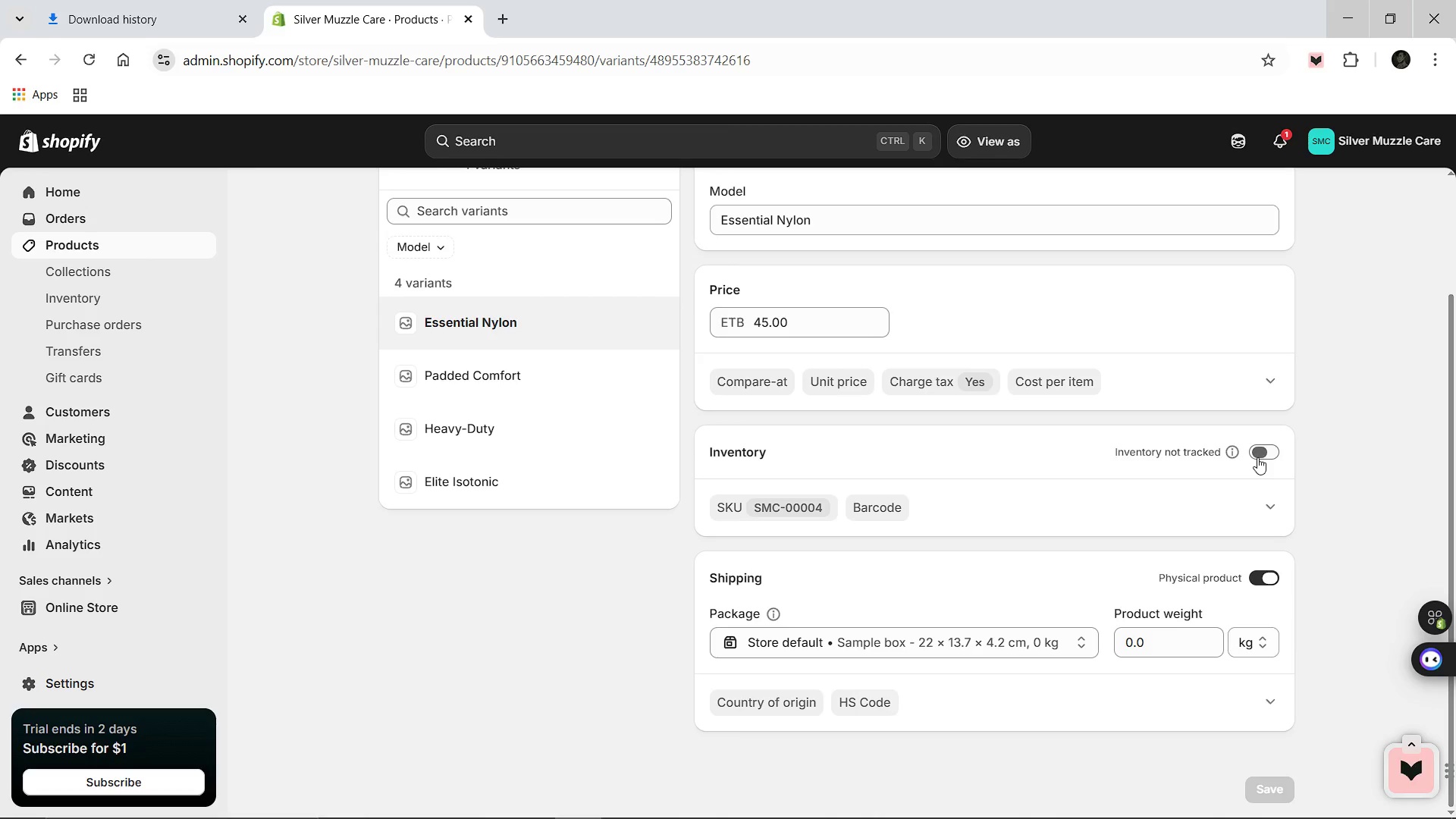 
left_click([1257, 457])
 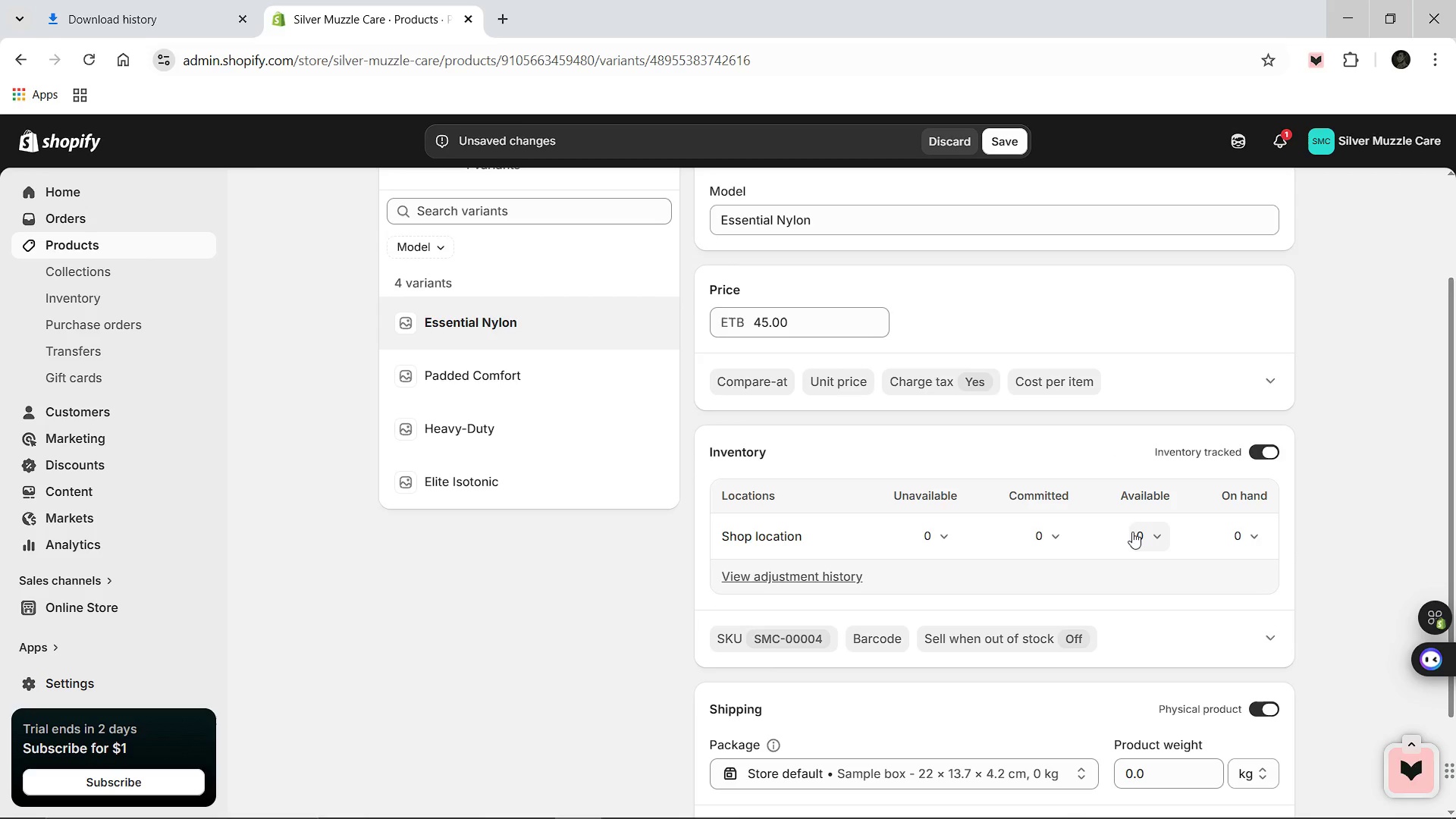 
left_click([1133, 532])
 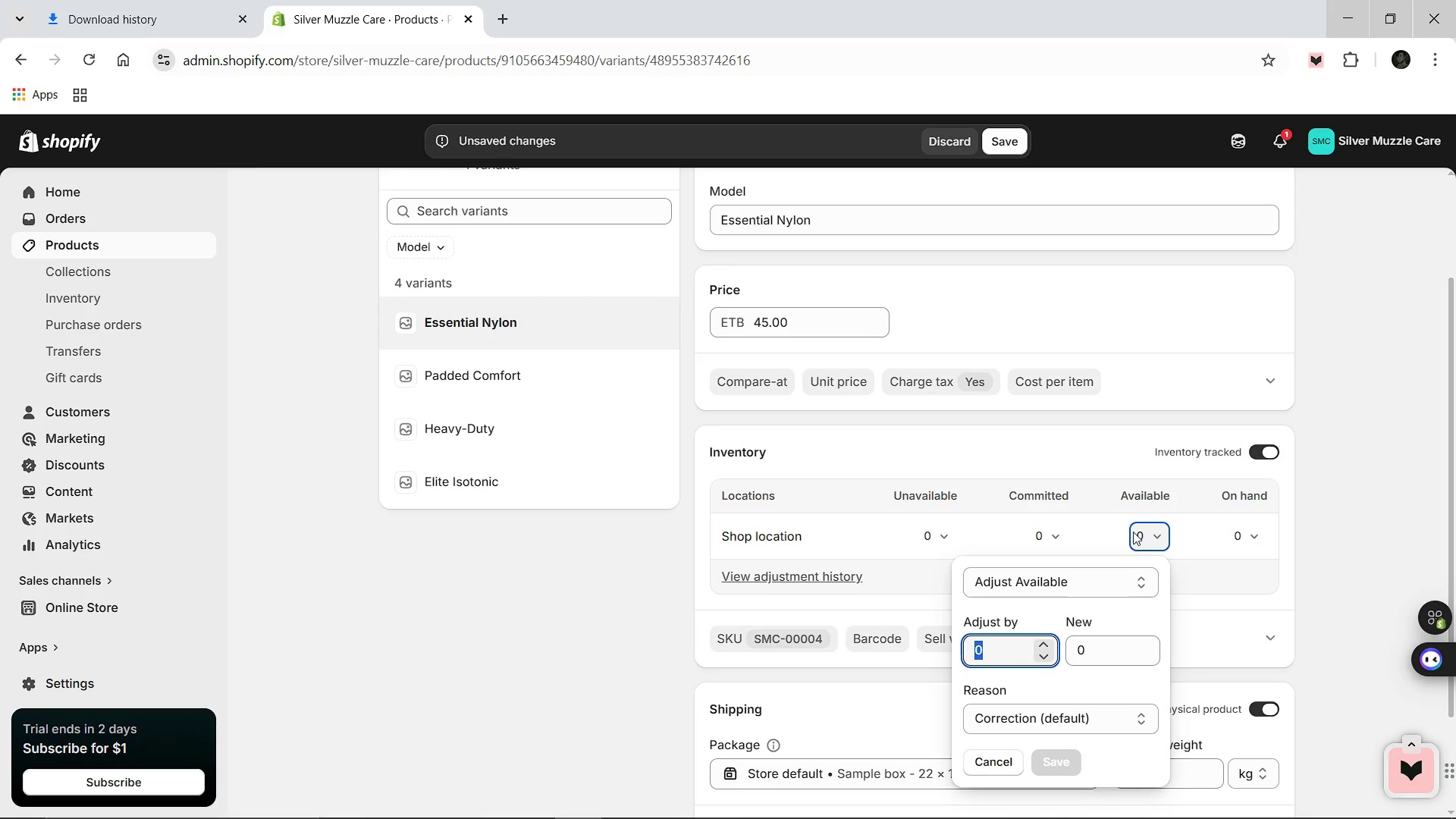 
key(6)
 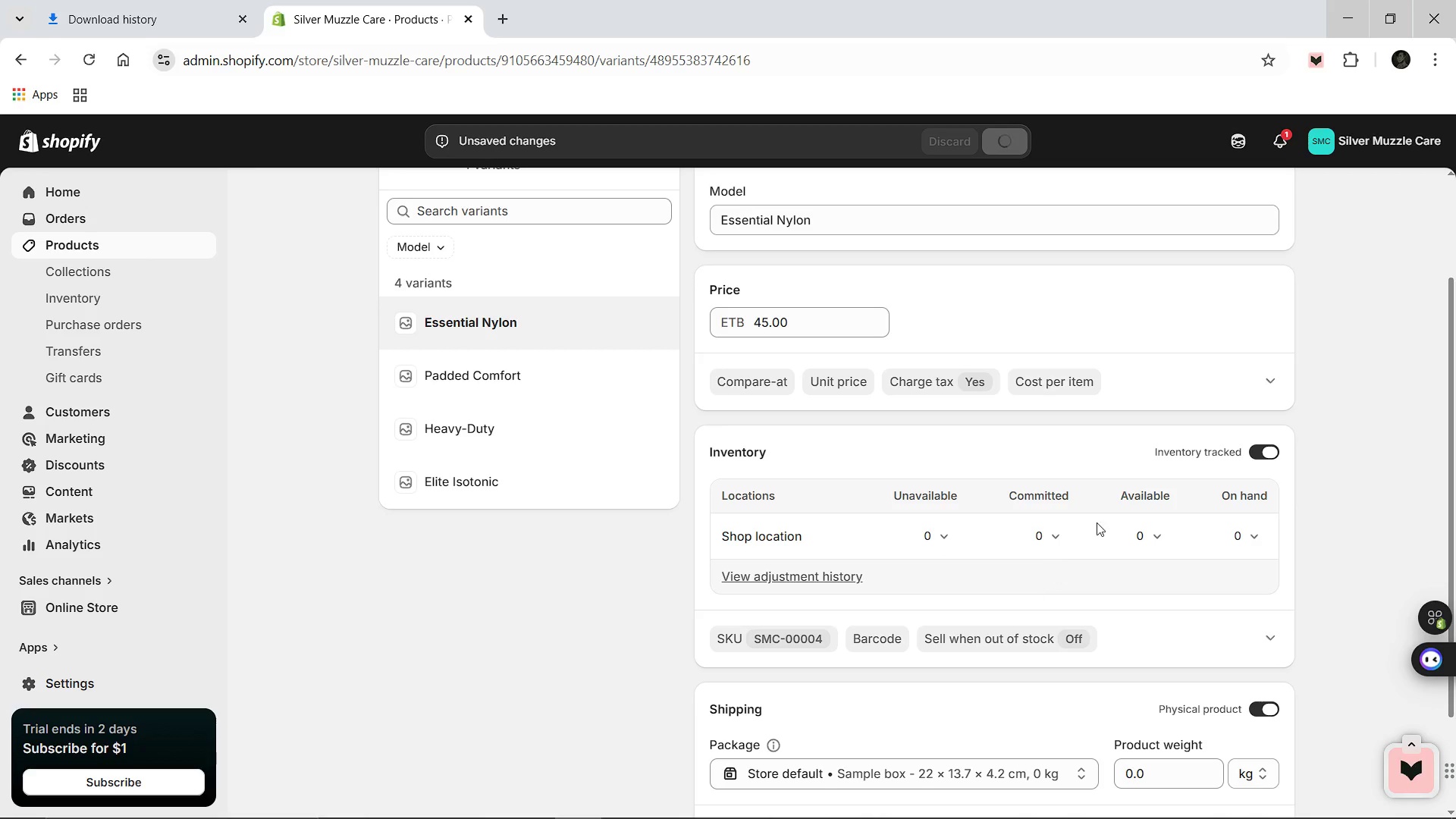 
mouse_move([1136, 543])
 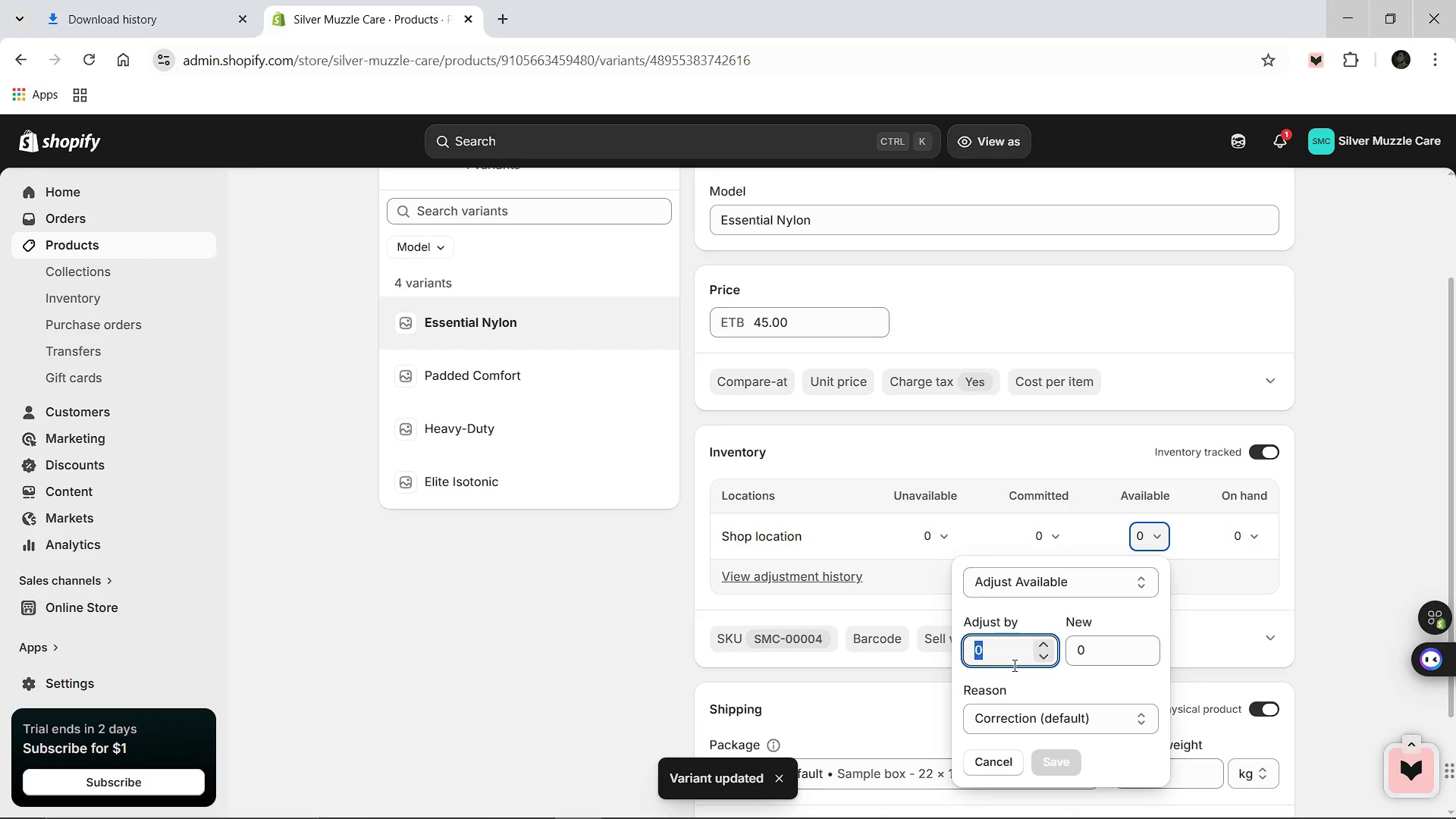 
key(6)
 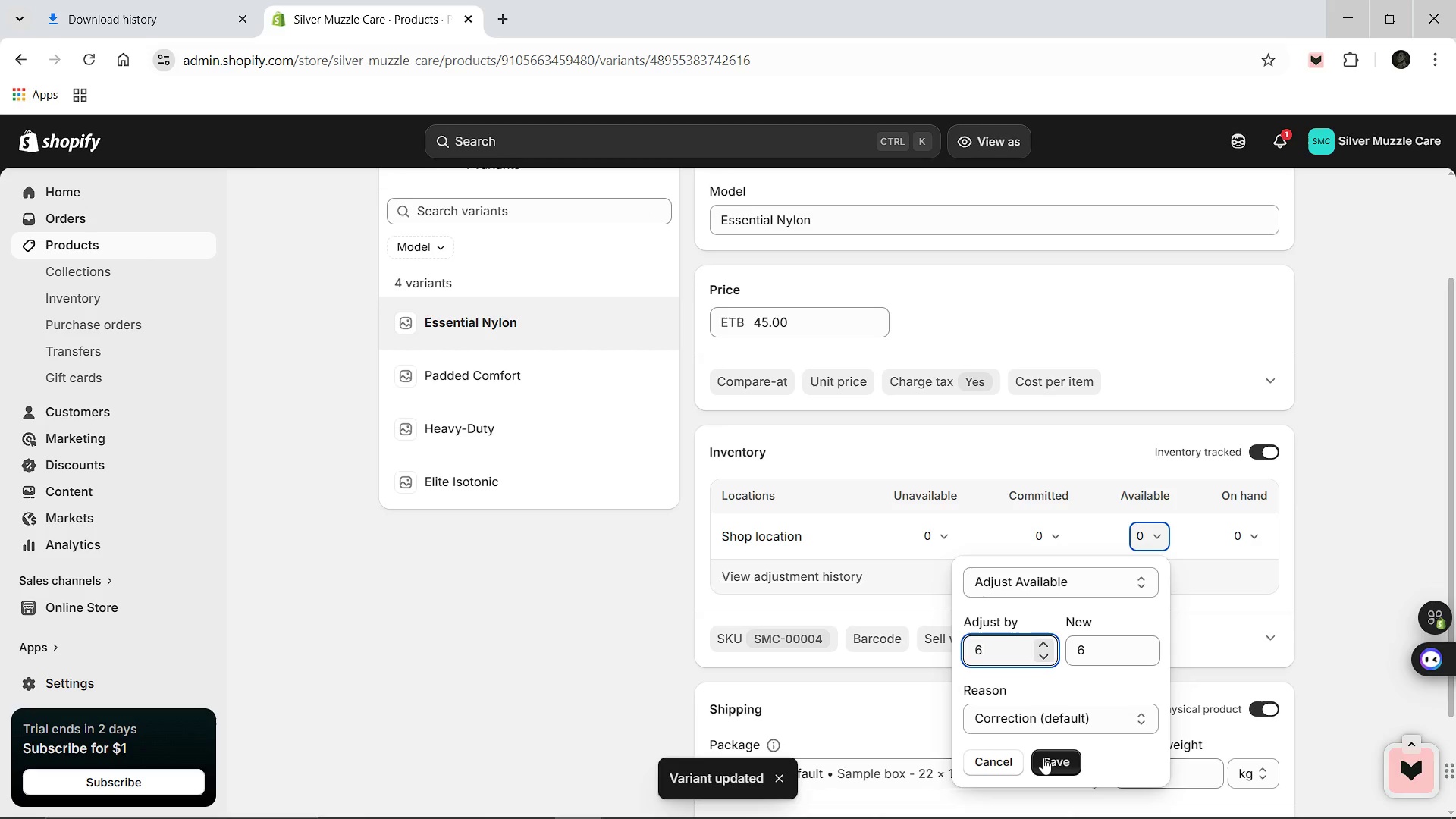 
left_click([1043, 758])
 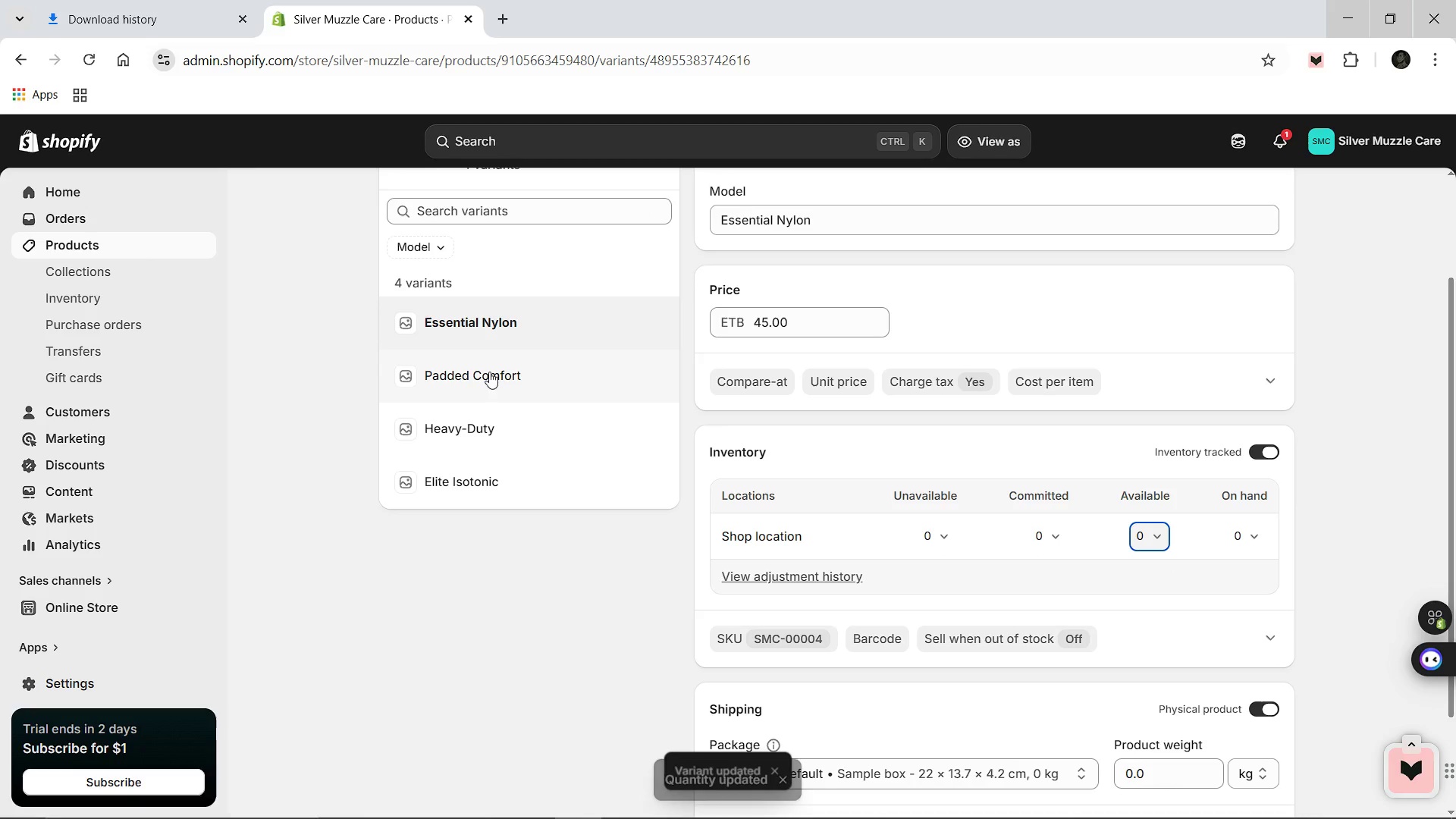 
left_click([489, 372])
 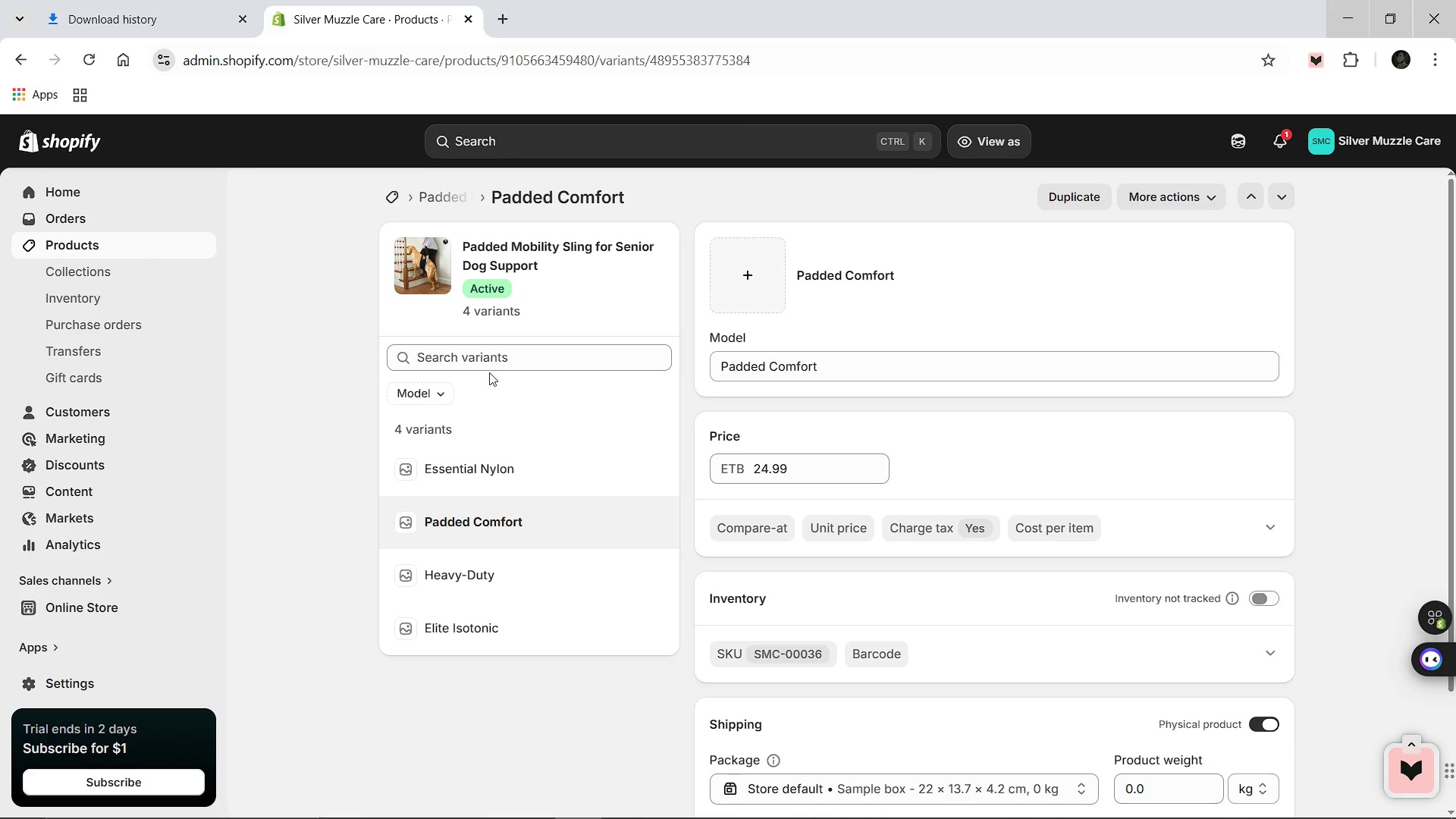 
wait(7.66)
 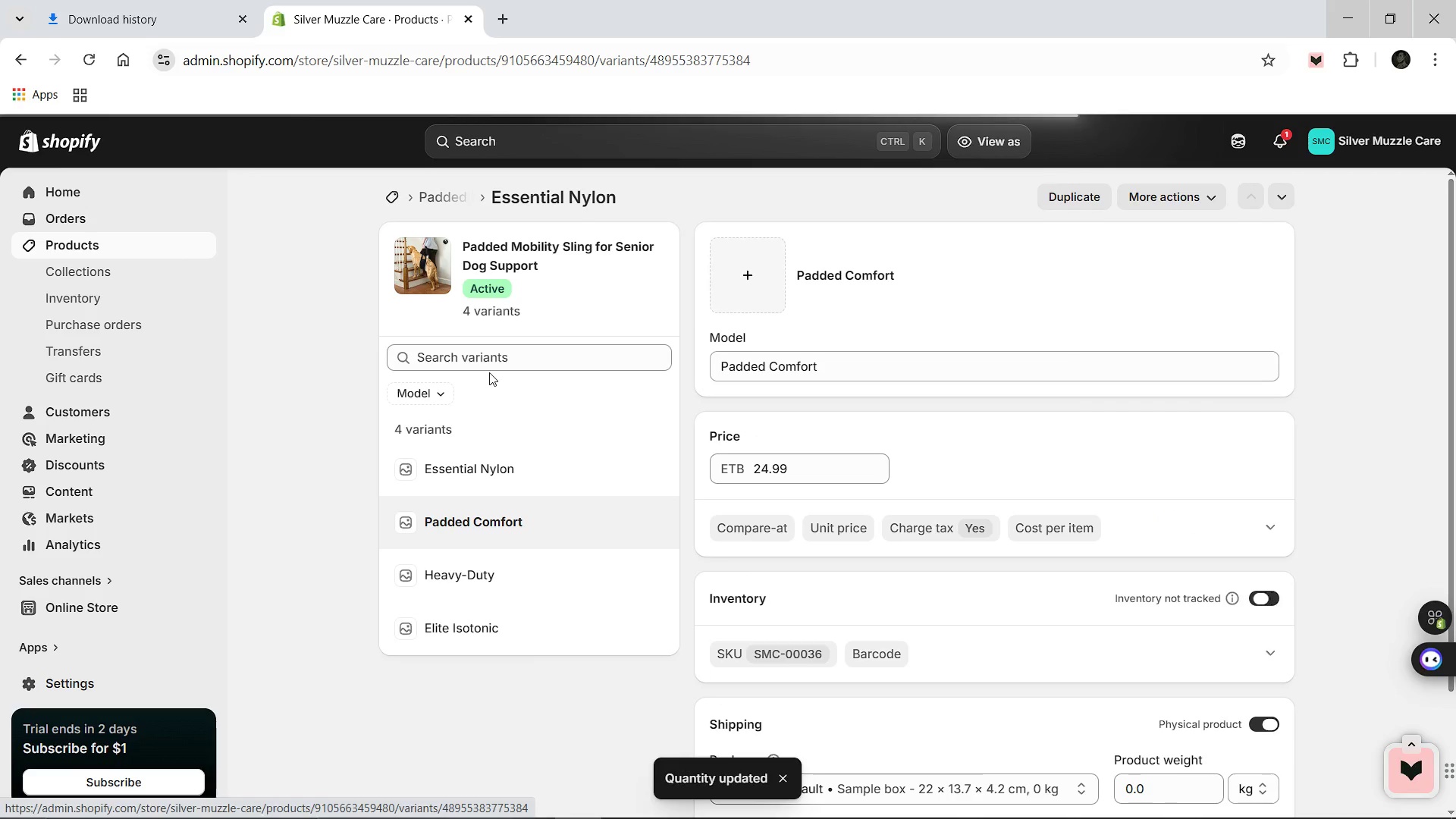 
scroll: coordinate [1083, 701], scroll_direction: down, amount: 1.0
 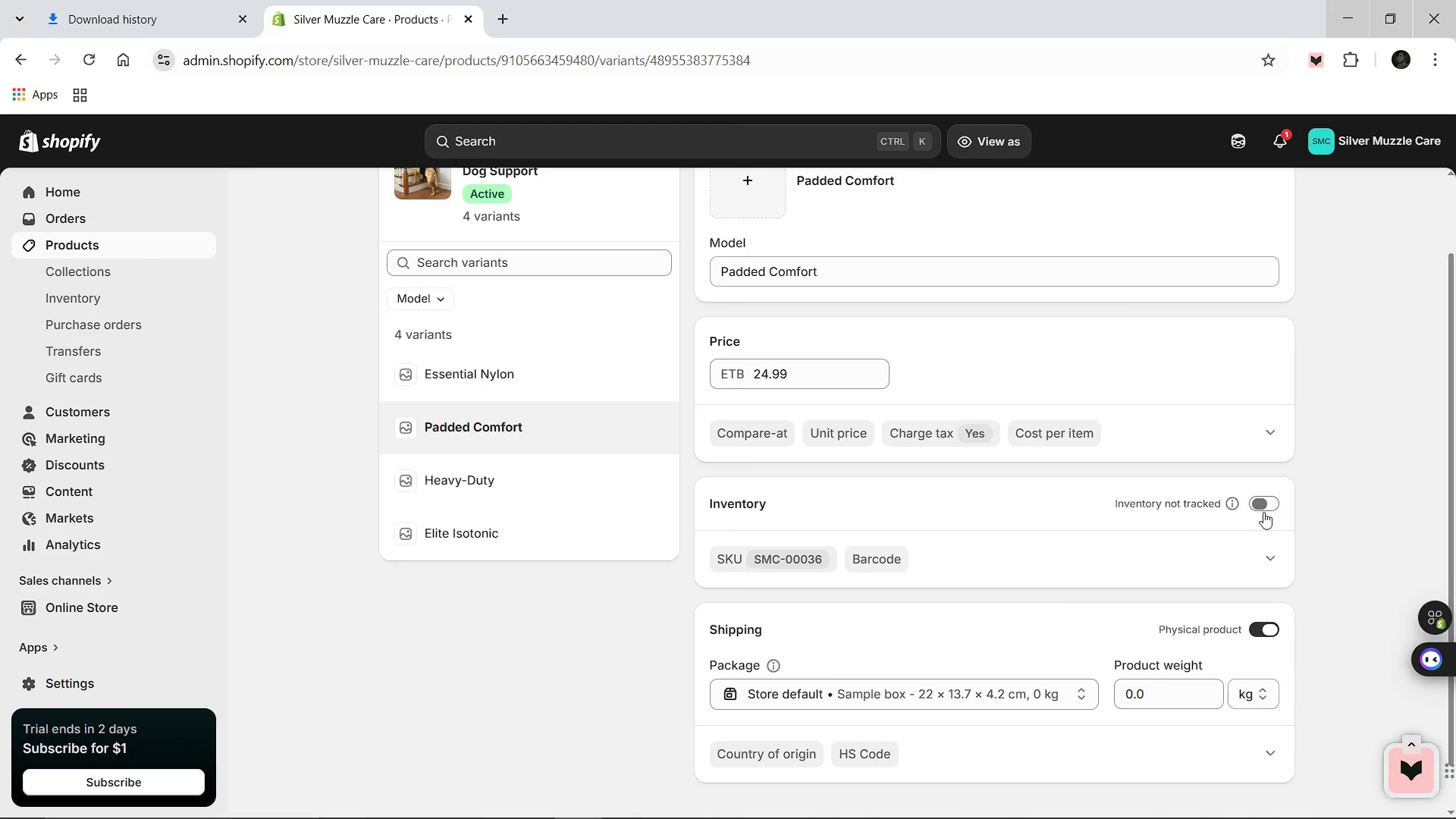 
left_click([1263, 512])
 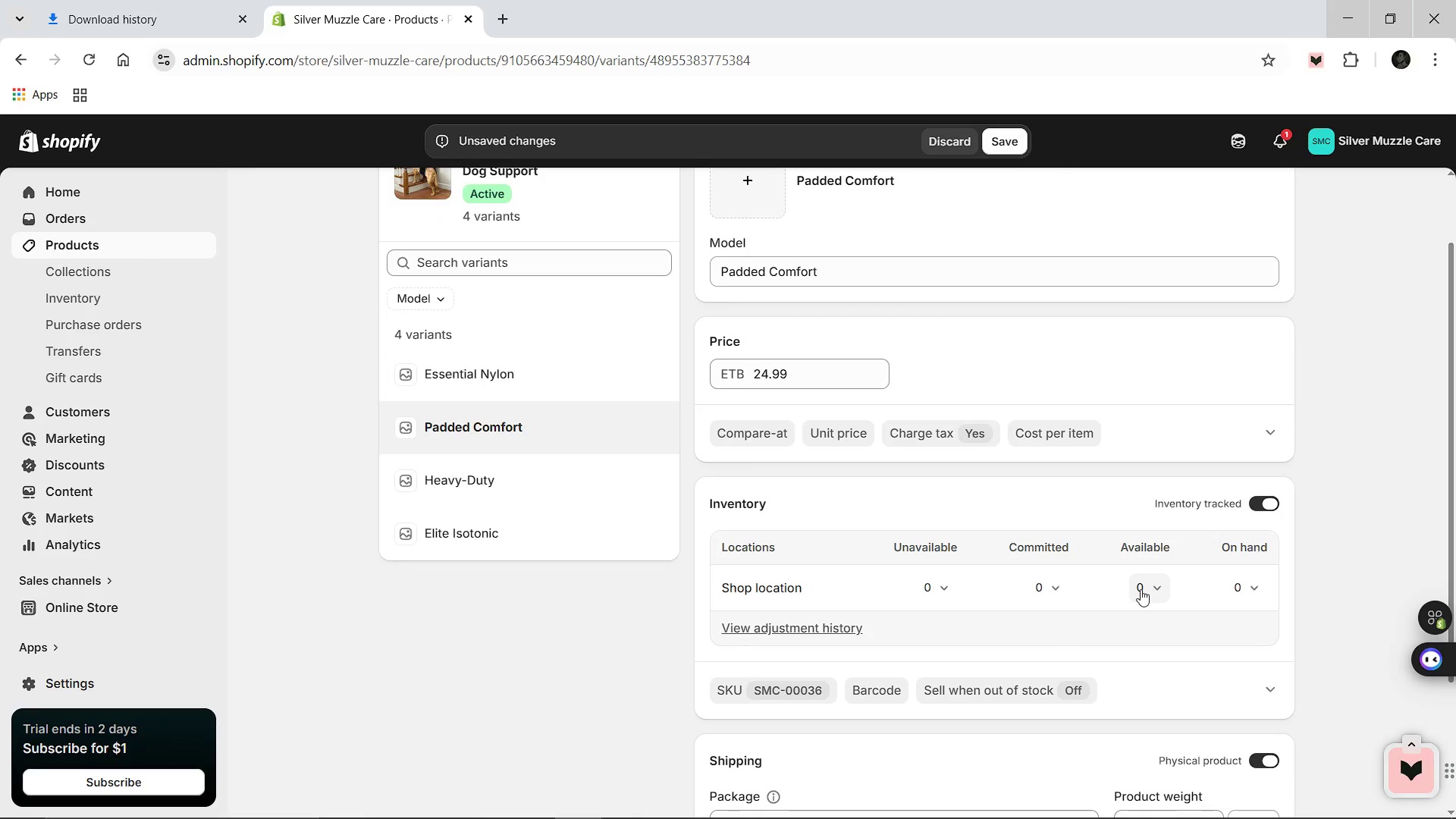 
left_click([1140, 589])
 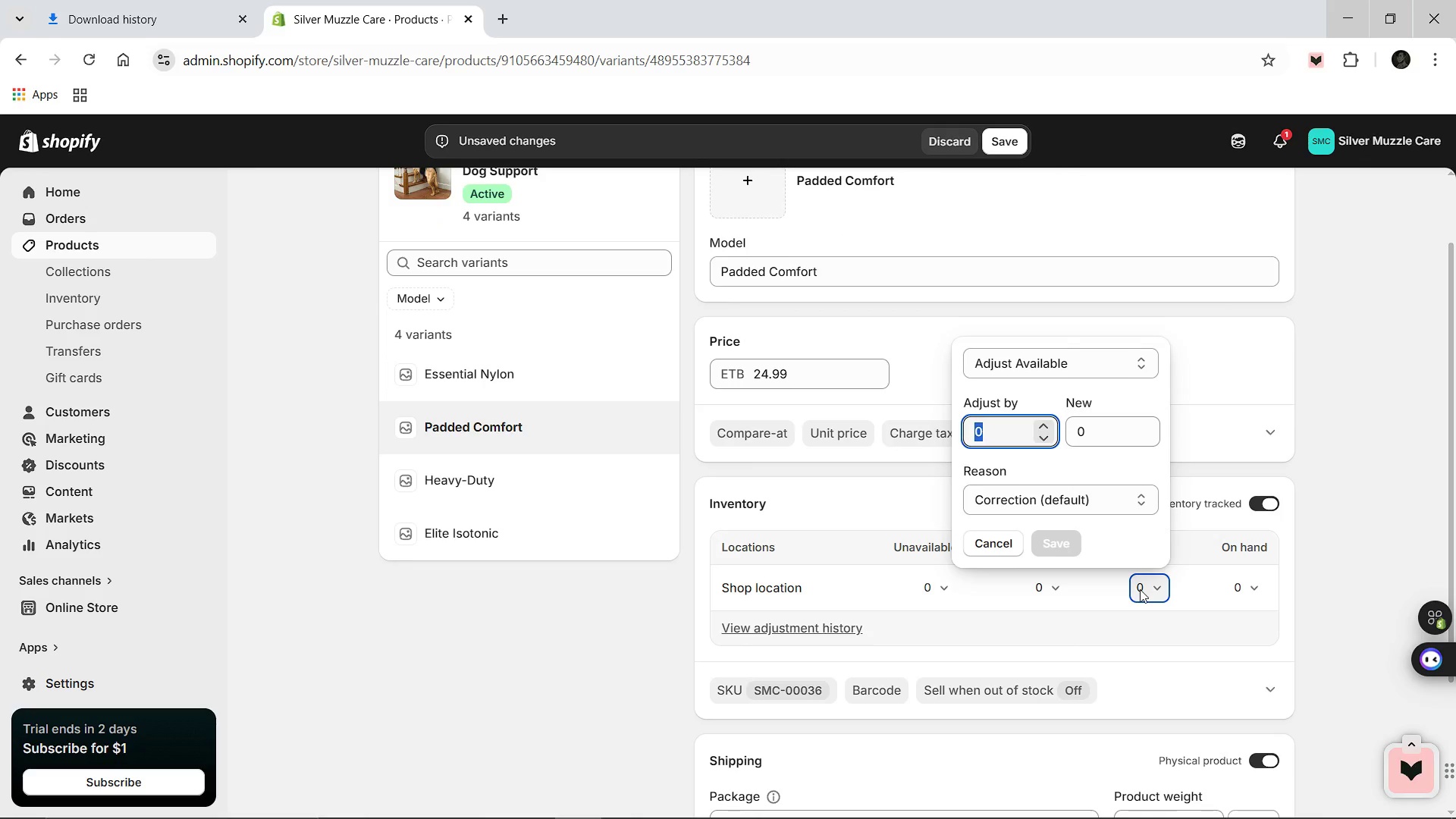 
key(8)
 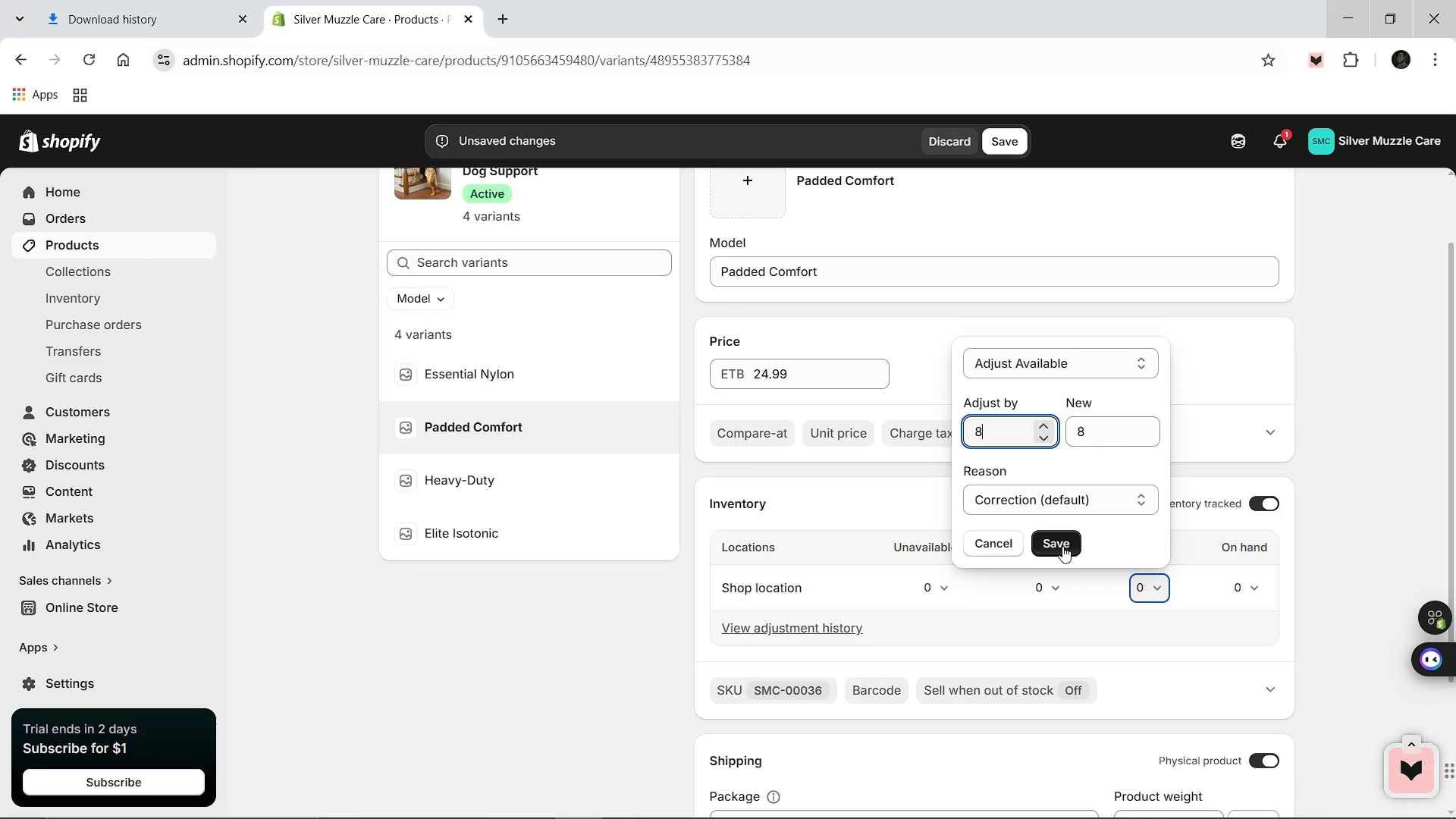 
left_click([1053, 540])
 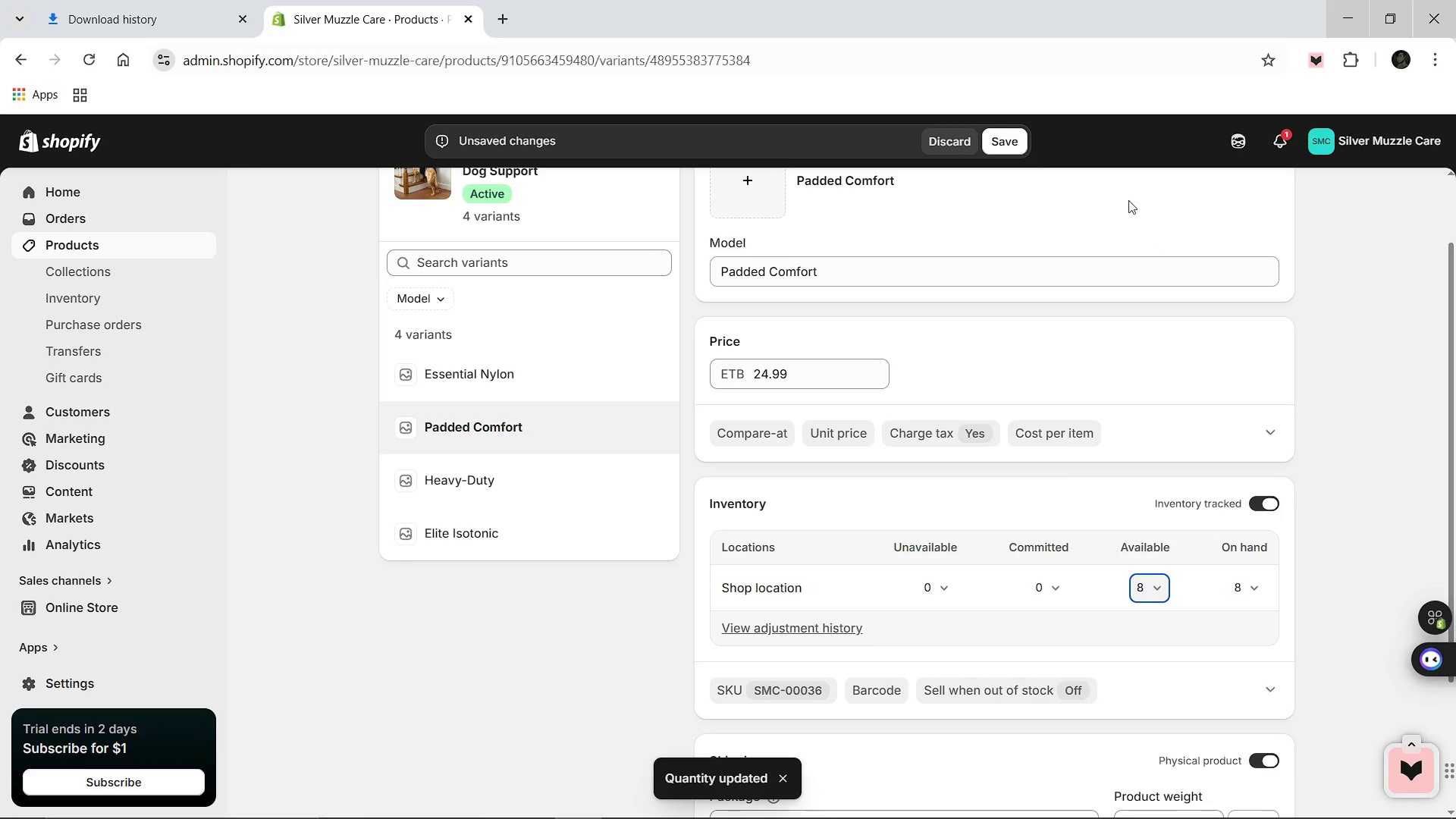 
left_click([986, 147])
 